 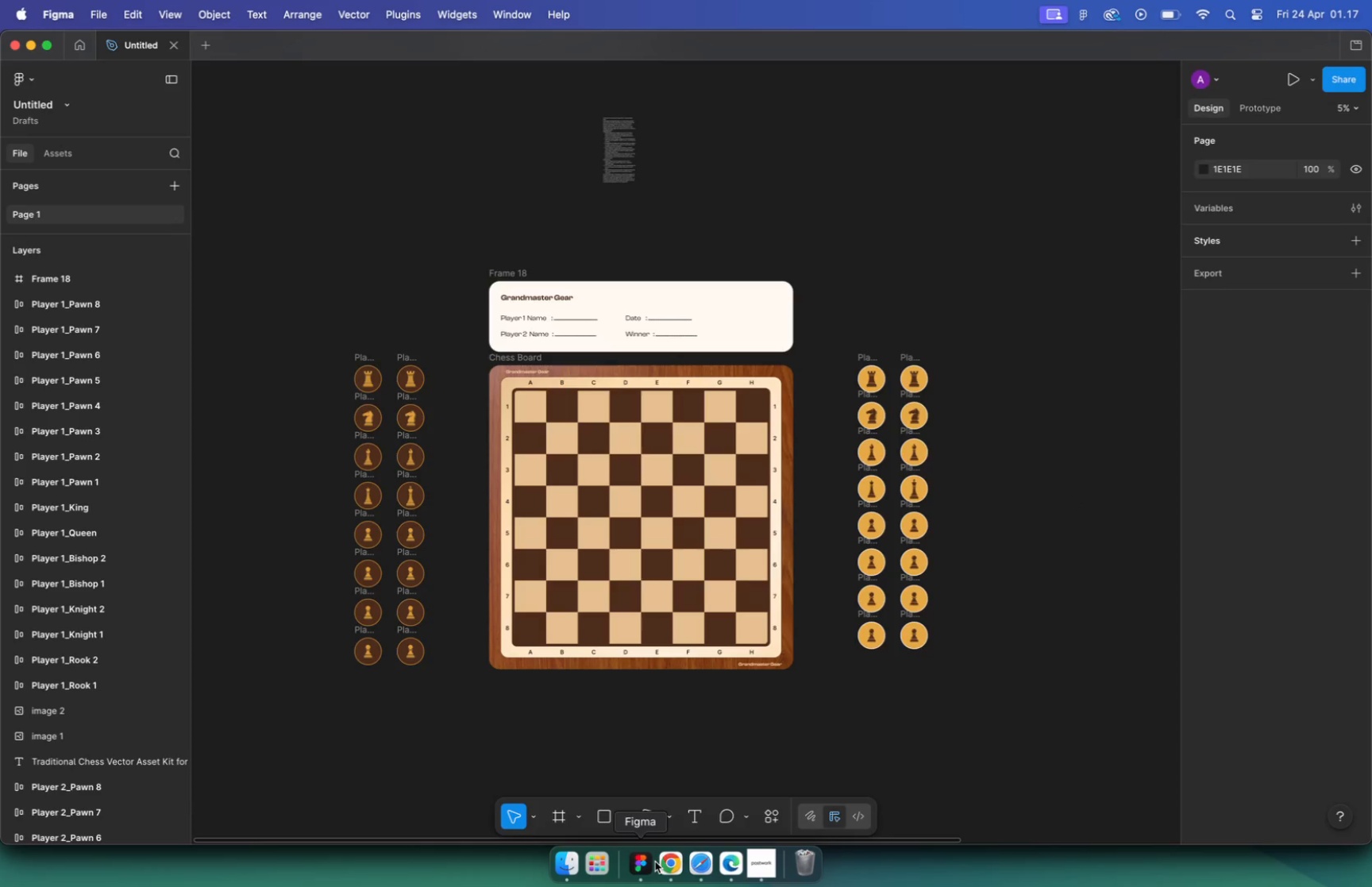 
scroll: coordinate [574, 506], scroll_direction: up, amount: 22.0
 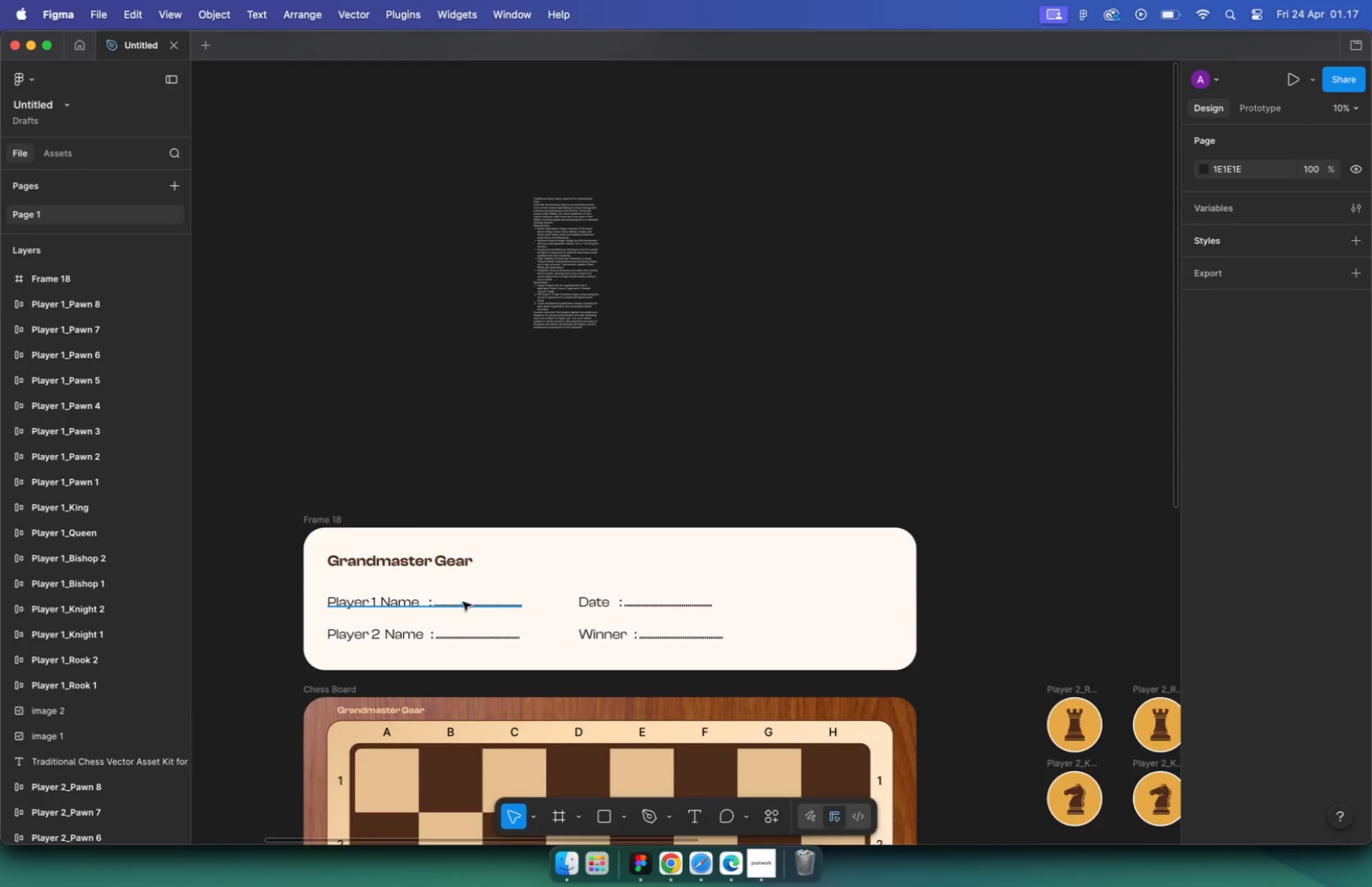 
double_click([456, 547])
 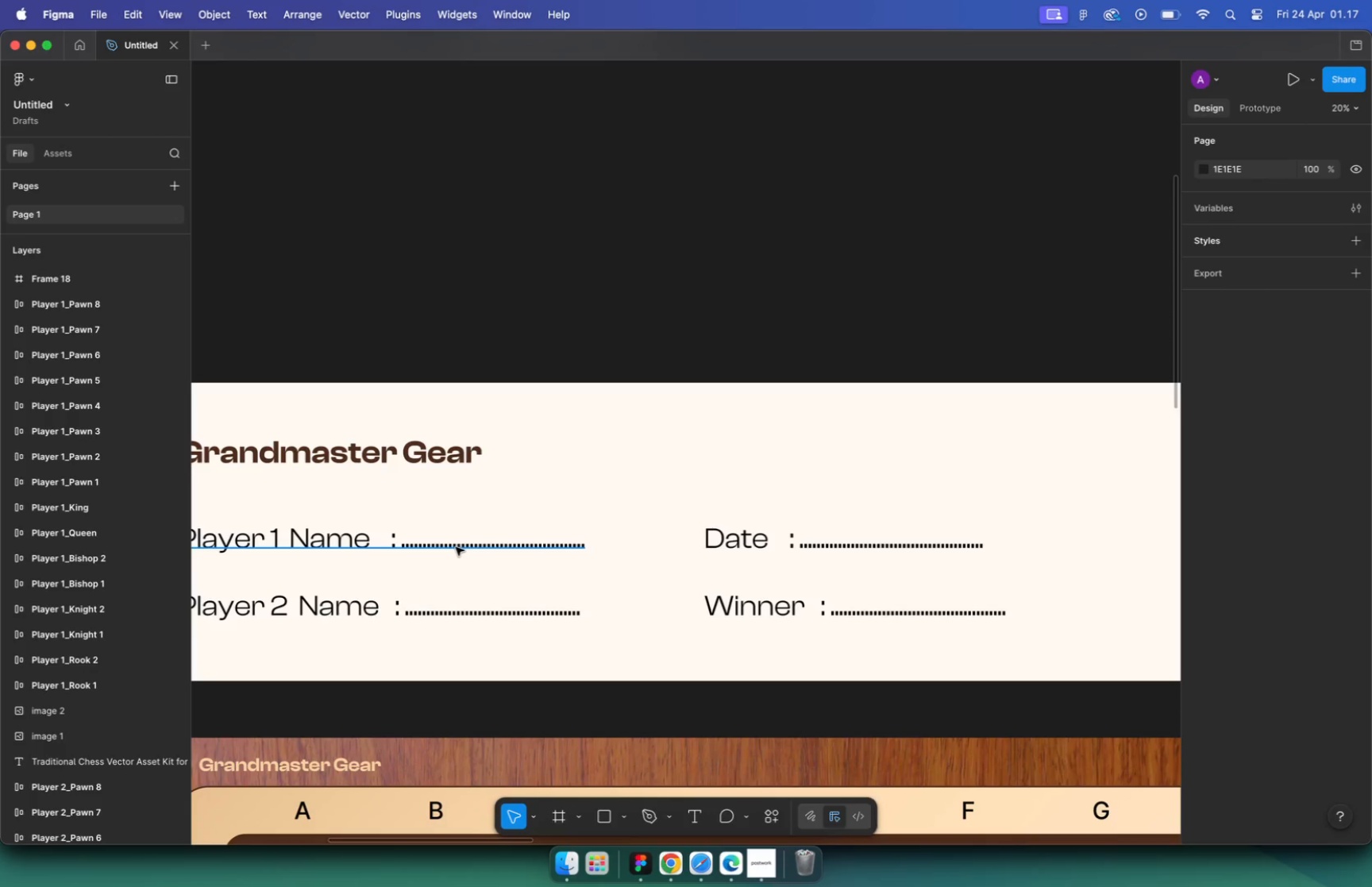 
left_click_drag(start_coordinate=[376, 539], to_coordinate=[597, 540])
 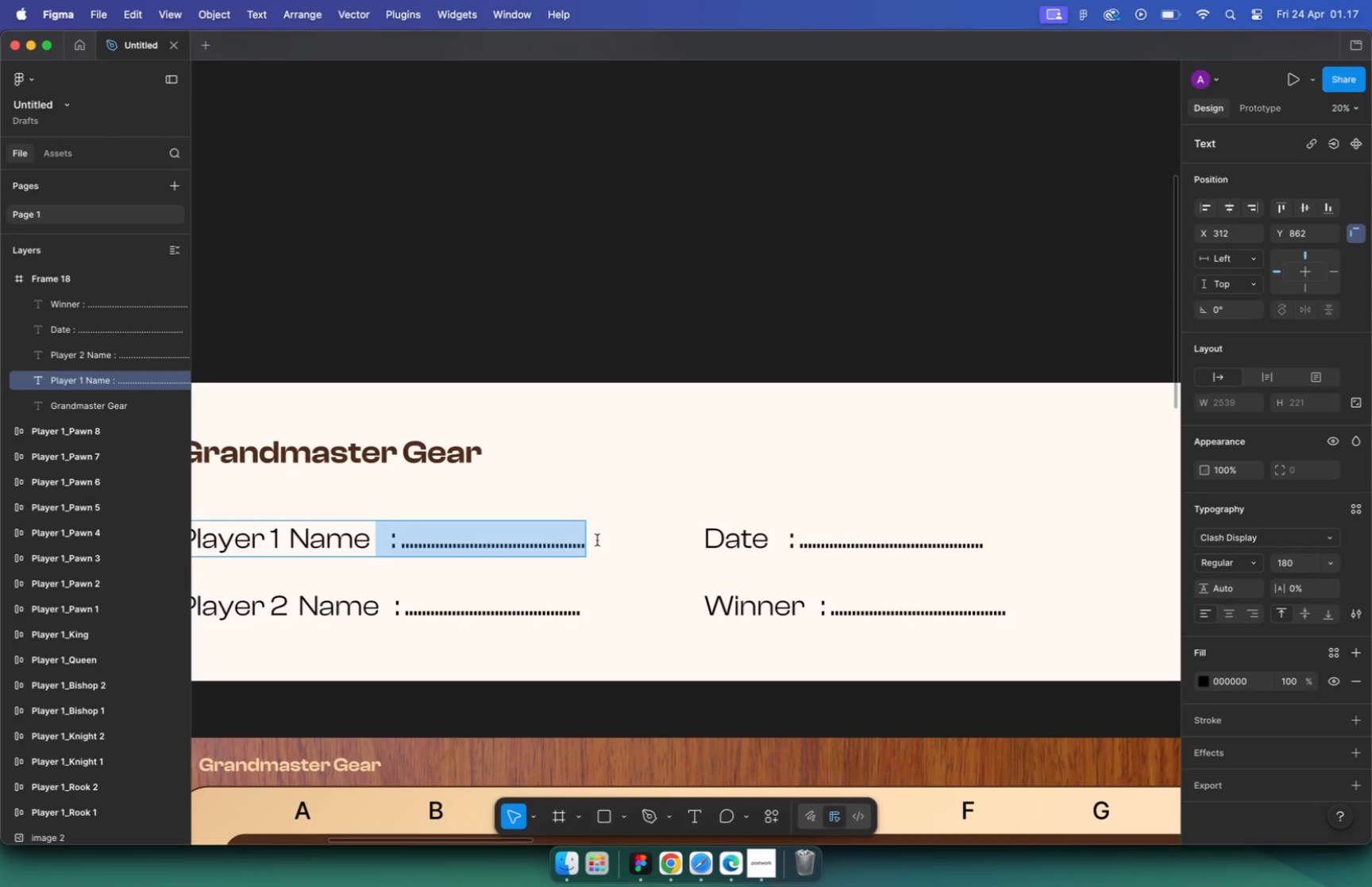 
key(Backspace)
 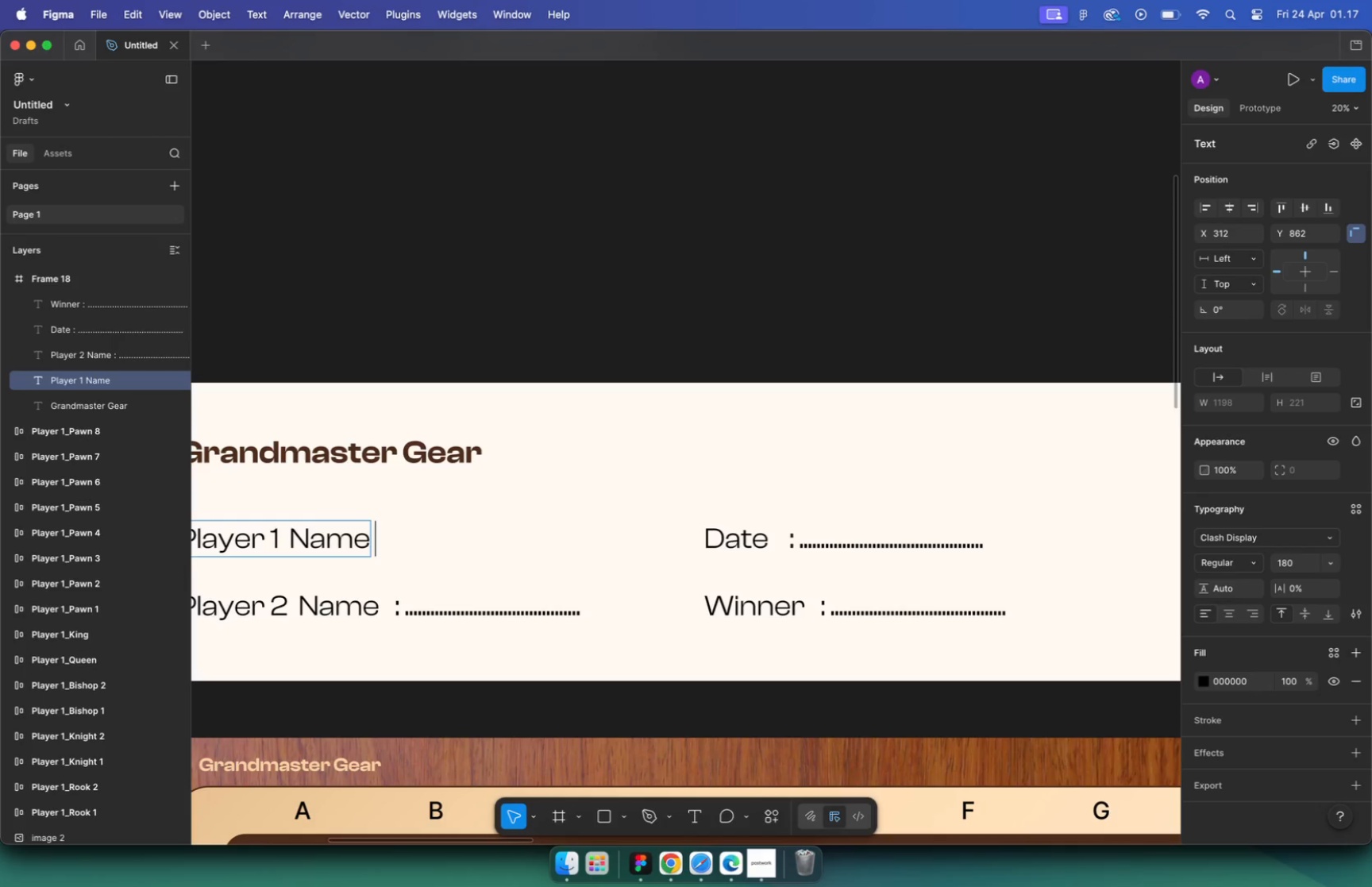 
key(Backspace)
 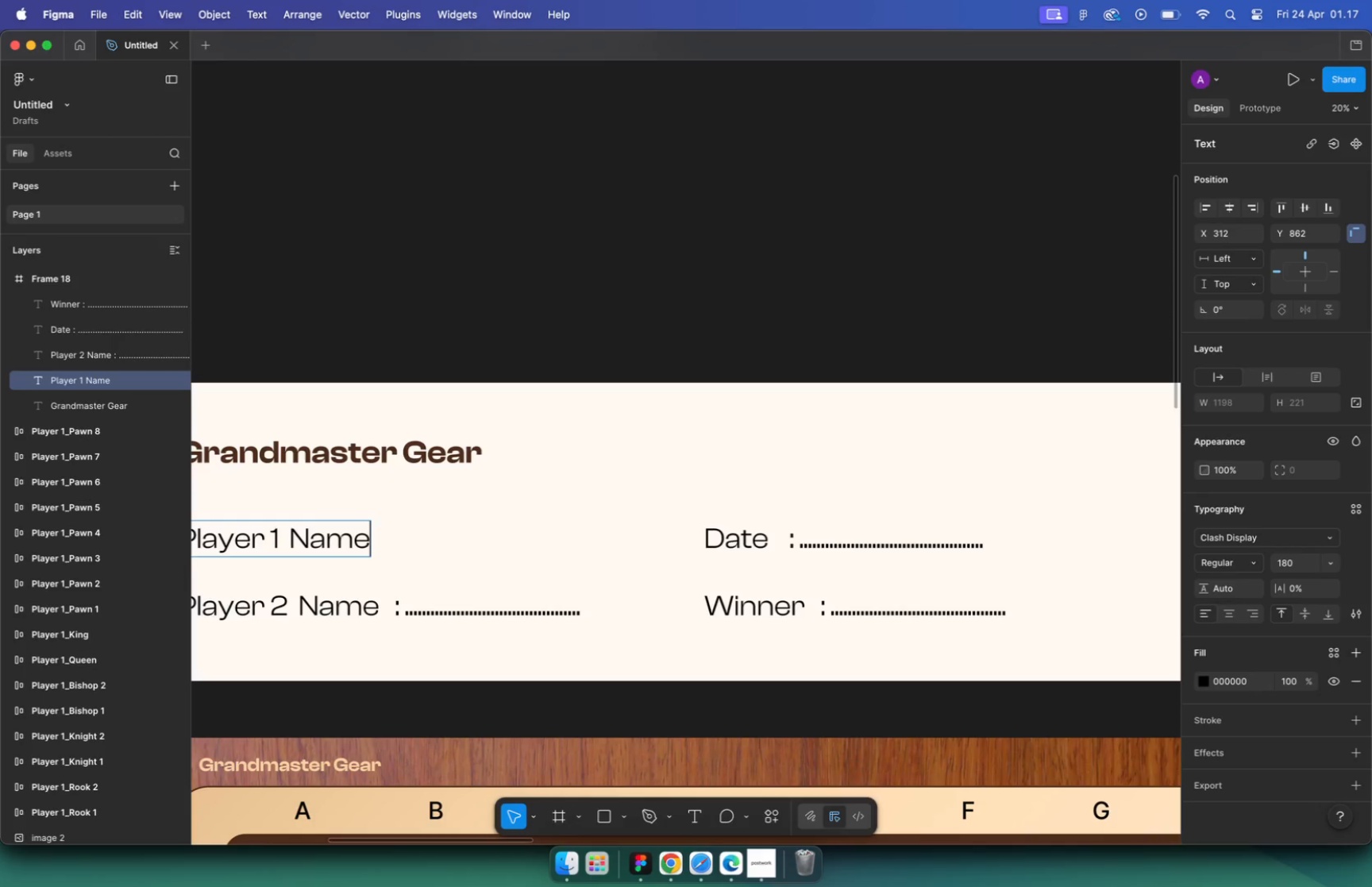 
key(Escape)
 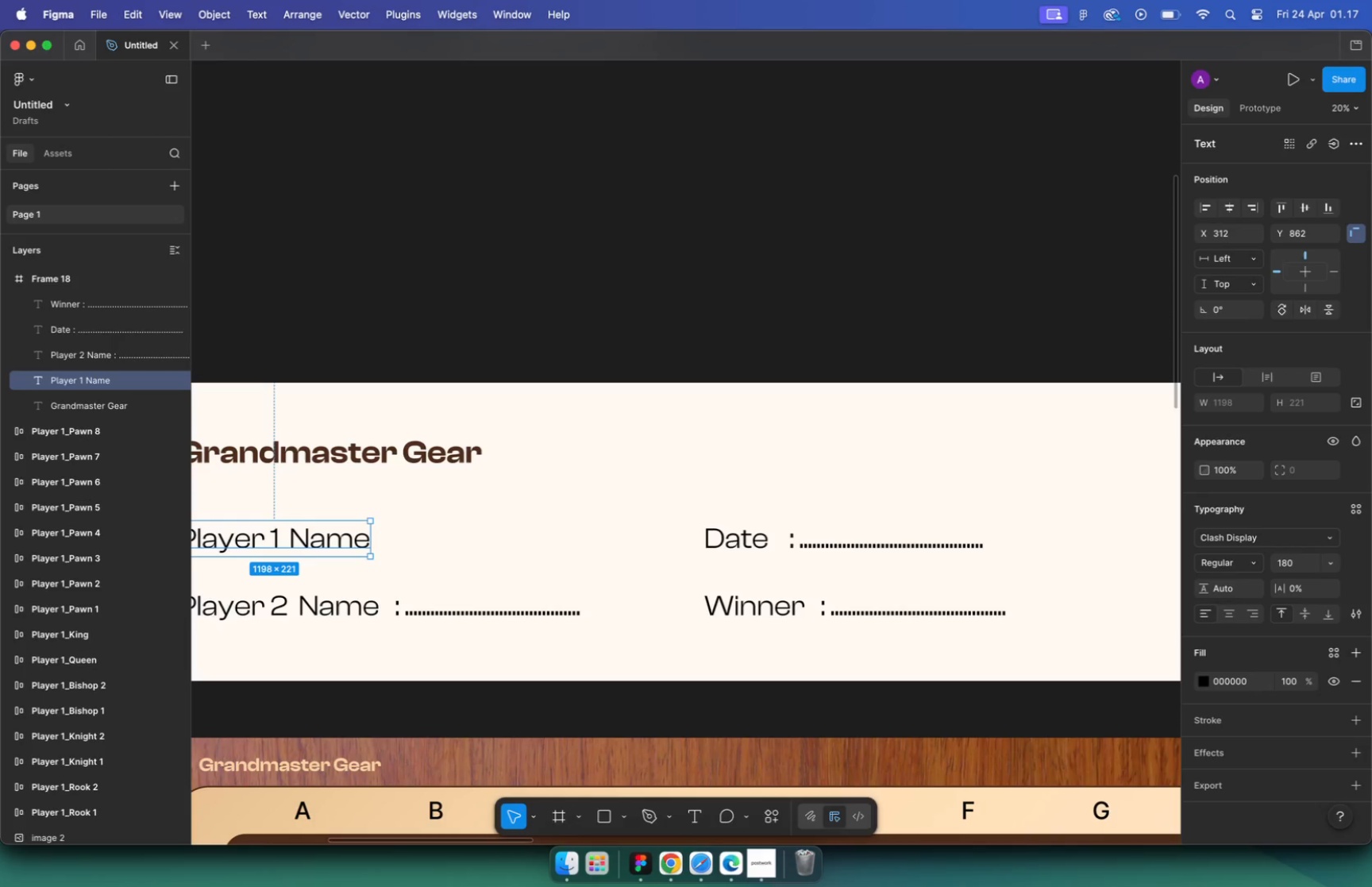 
double_click([399, 606])
 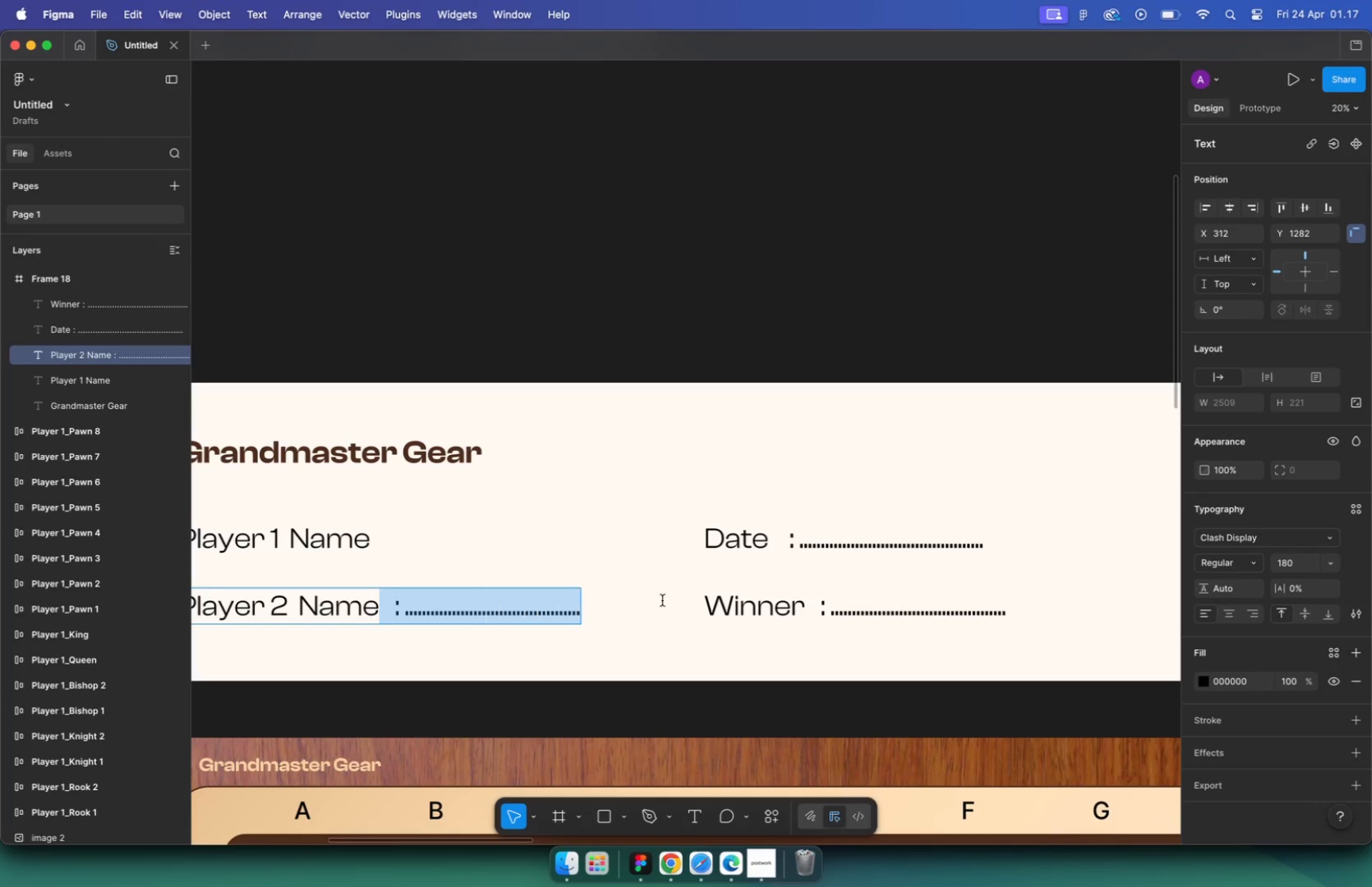 
left_click_drag(start_coordinate=[380, 606], to_coordinate=[665, 600])
 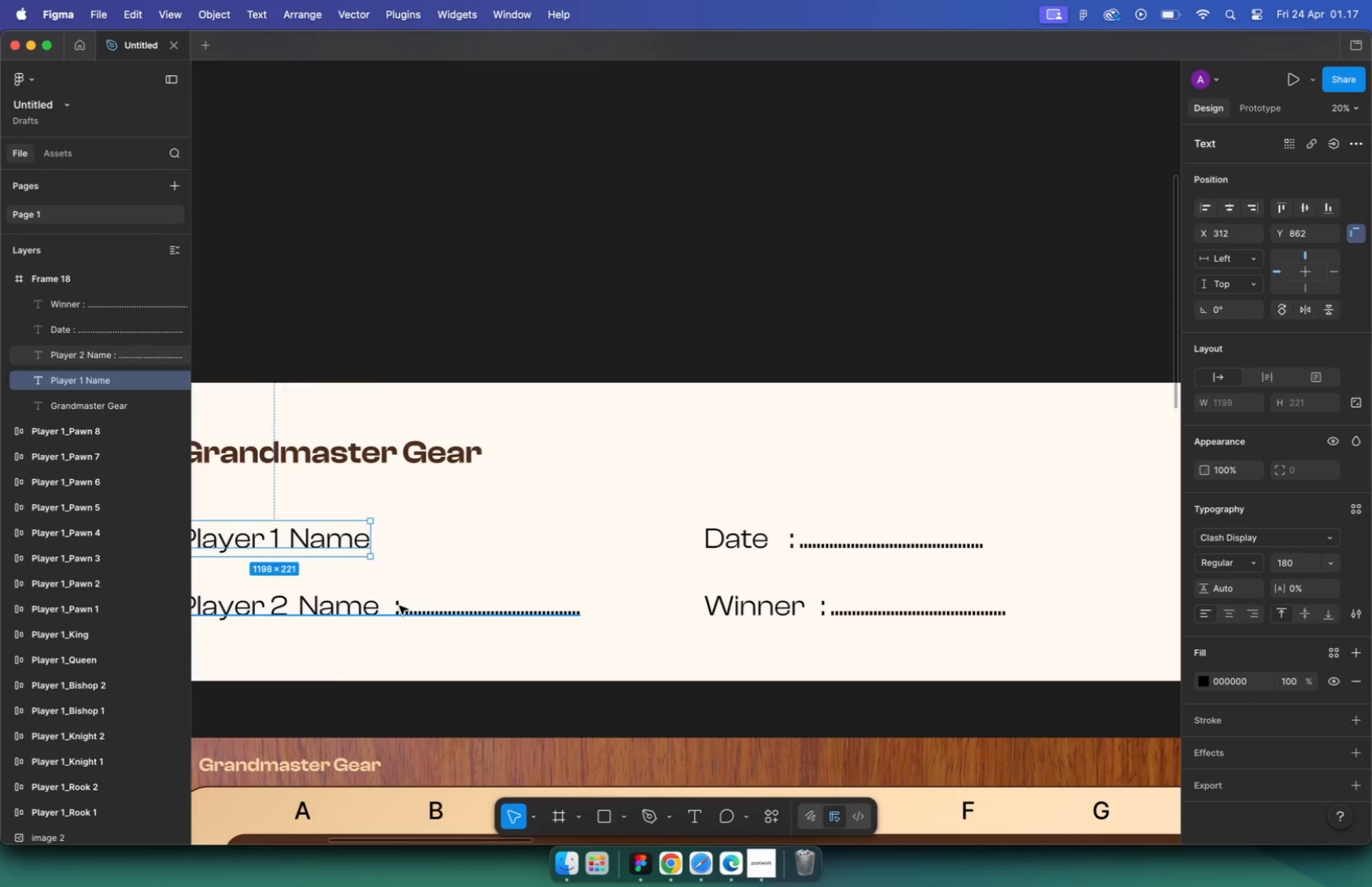 
key(Backspace)
 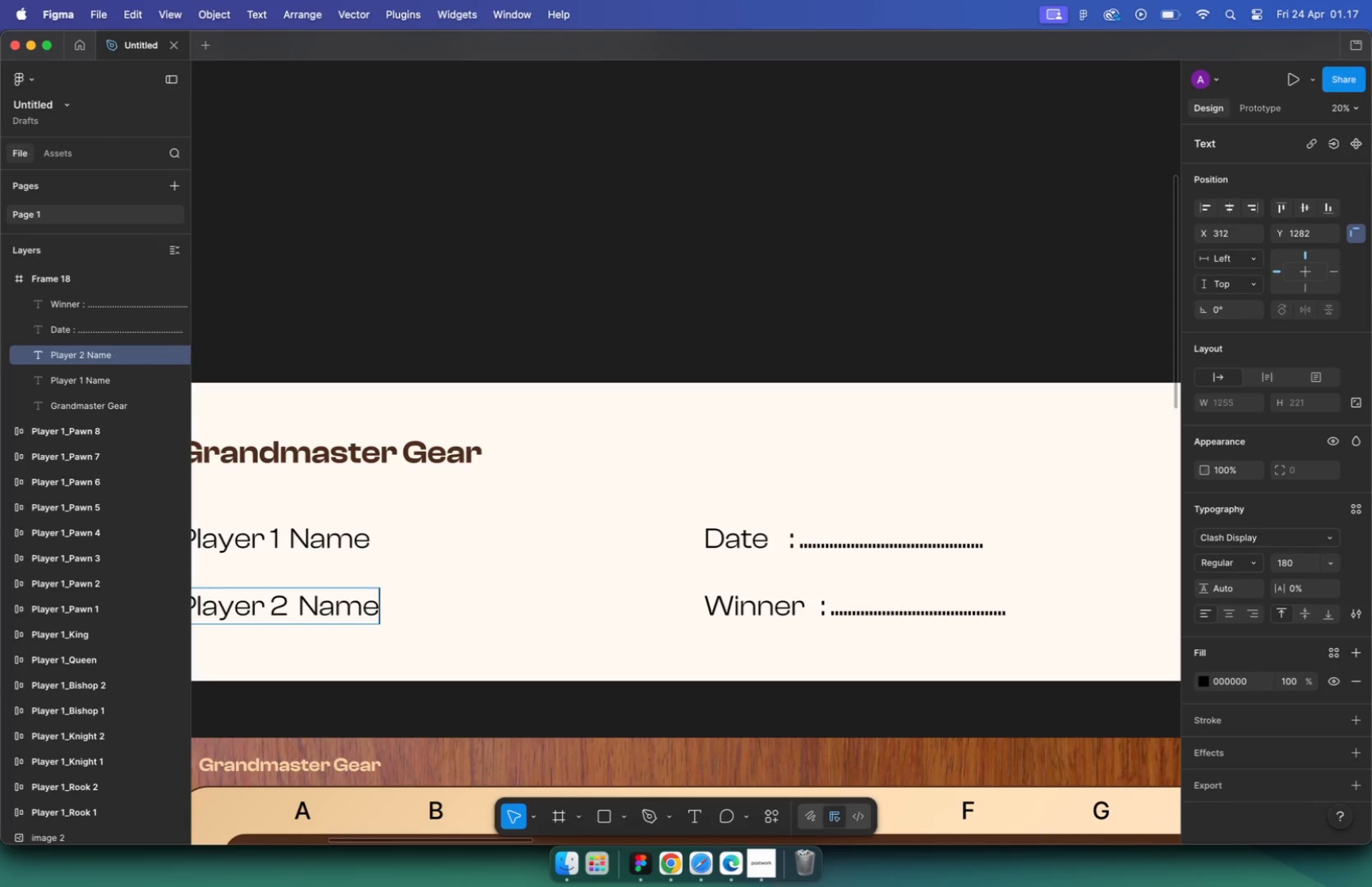 
key(Escape)
 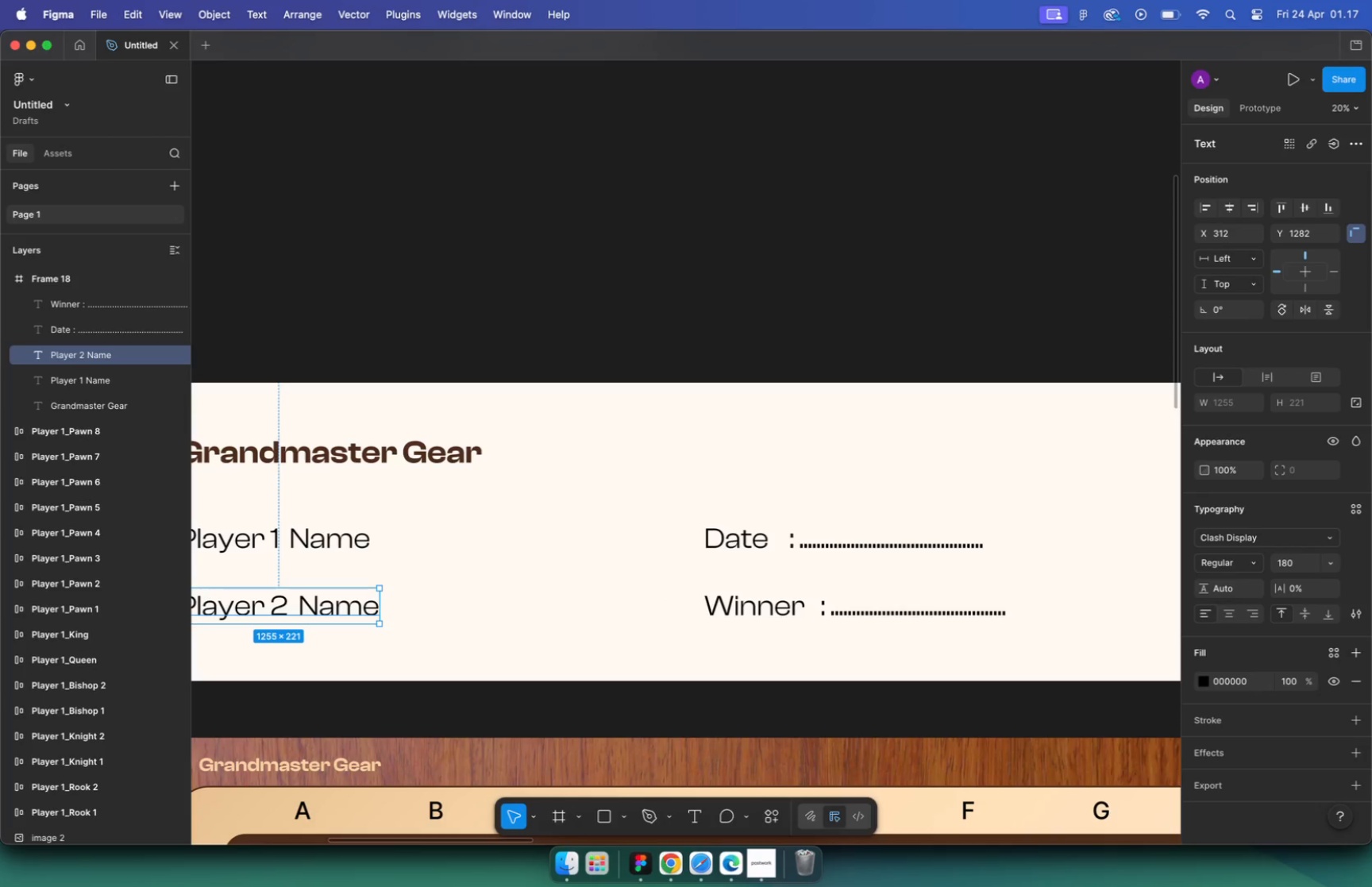 
double_click([796, 539])
 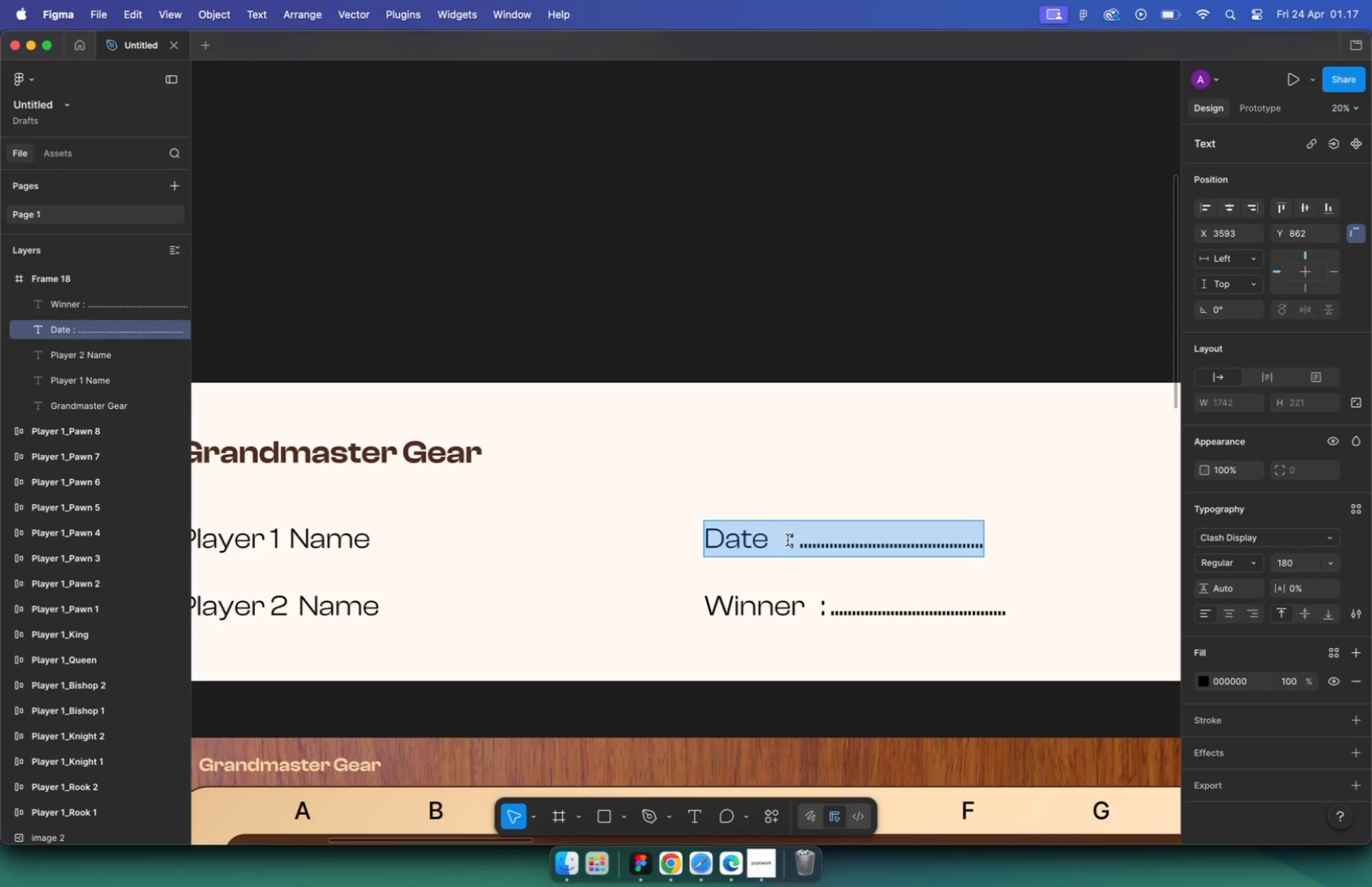 
triple_click([784, 538])
 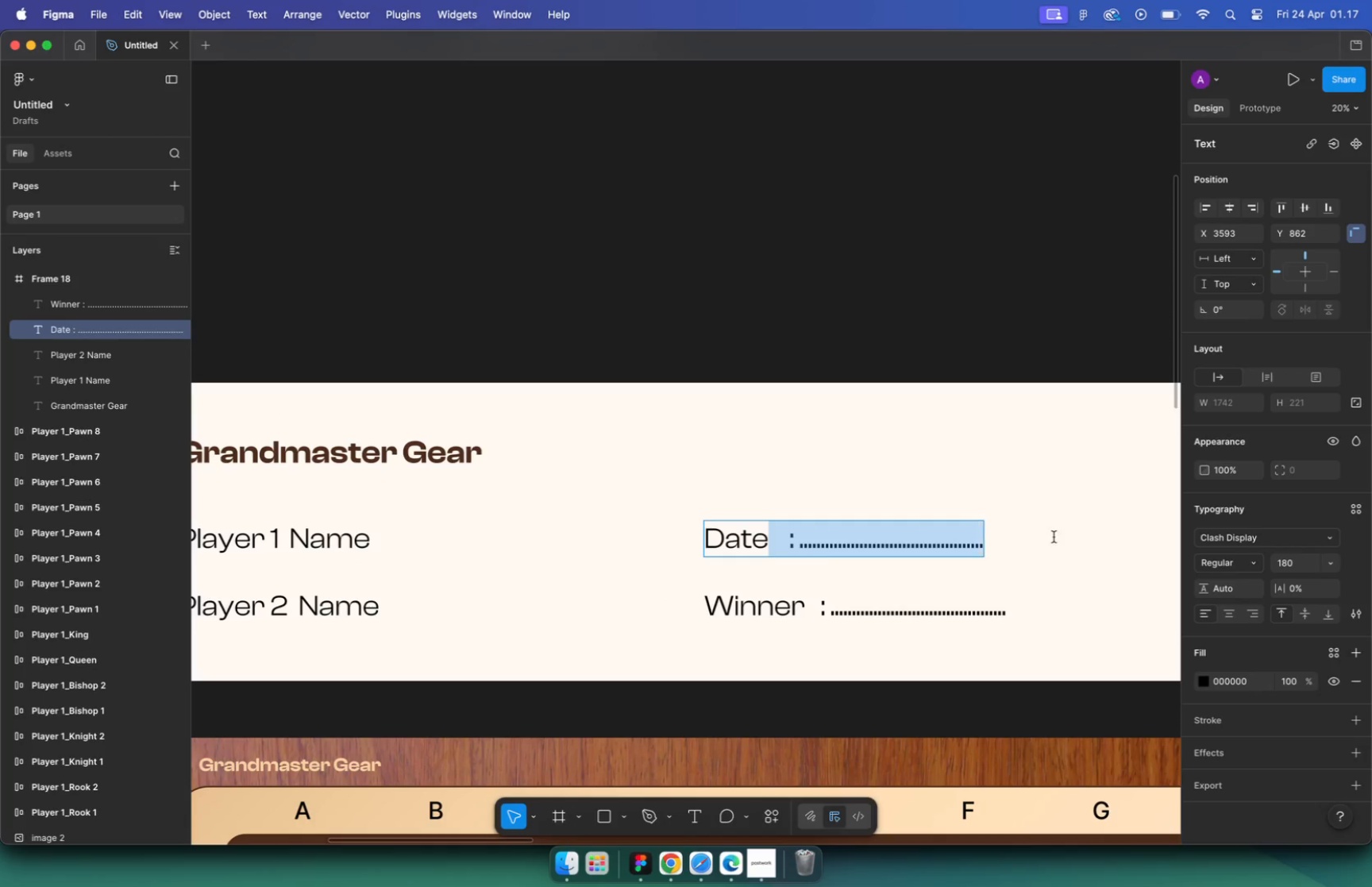 
left_click_drag(start_coordinate=[769, 538], to_coordinate=[1054, 537])
 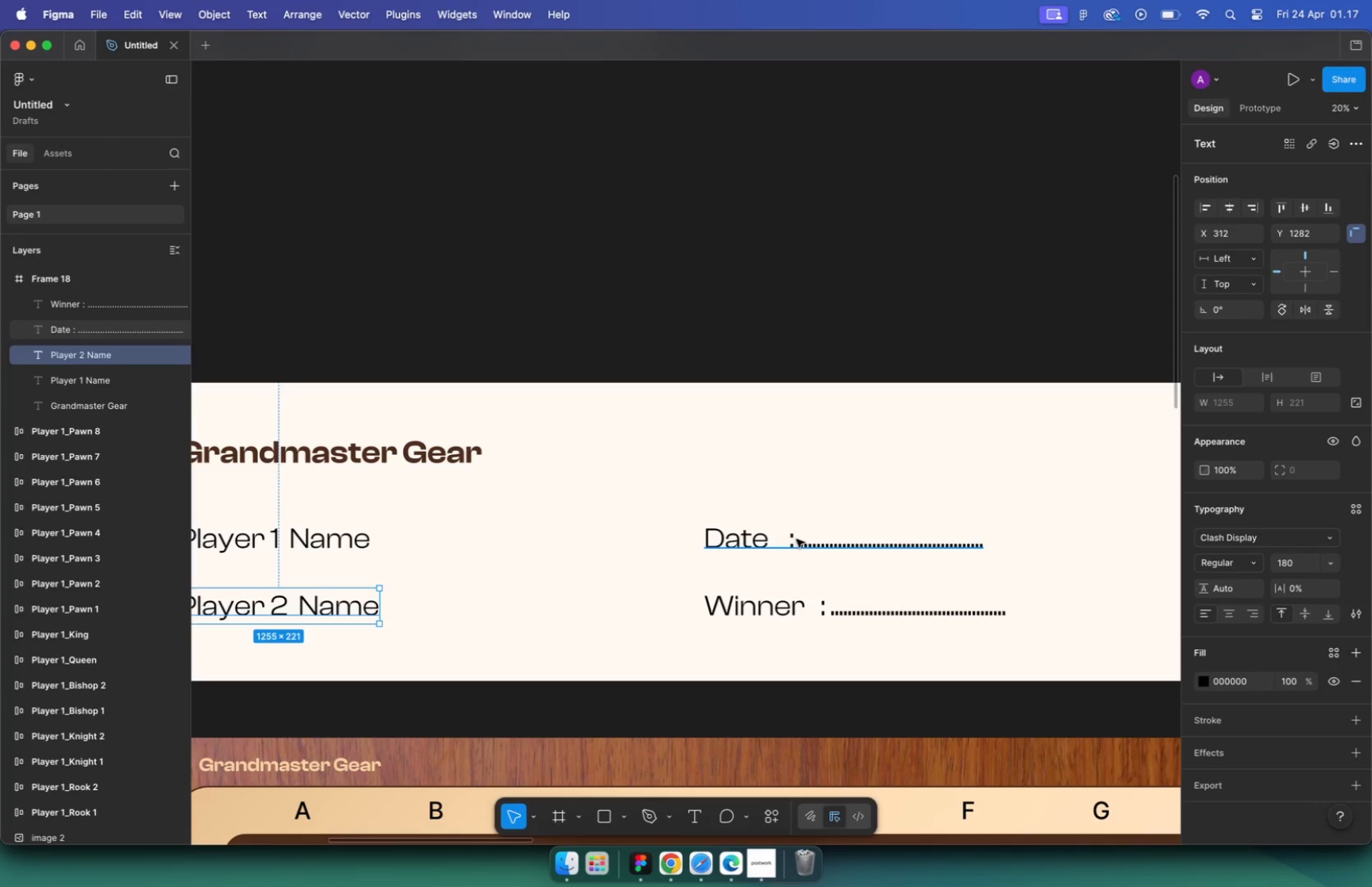 
key(Backspace)
 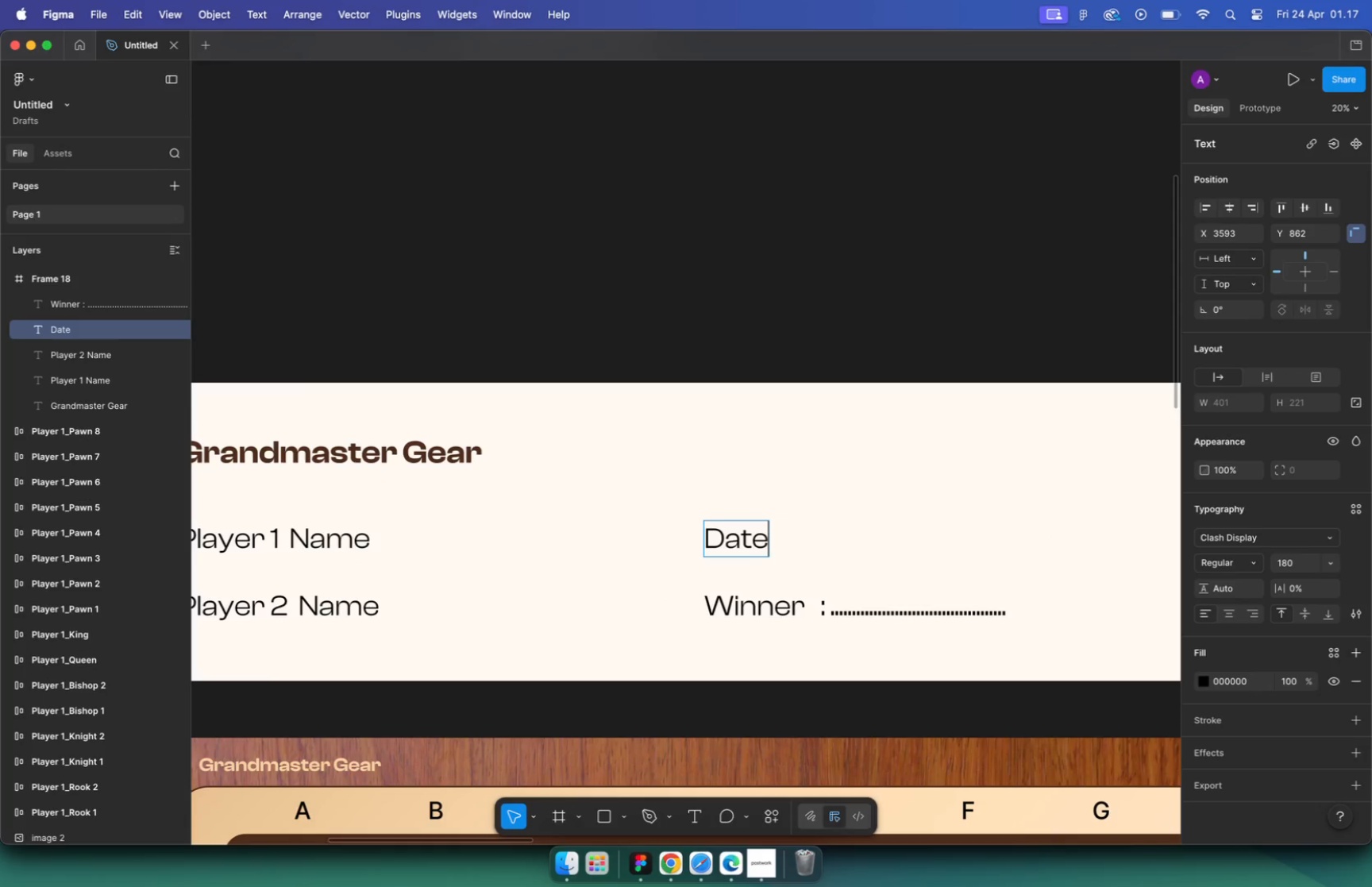 
double_click([815, 613])
 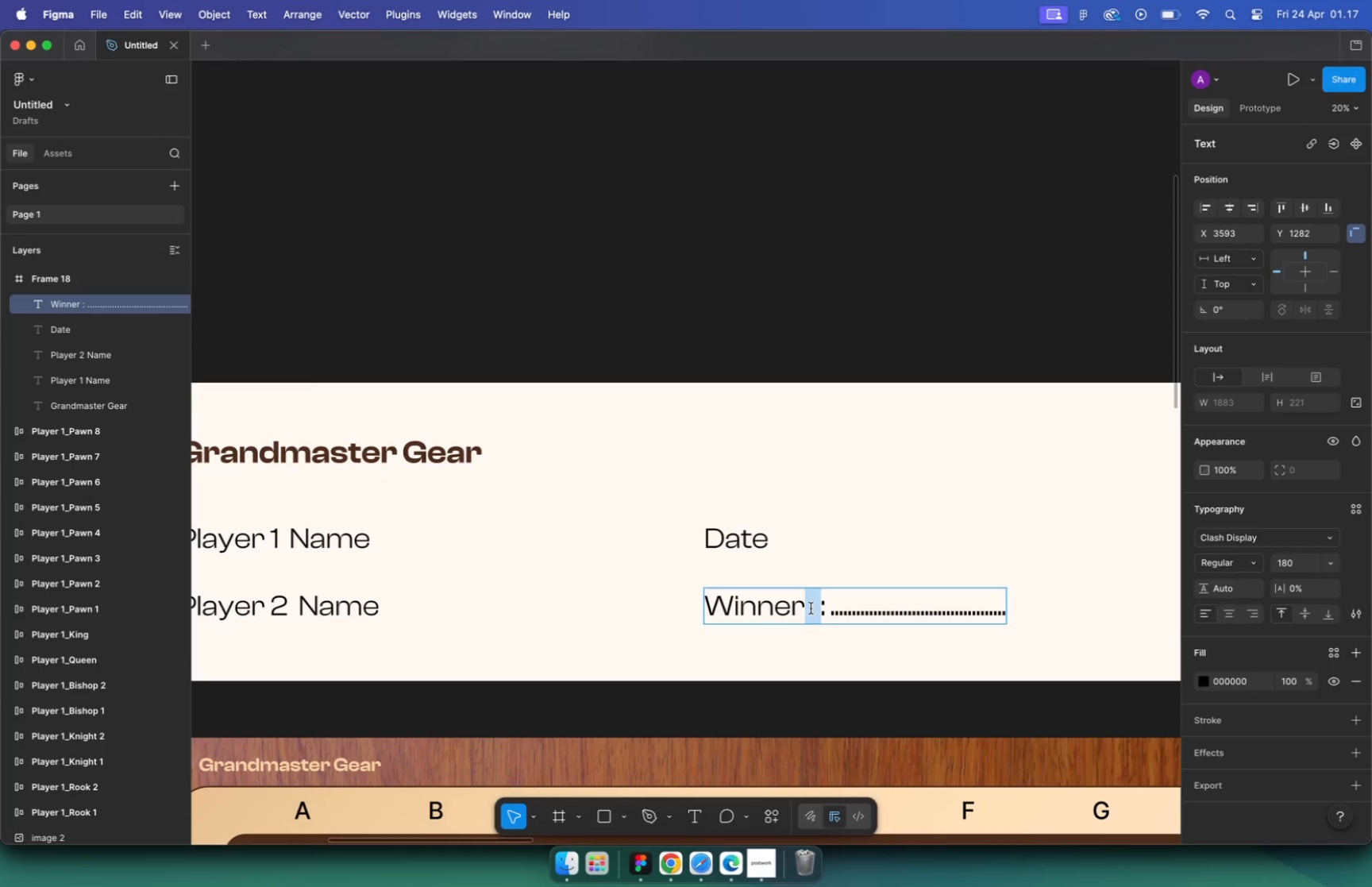 
left_click([811, 607])
 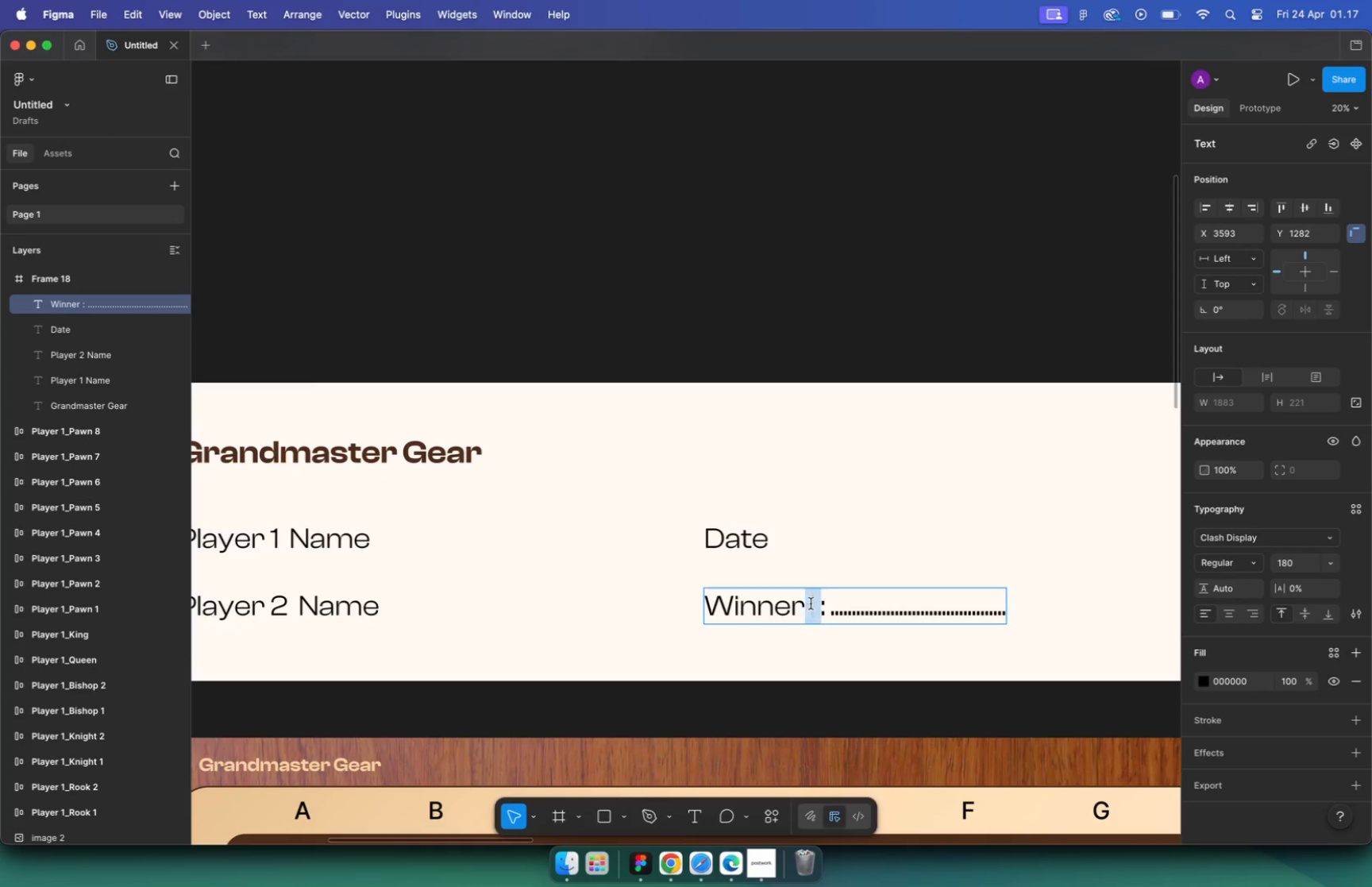 
left_click_drag(start_coordinate=[808, 604], to_coordinate=[1019, 600])
 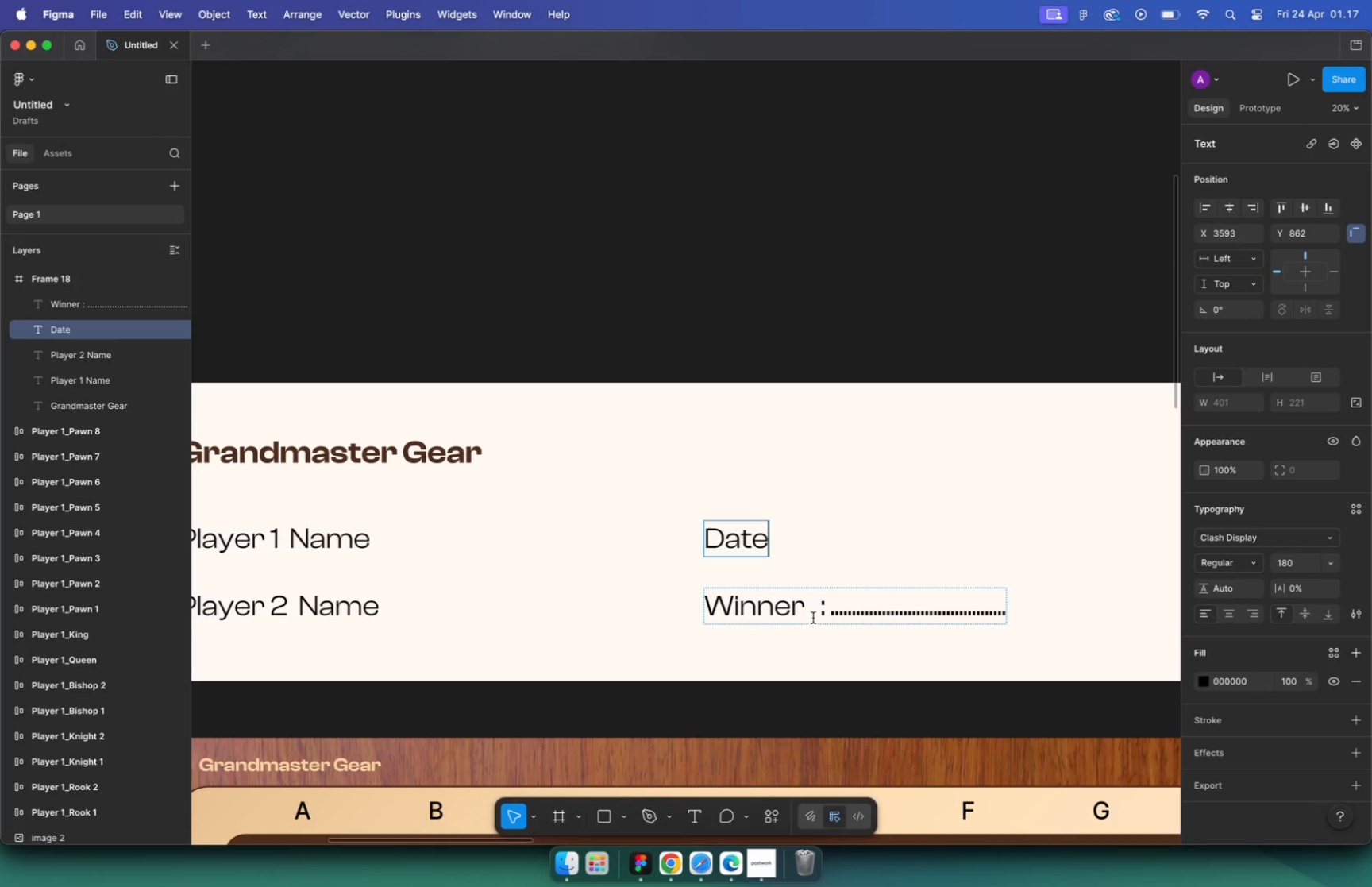 
key(Backspace)
 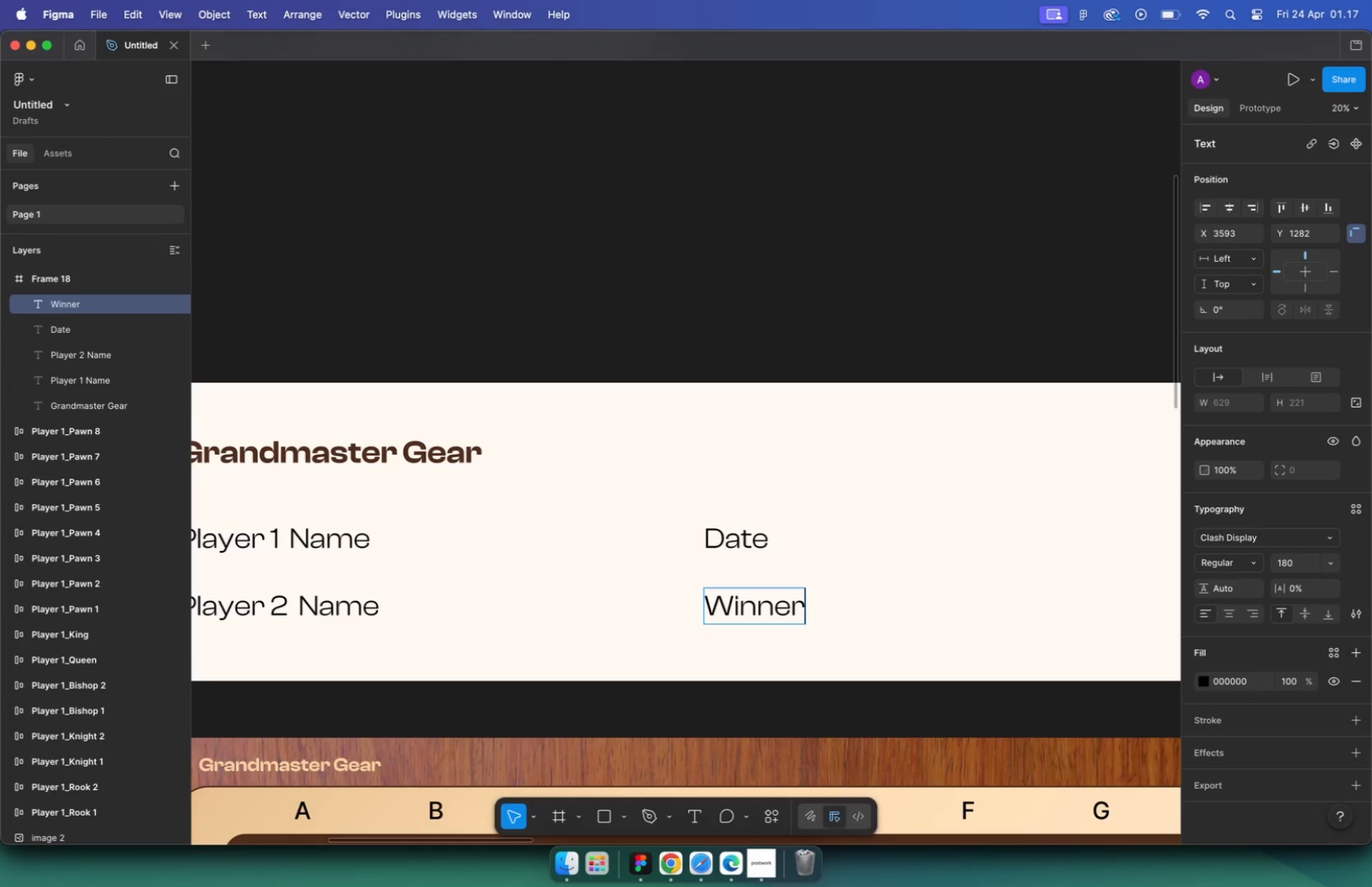 
key(Escape)
 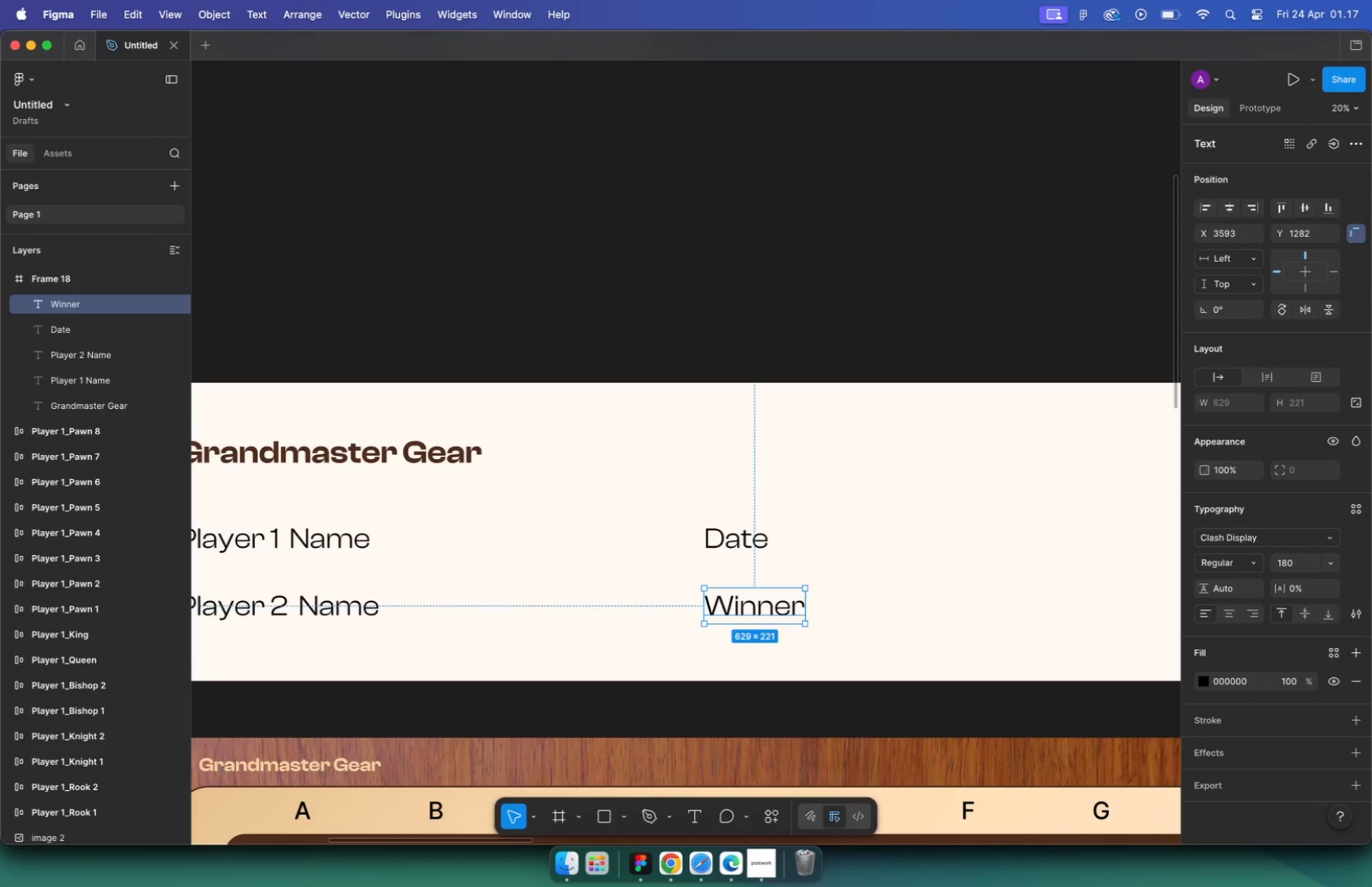 
key(Escape)
 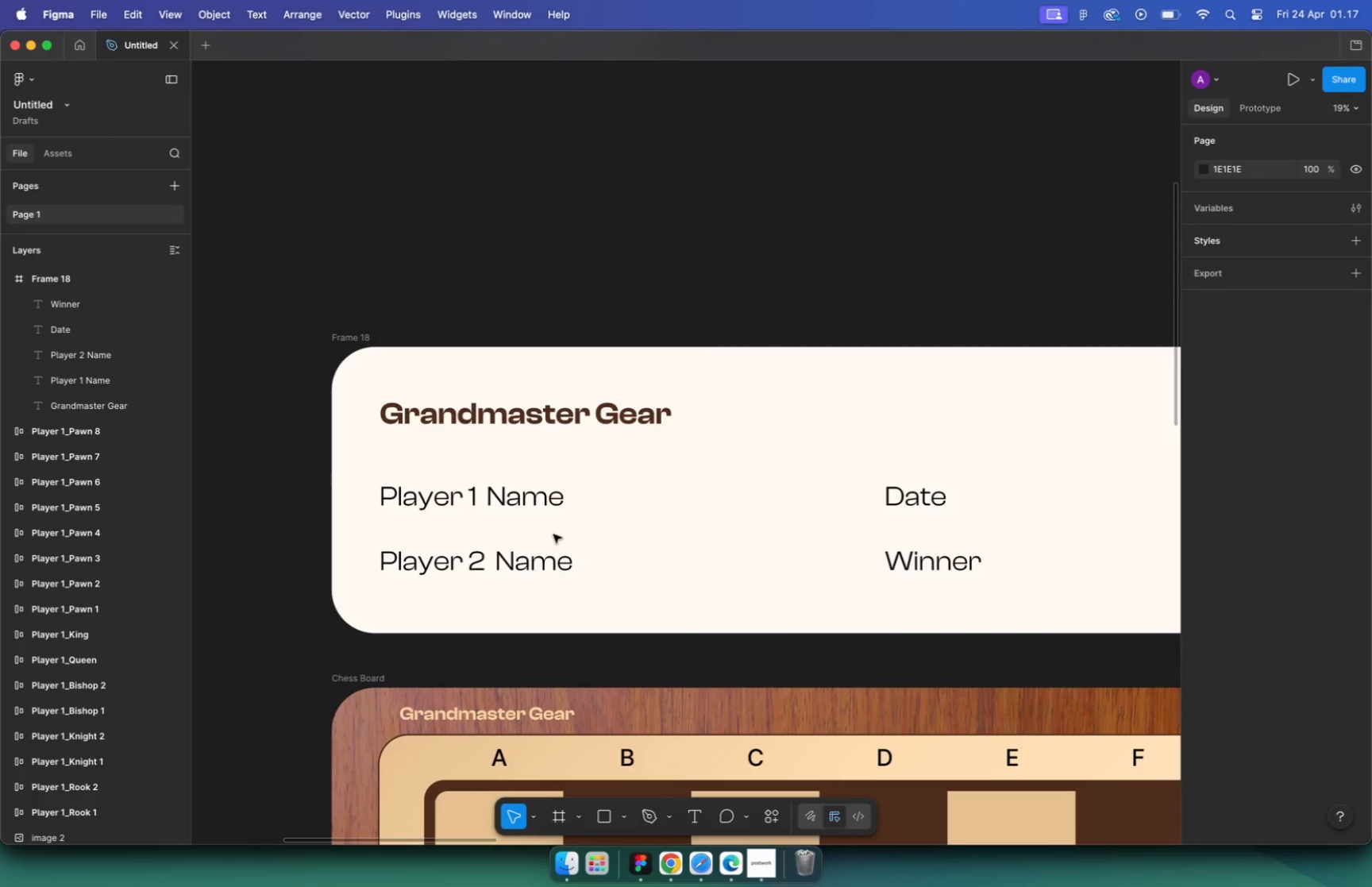 
hold_key(key=CommandLeft, duration=0.91)
 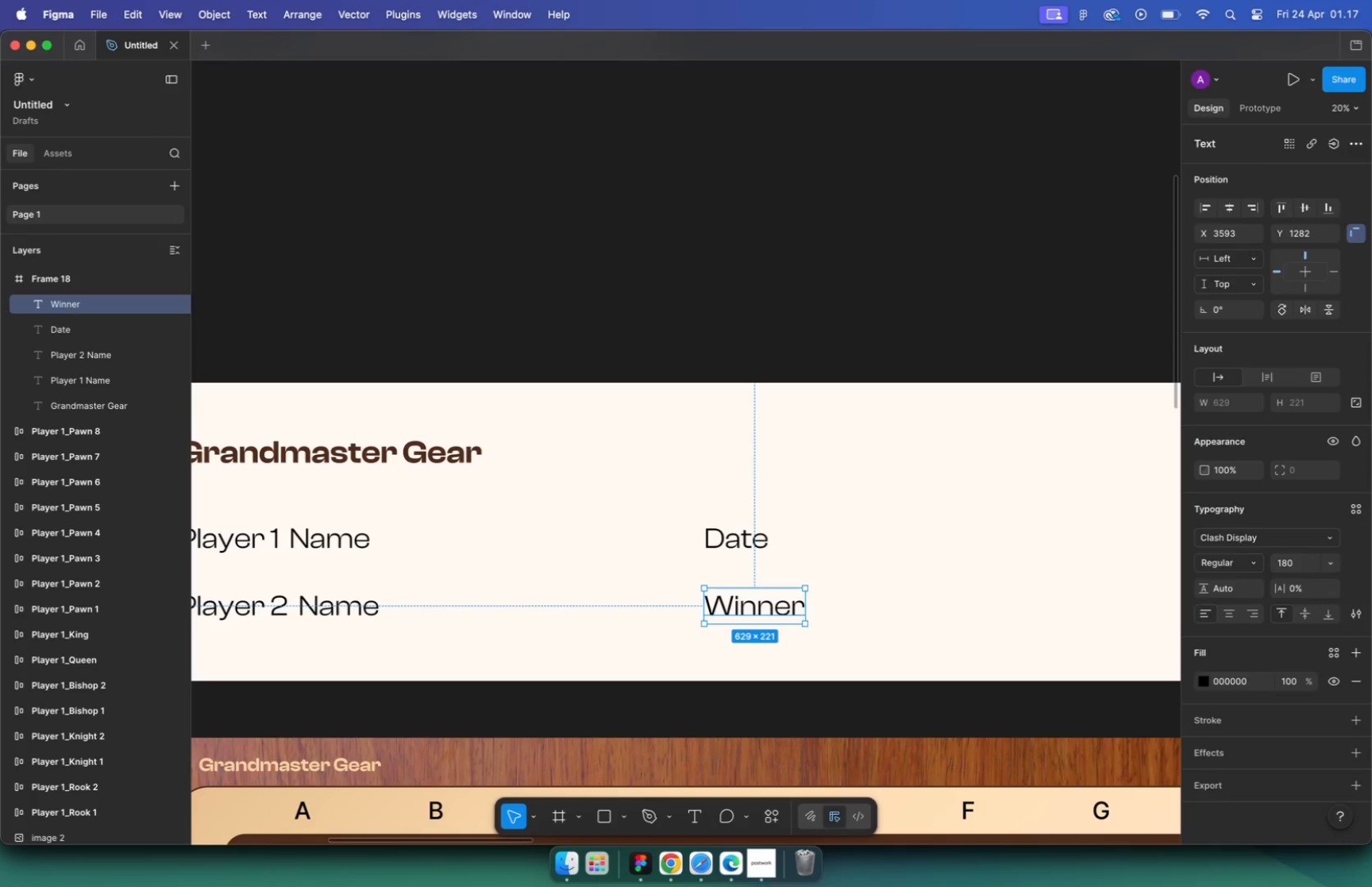 
hold_key(key=CommandLeft, duration=0.75)
 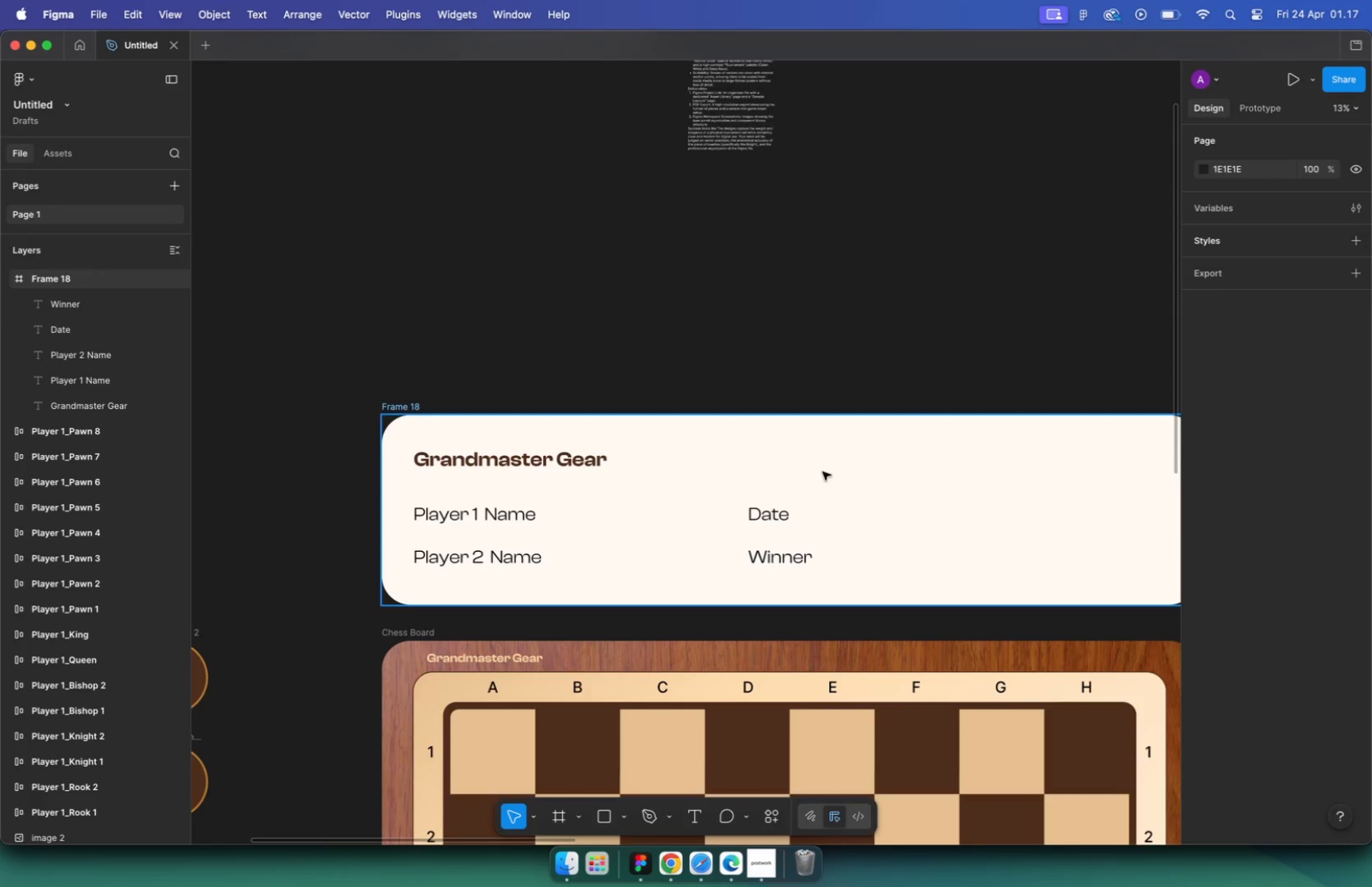 
scroll: coordinate [517, 488], scroll_direction: up, amount: 4.0
 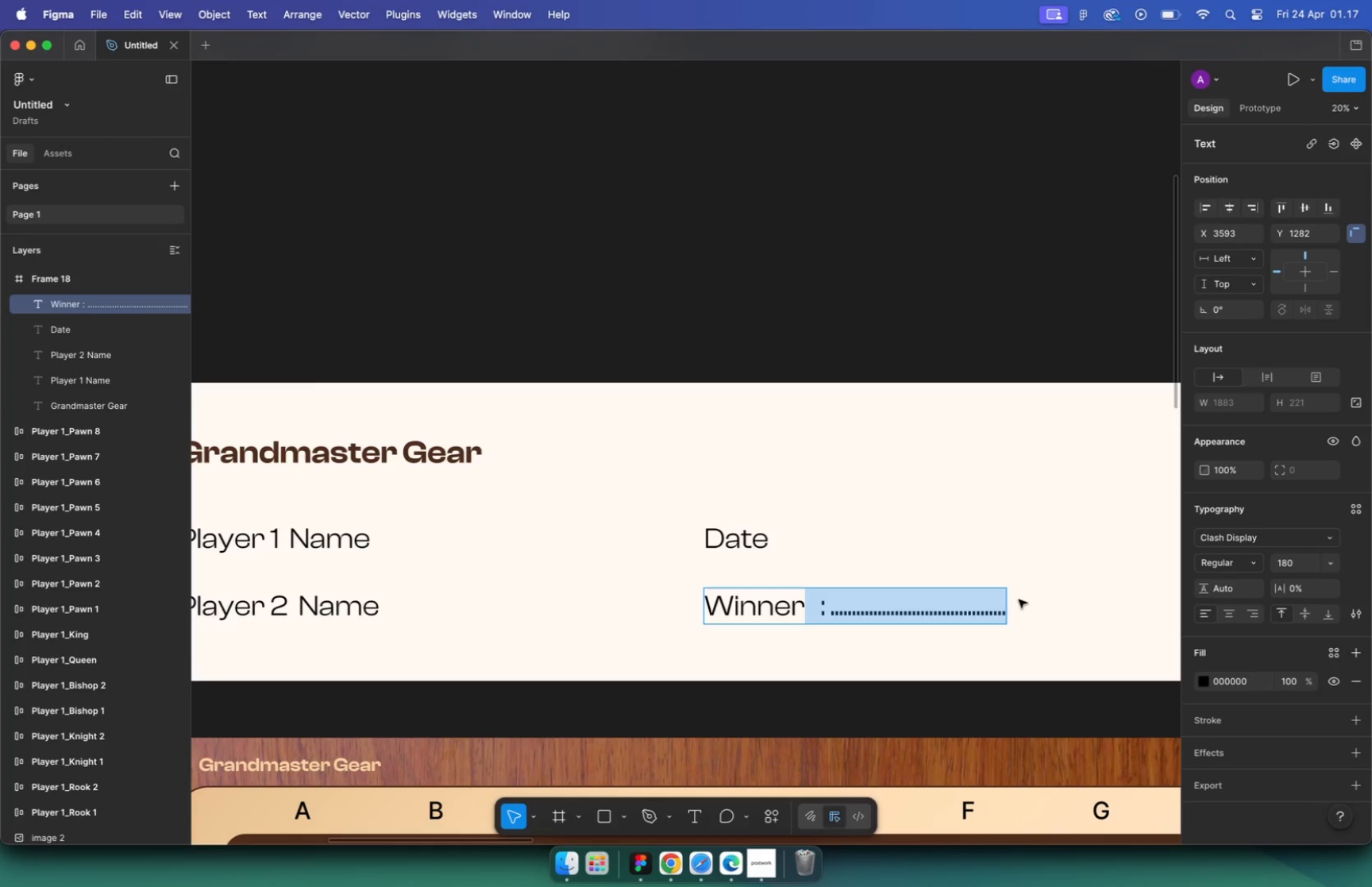 
scroll: coordinate [553, 534], scroll_direction: down, amount: 5.0
 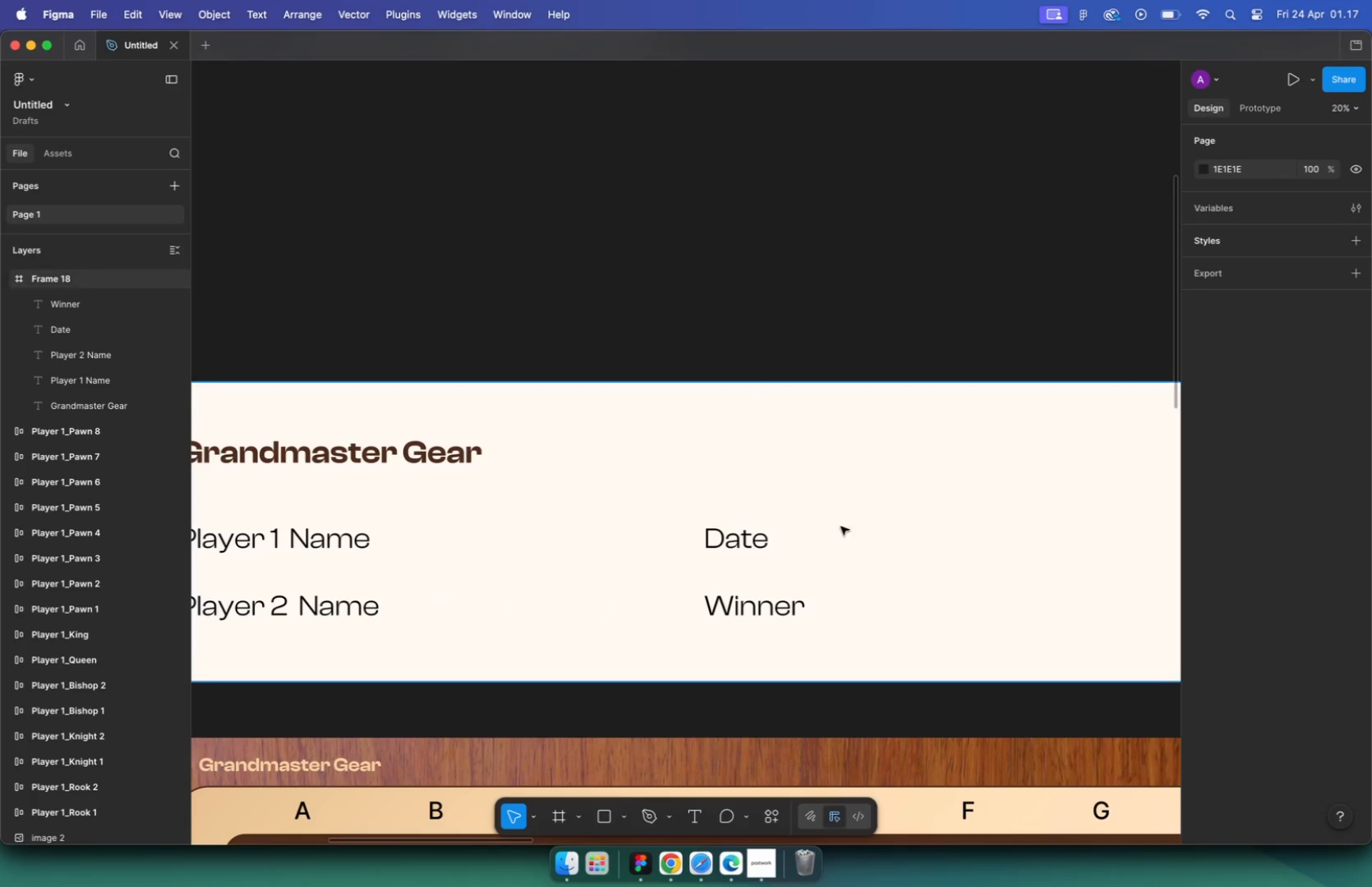 
left_click([671, 496])
 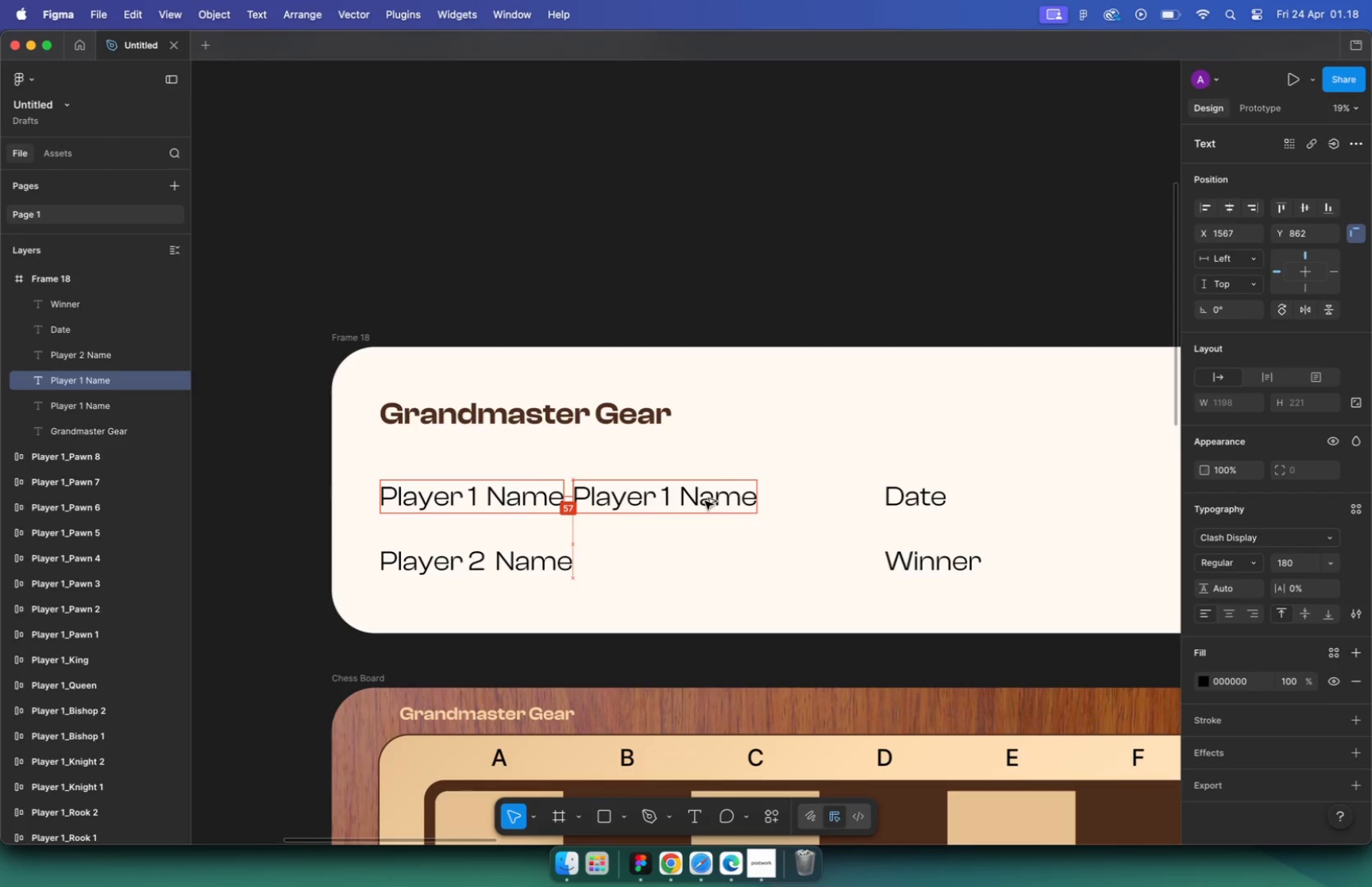 
left_click_drag(start_coordinate=[507, 501], to_coordinate=[718, 501])
 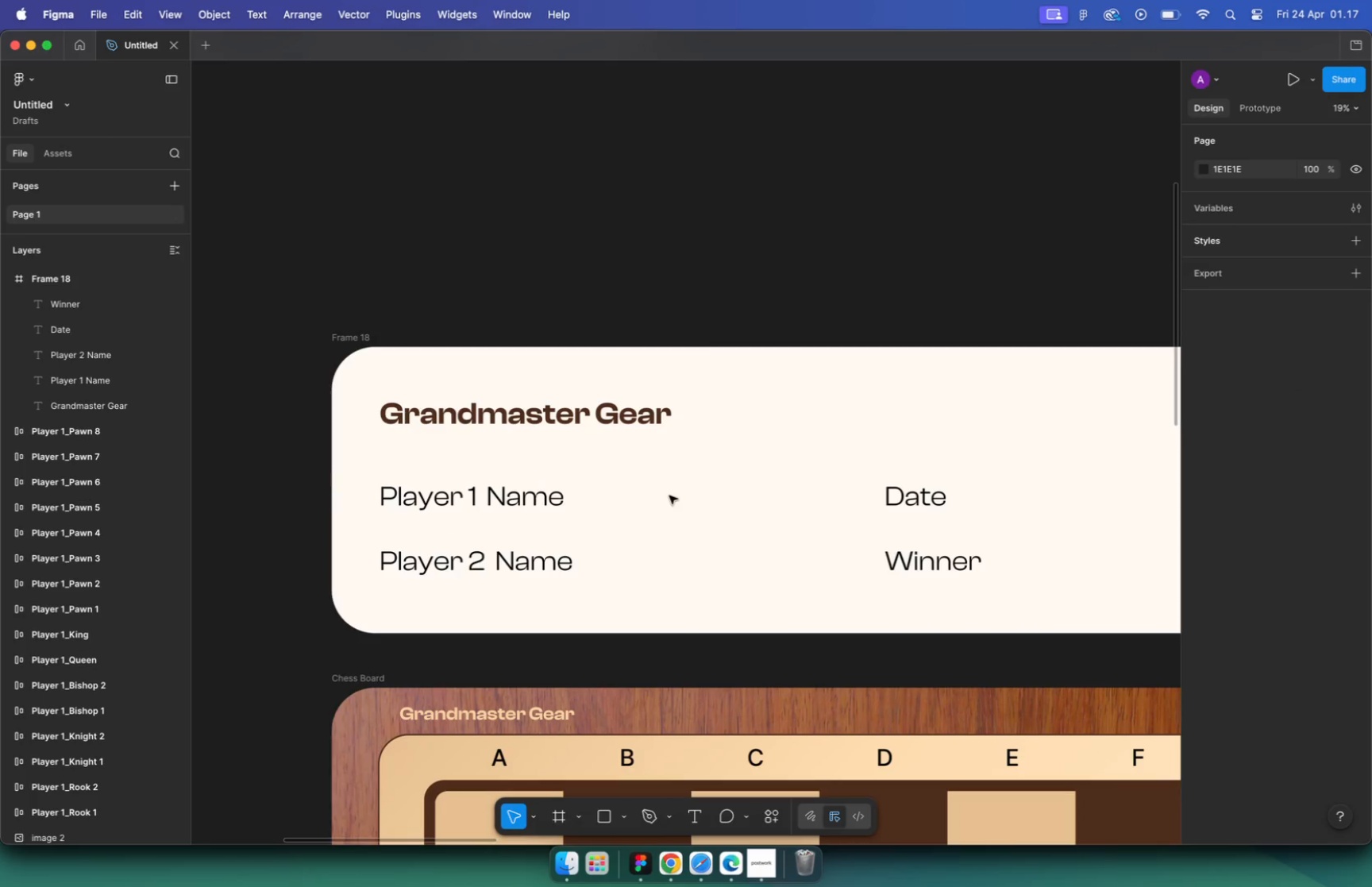 
hold_key(key=ShiftLeft, duration=0.86)
 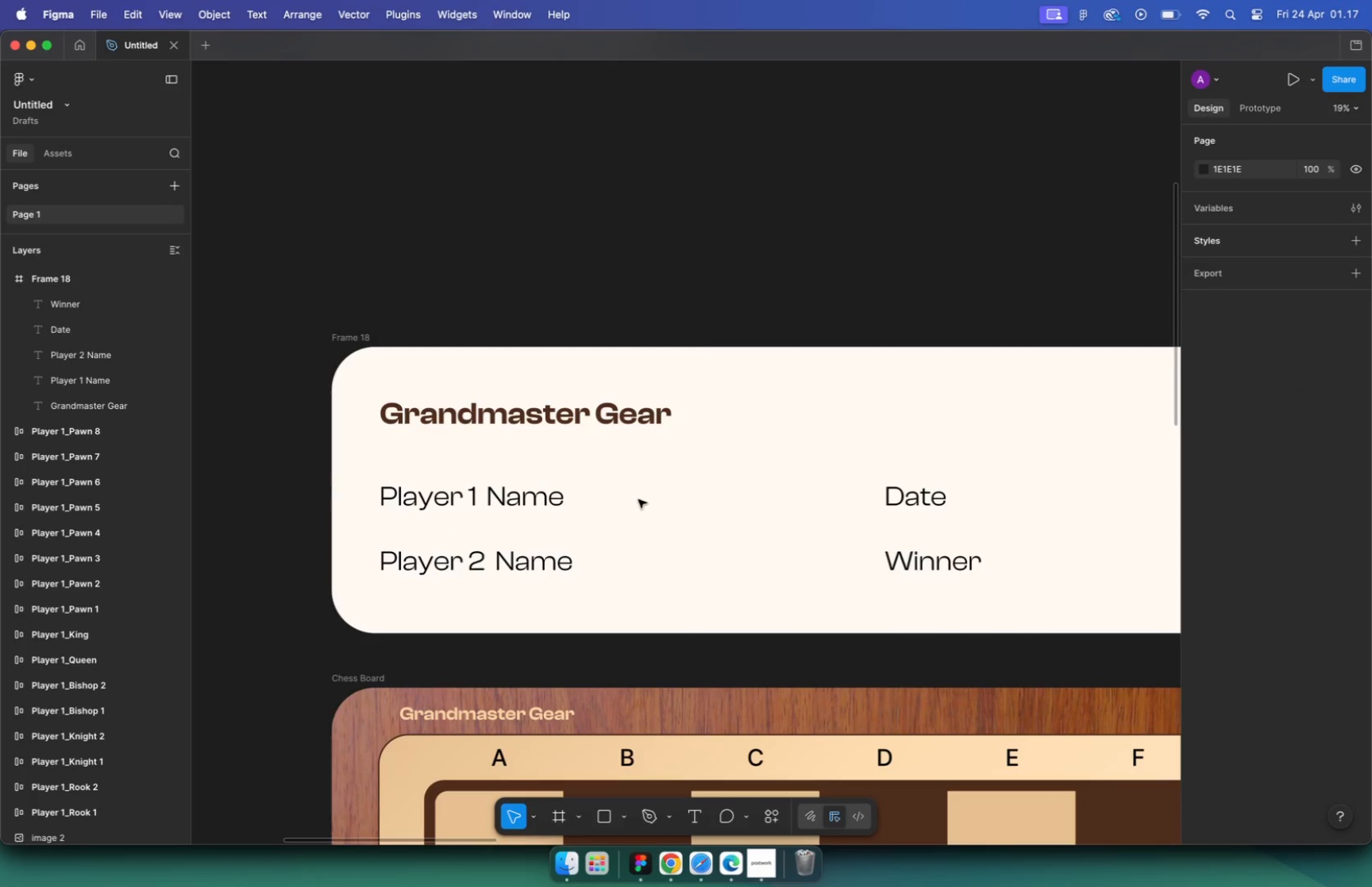 
hold_key(key=OptionLeft, duration=0.54)
 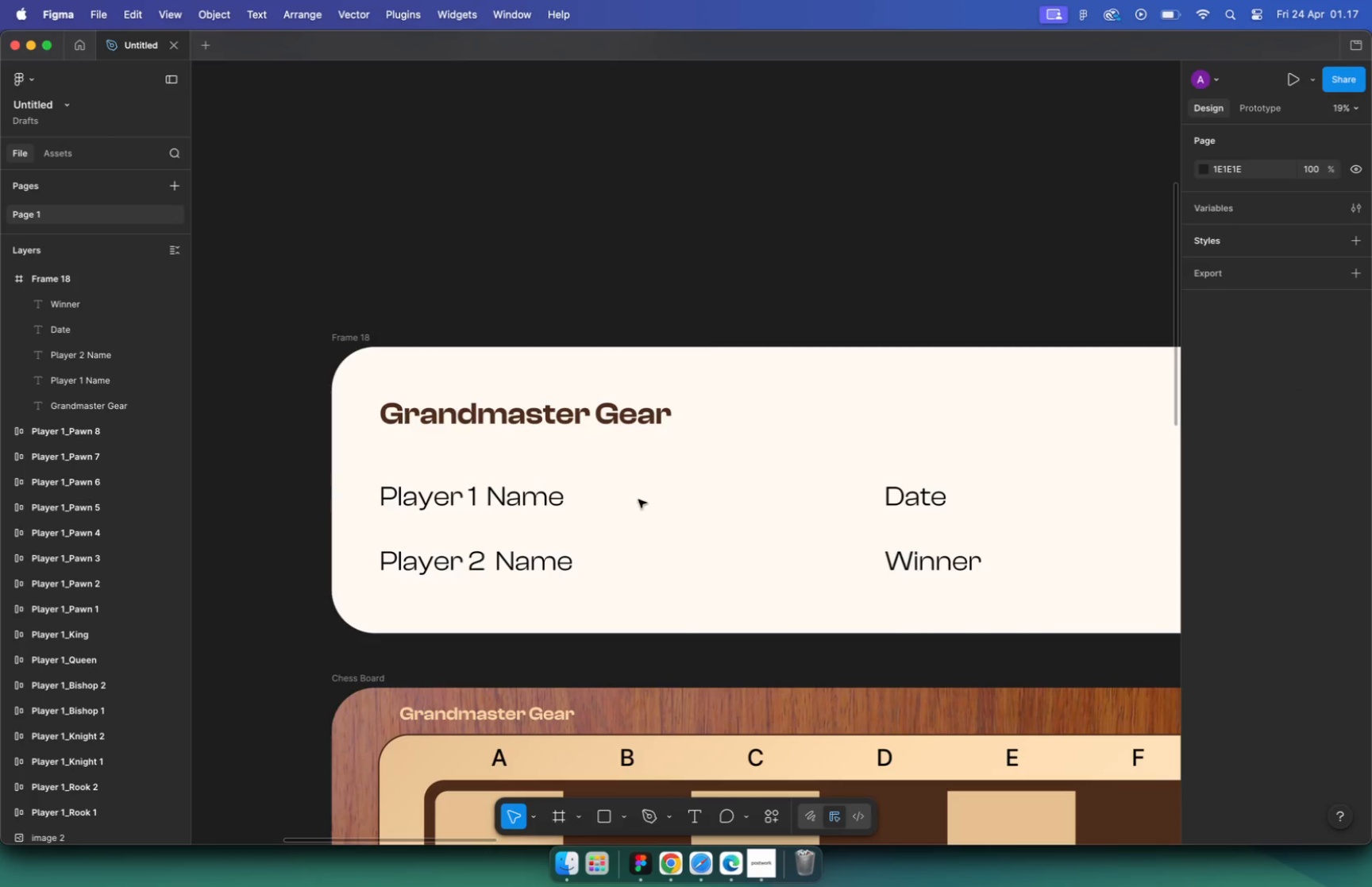 
double_click([716, 500])
 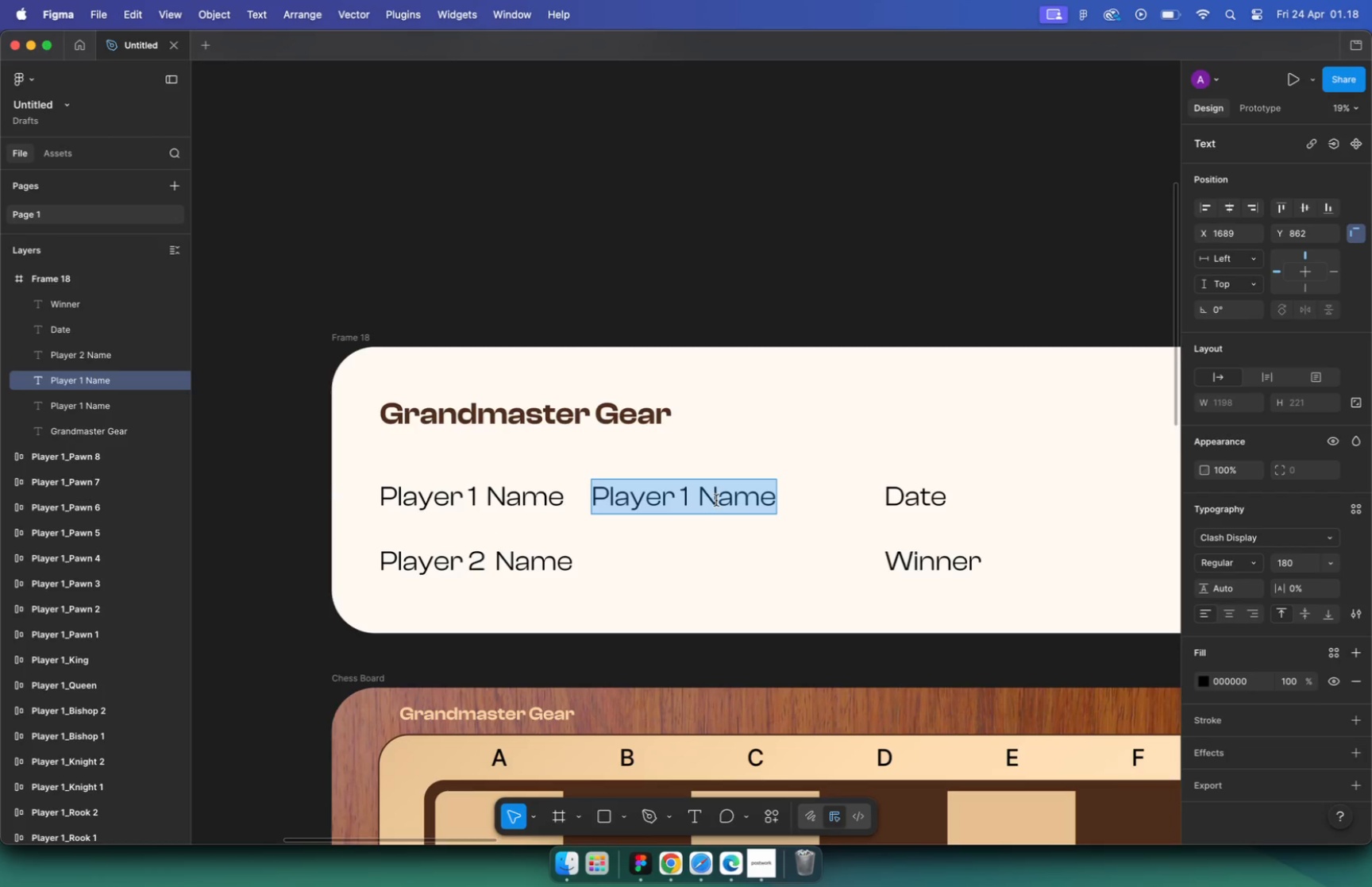 
key(Shift+ShiftRight)
 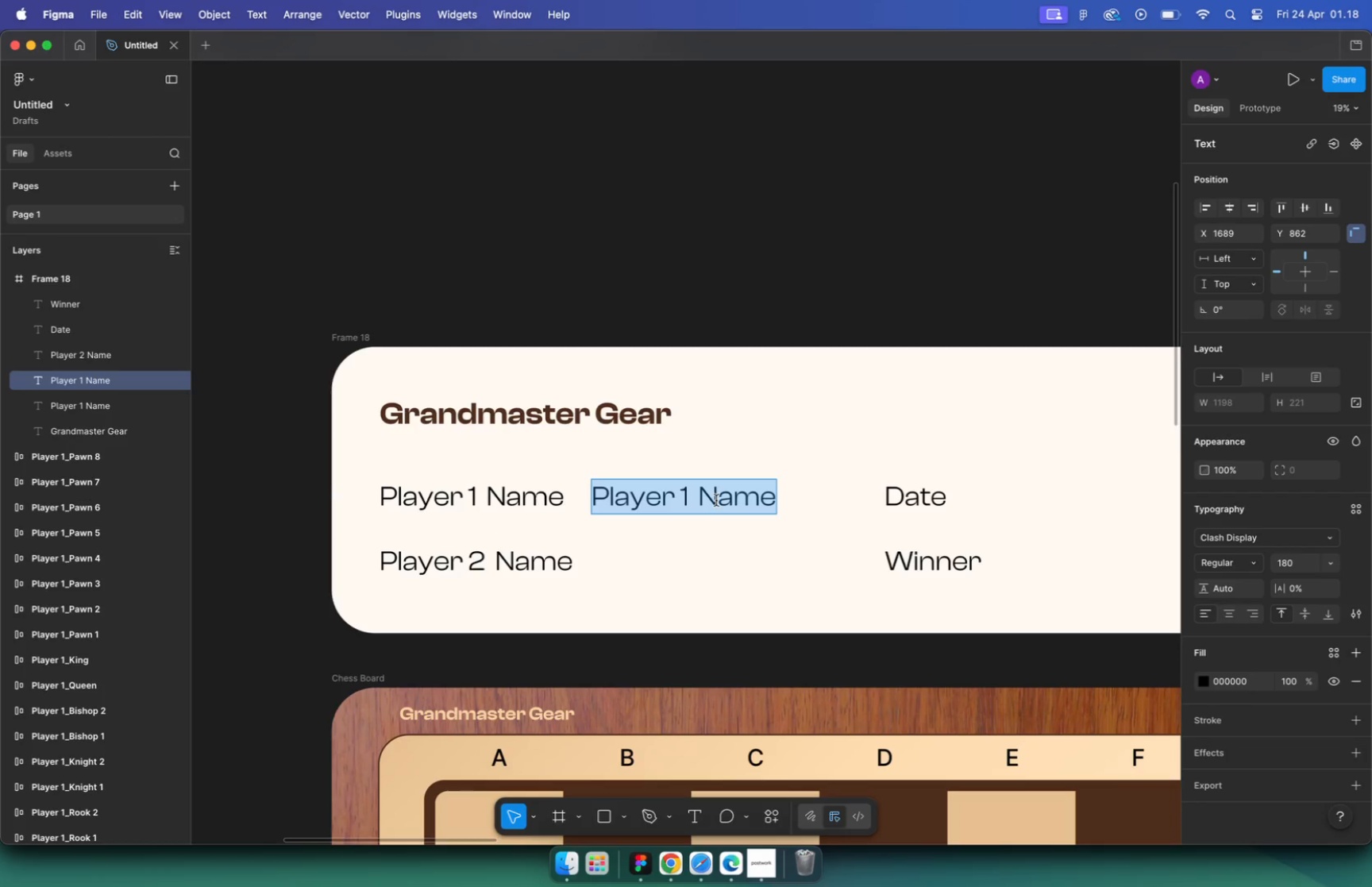 
key(Shift+Semicolon)
 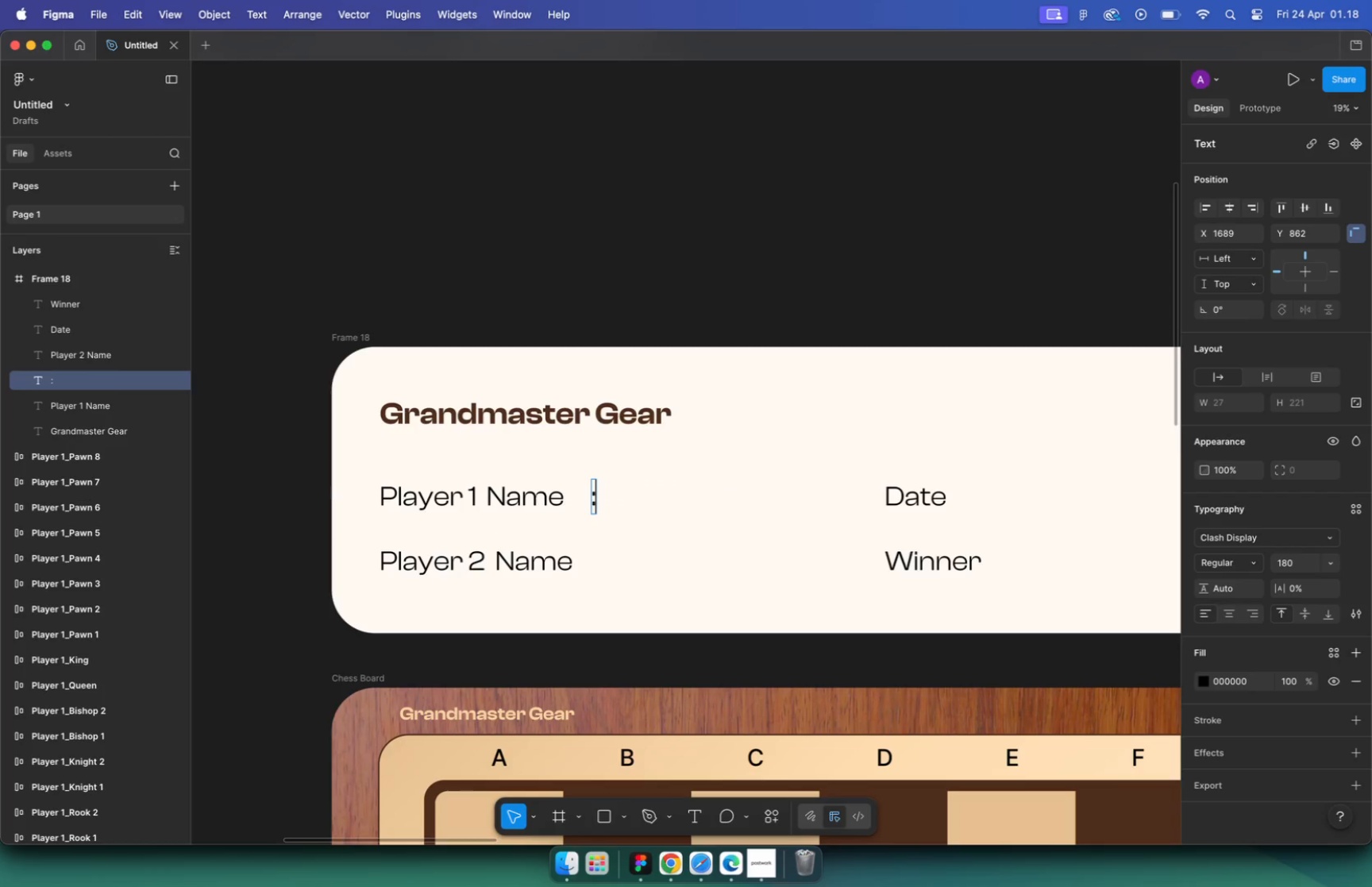 
key(Minus)
 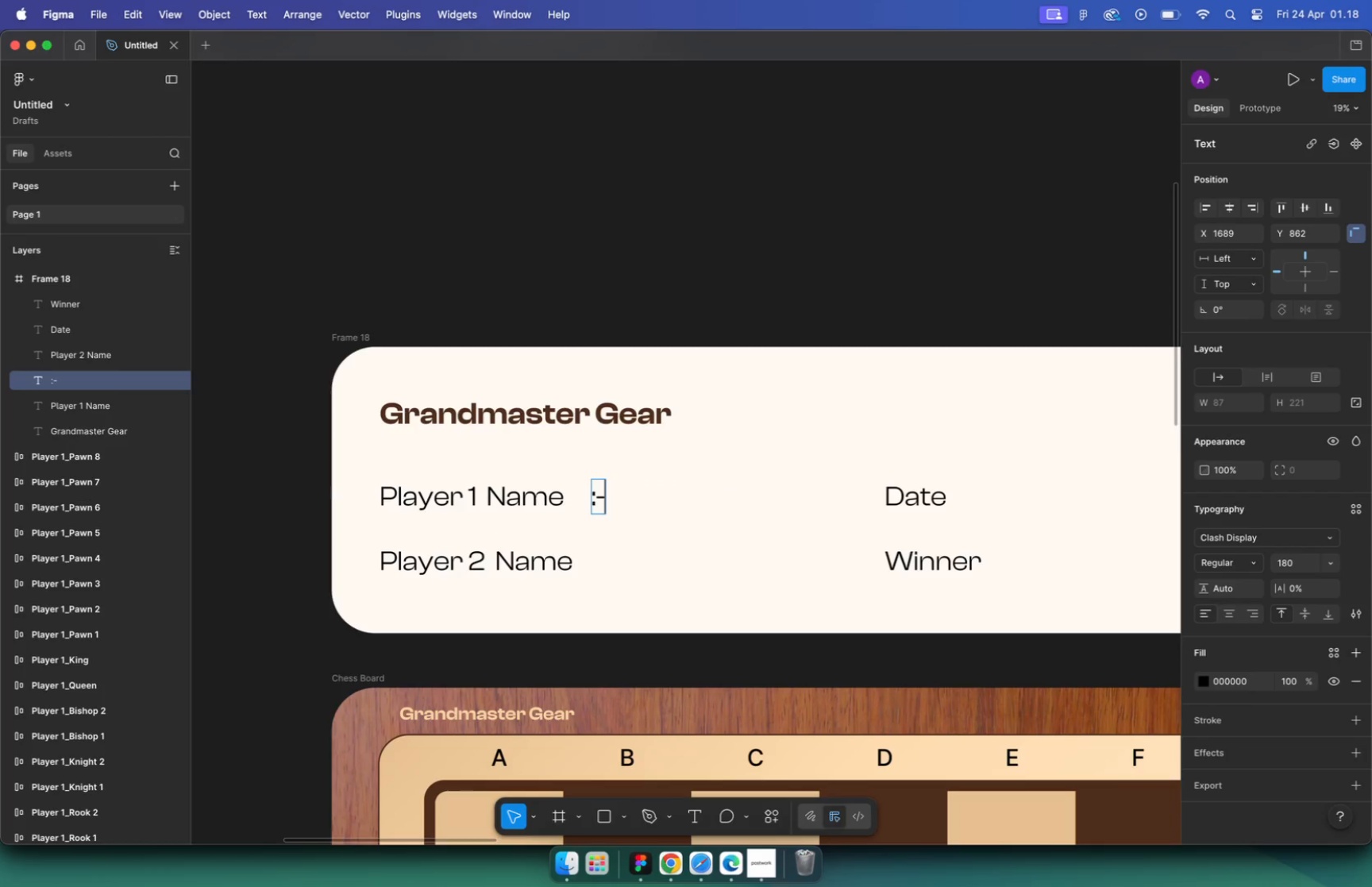 
key(Backspace)
 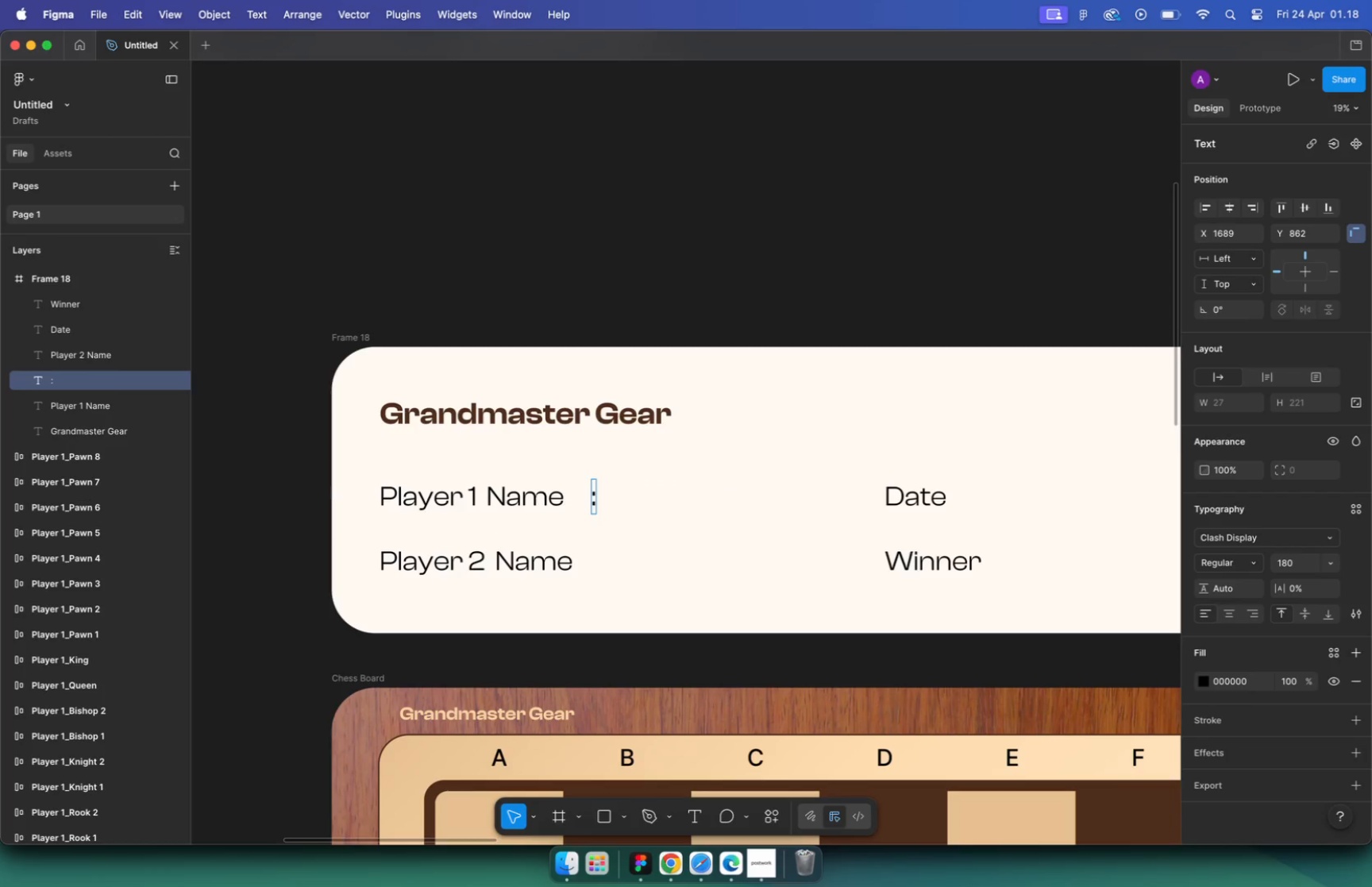 
key(Shift+Minus)
 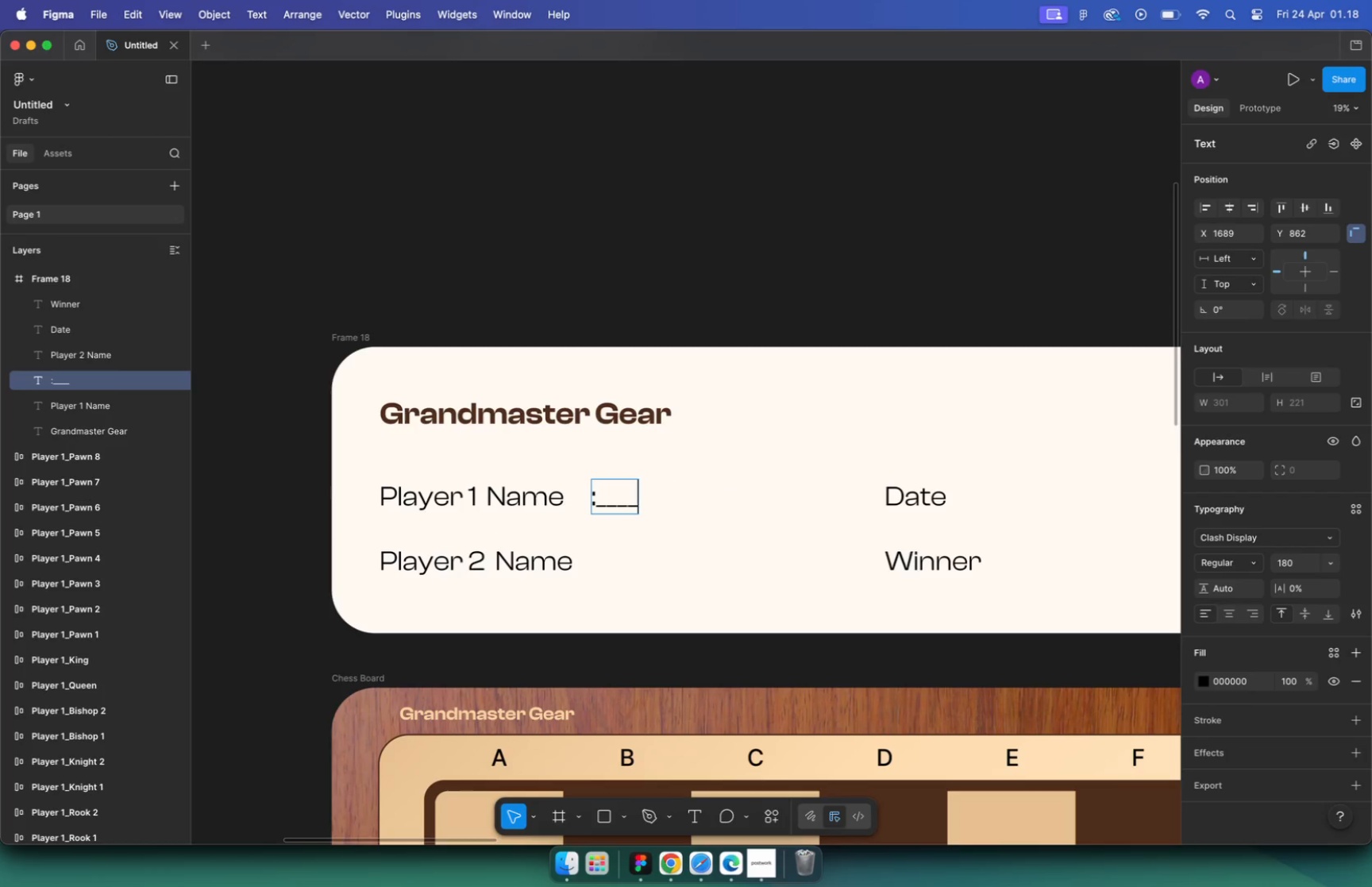 
hold_key(key=Minus, duration=0.79)
 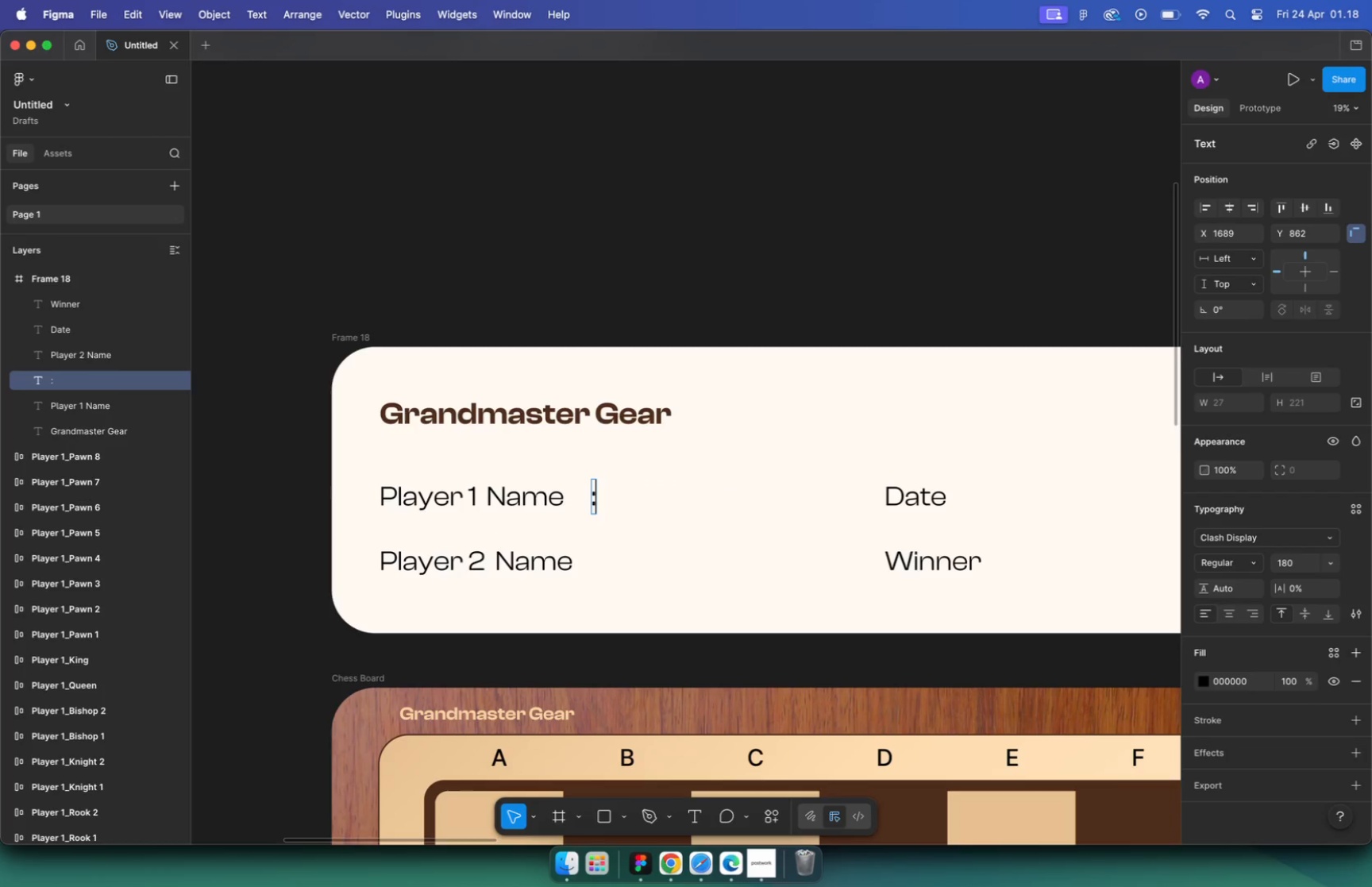 
key(Backspace)
 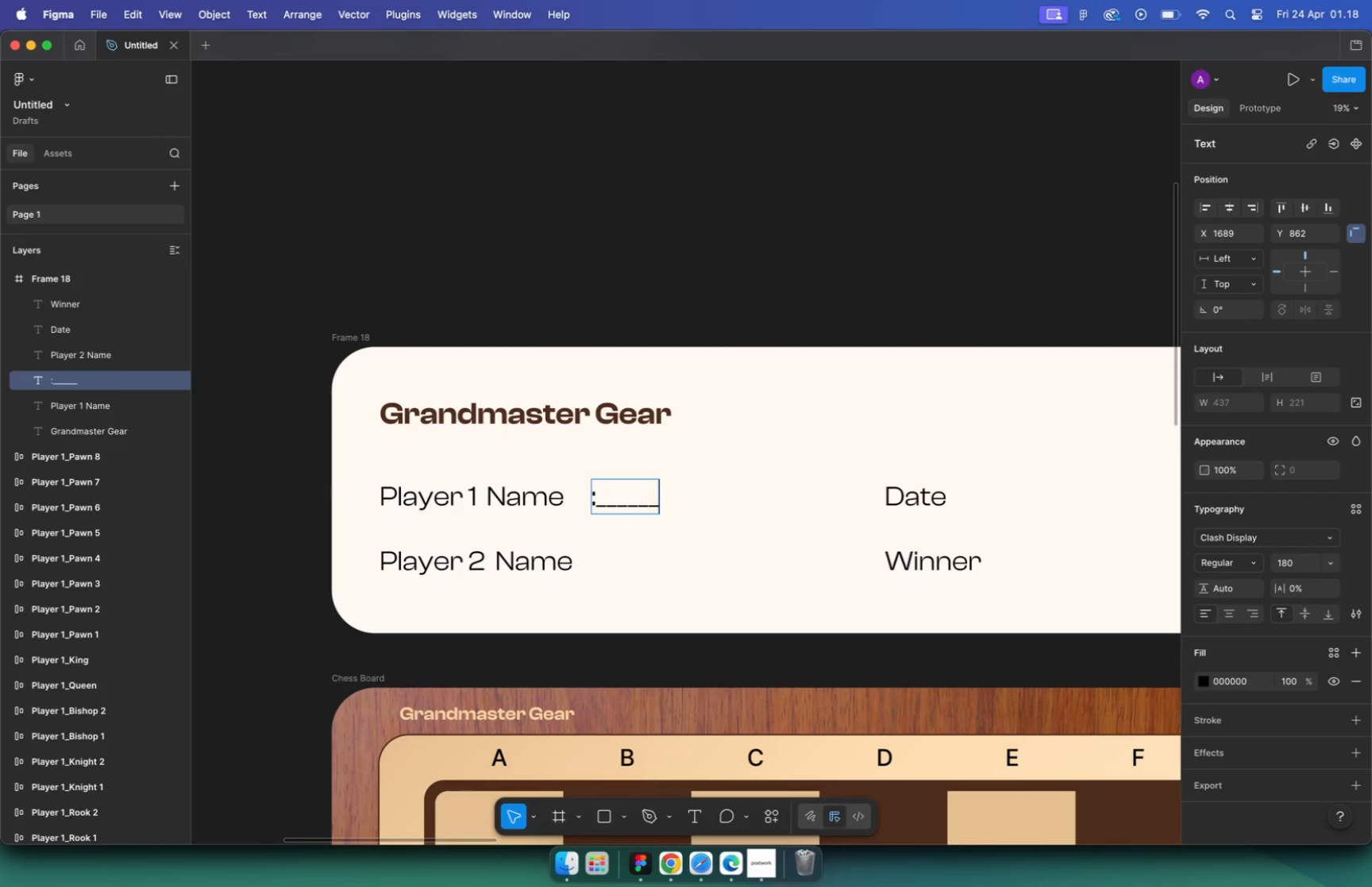 
key(Backspace)
 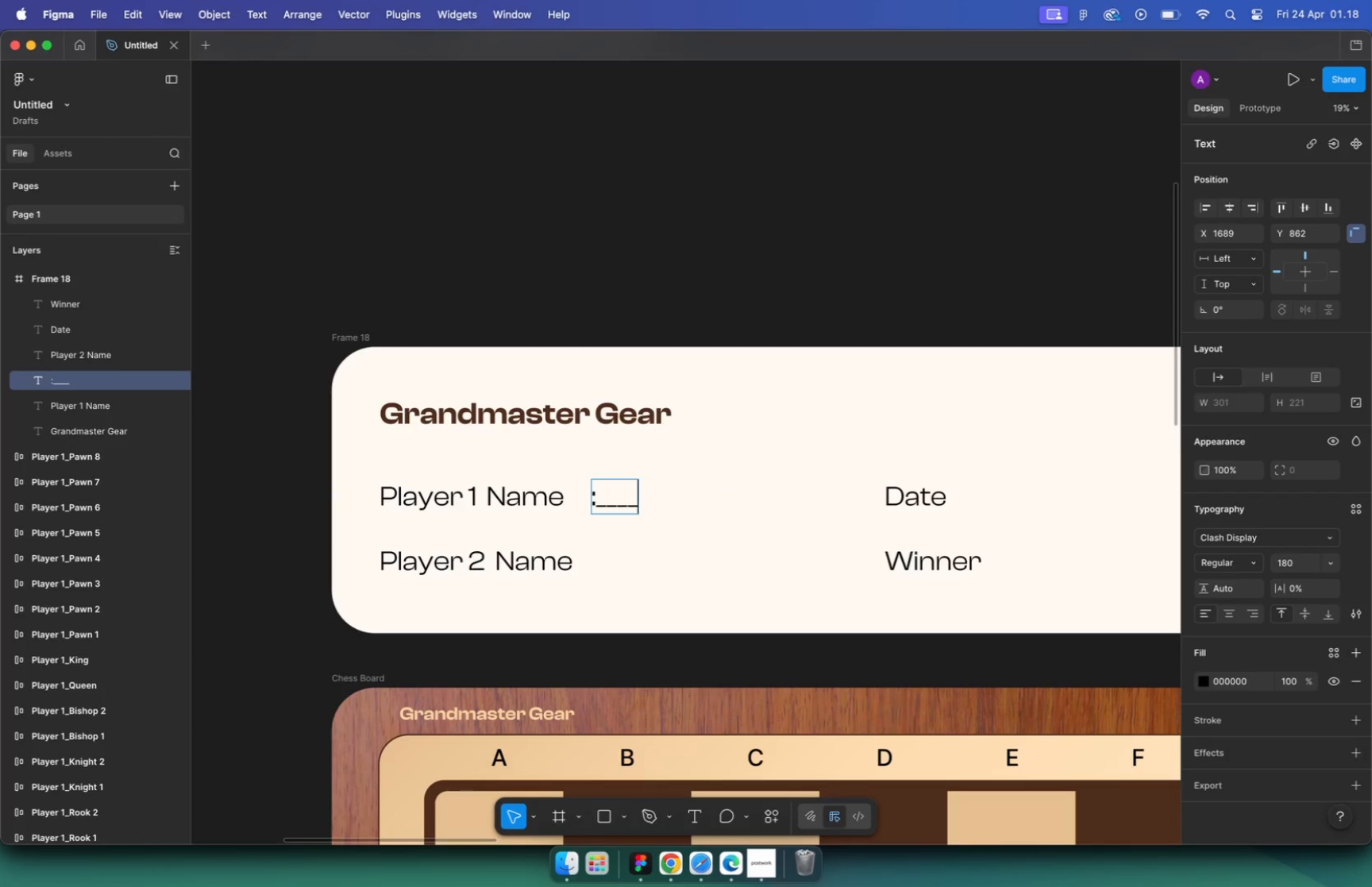 
key(Backspace)
 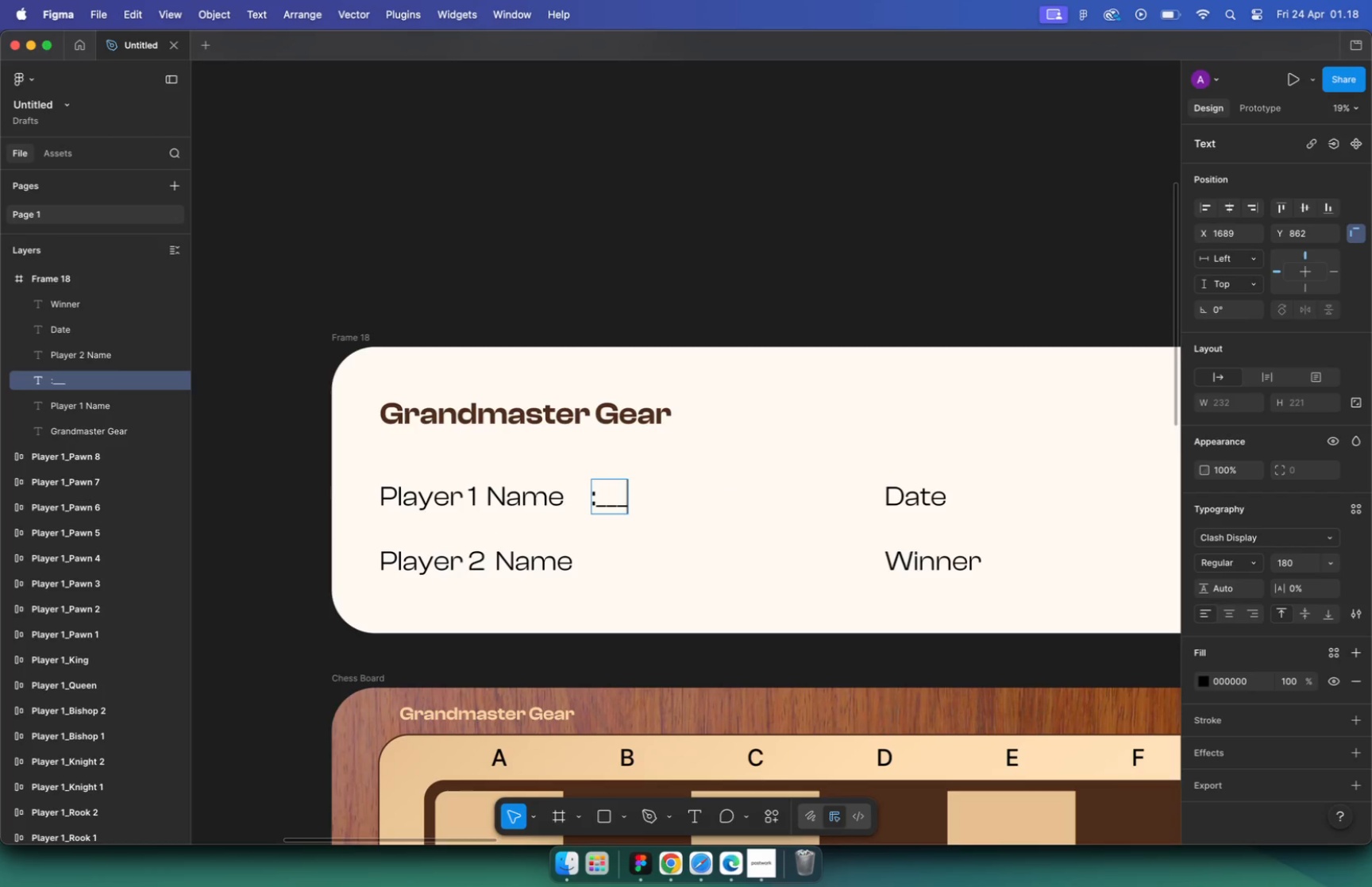 
key(Backspace)
 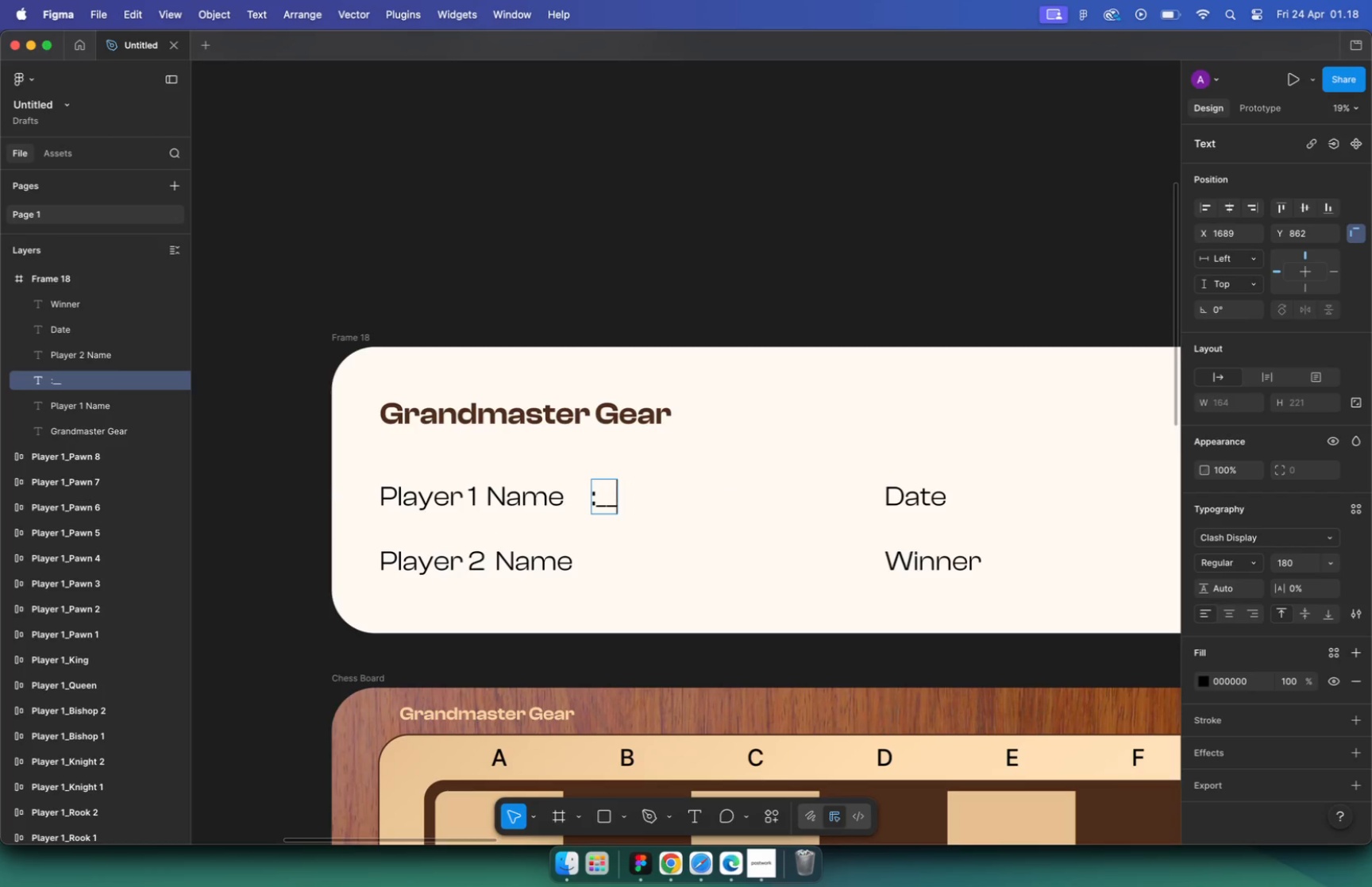 
key(Backspace)
 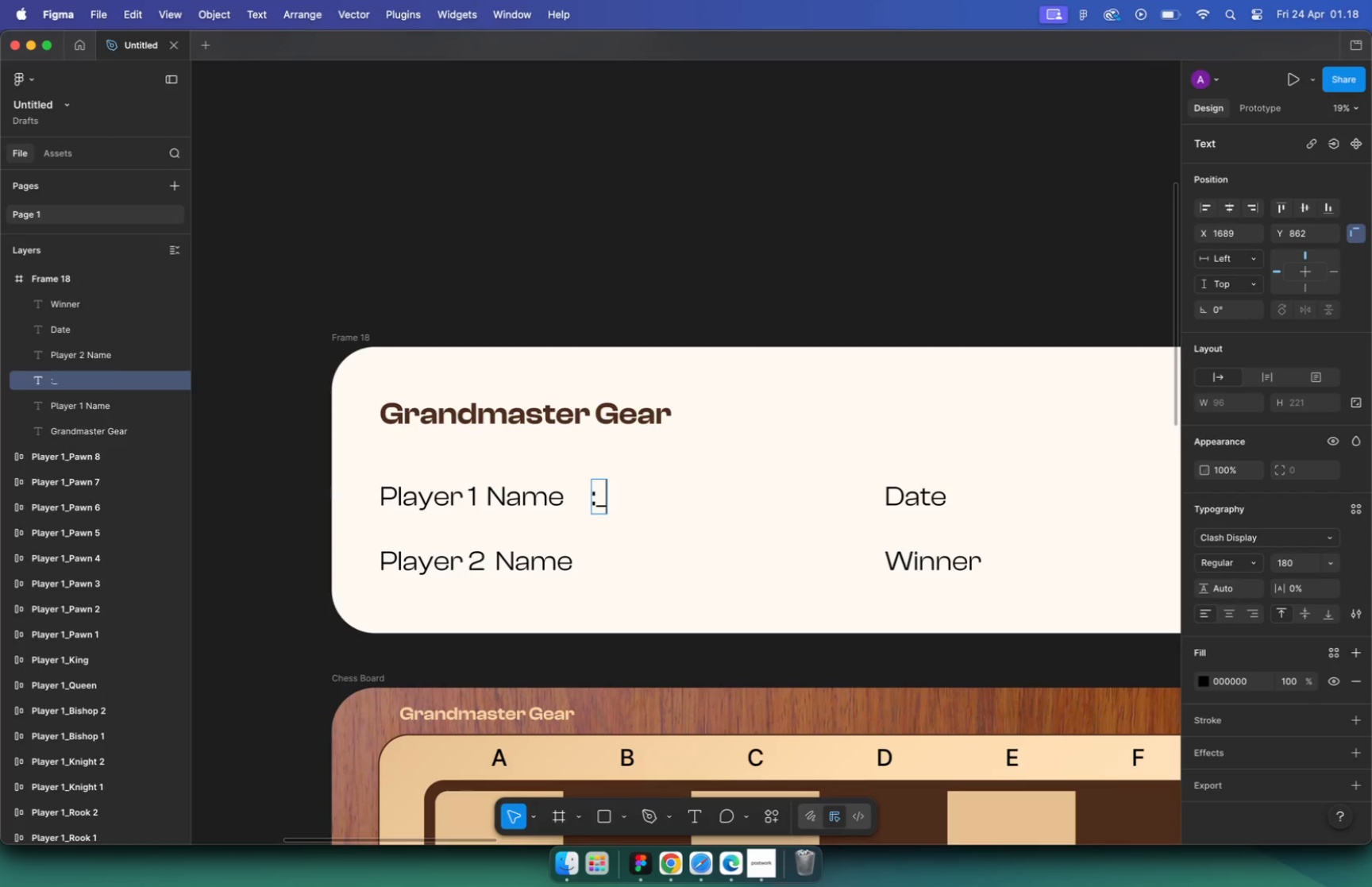 
key(Backspace)
 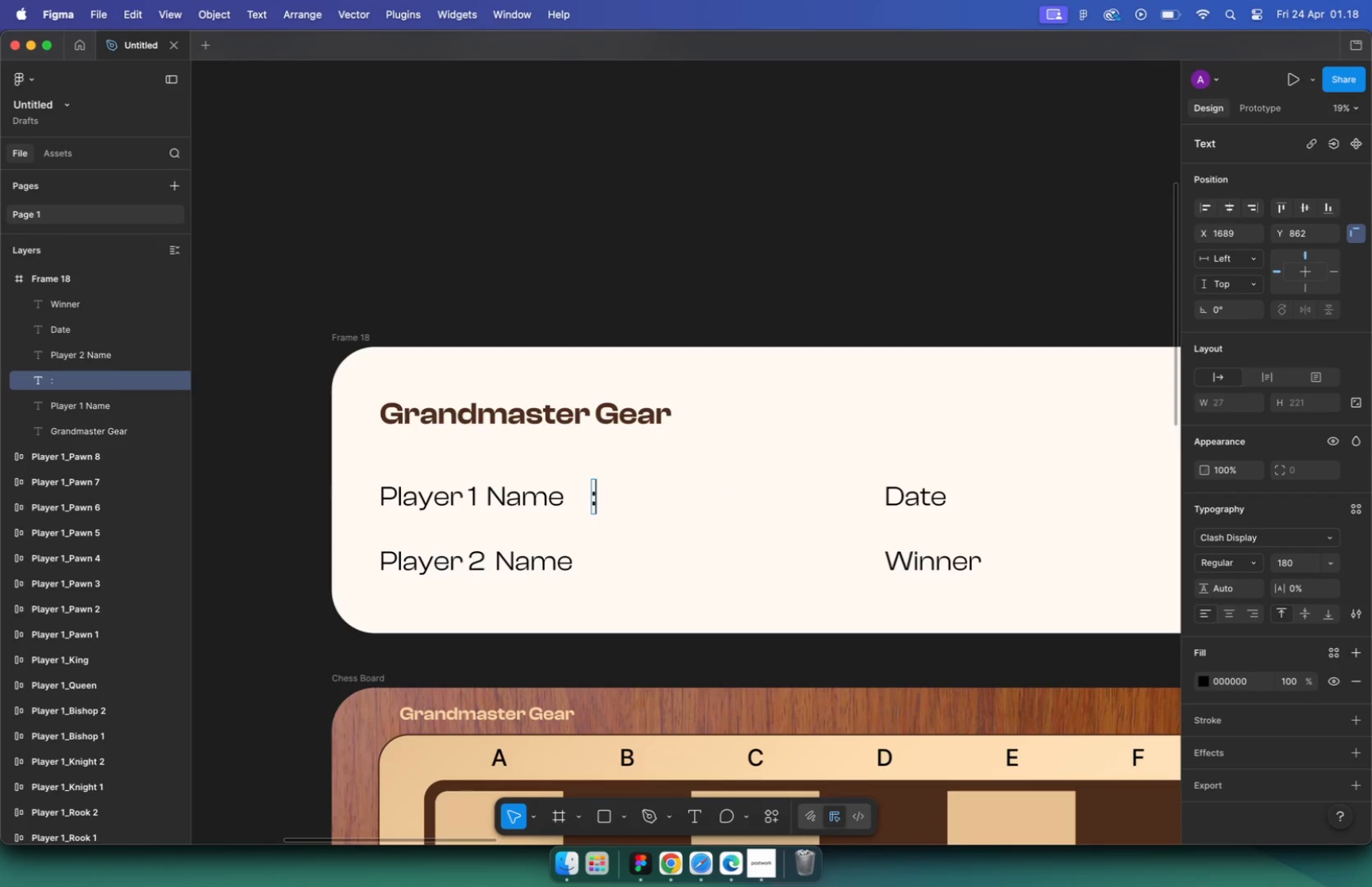 
key(Period)
 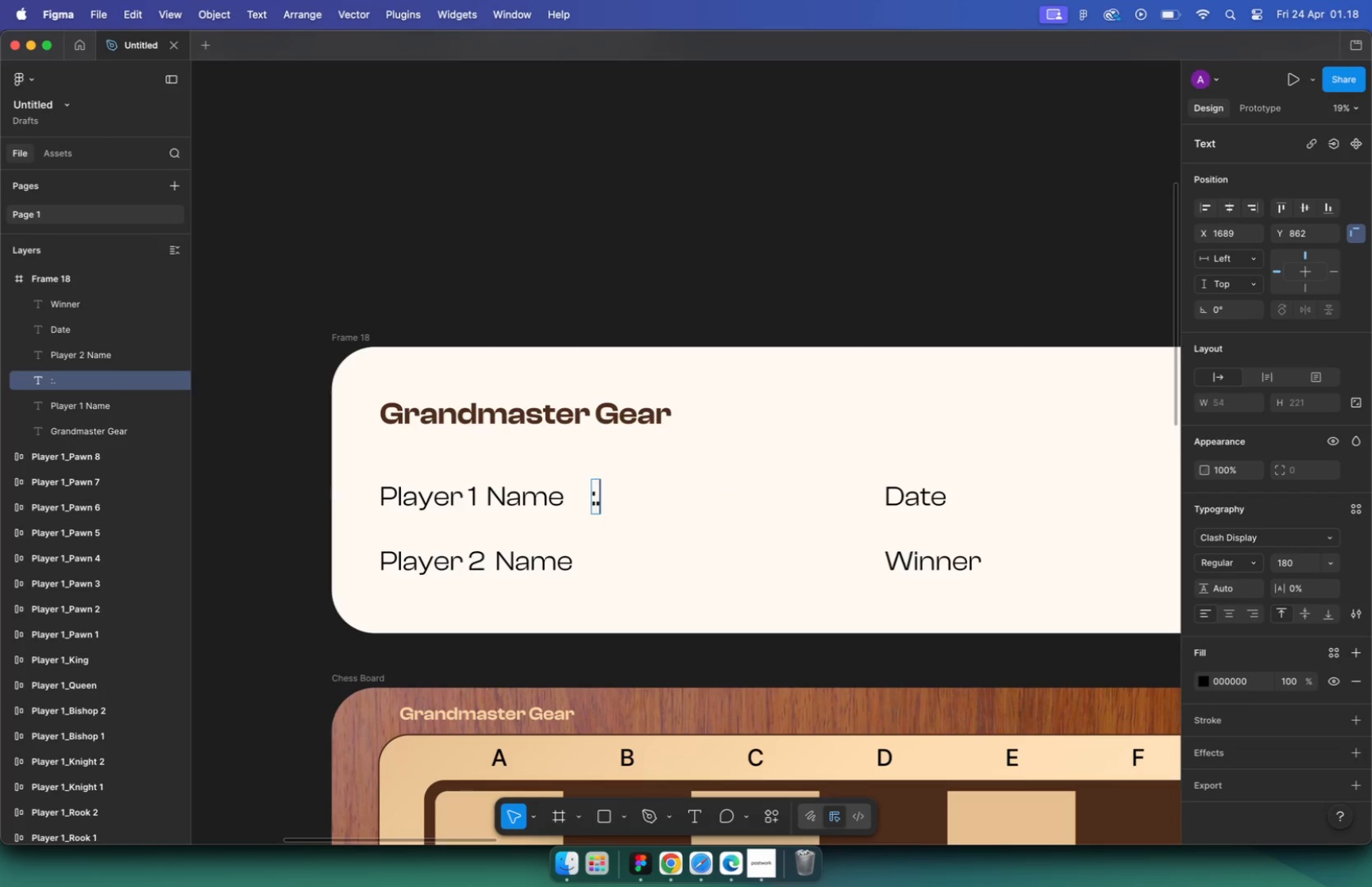 
key(Period)
 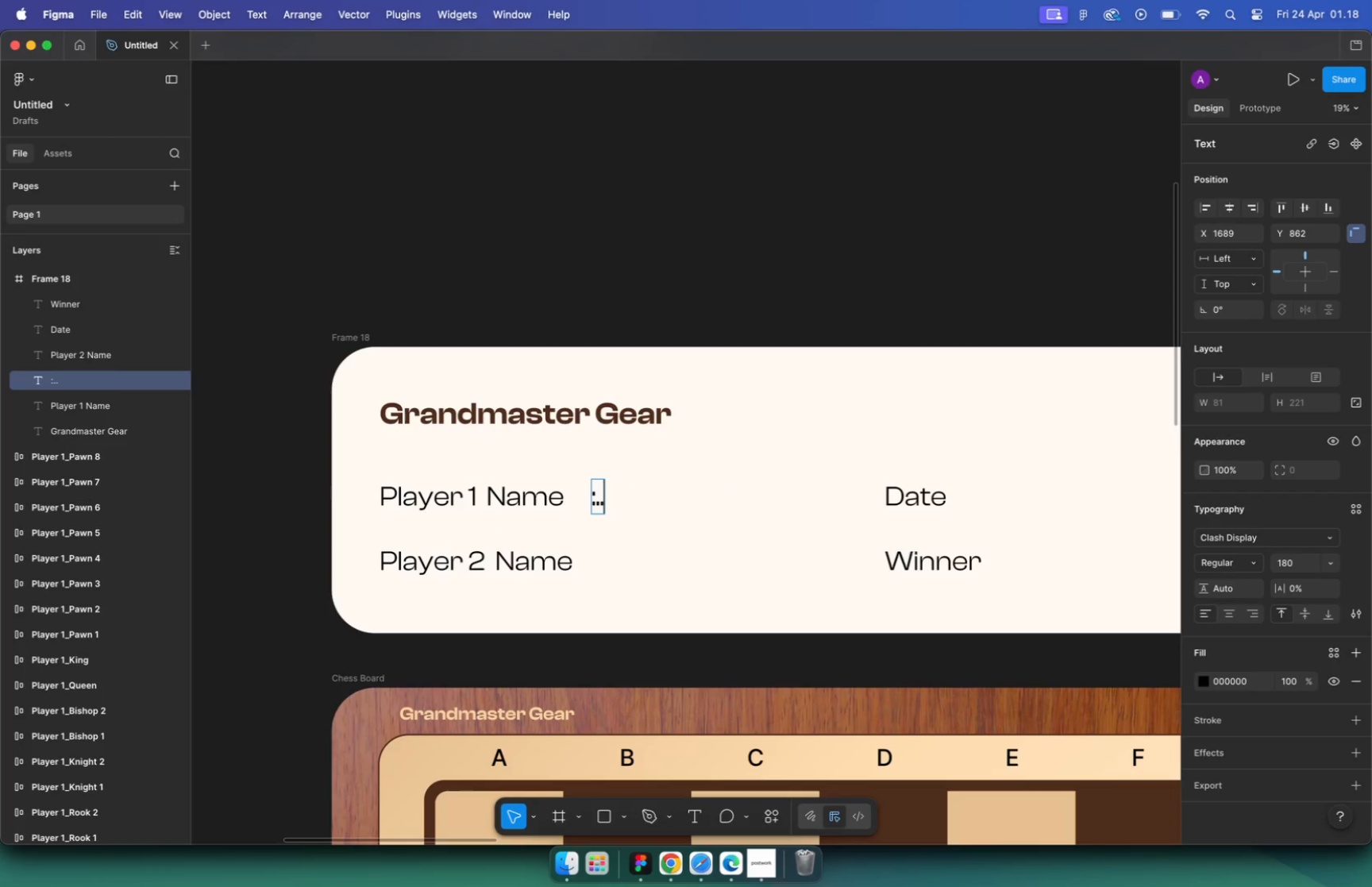 
key(Period)
 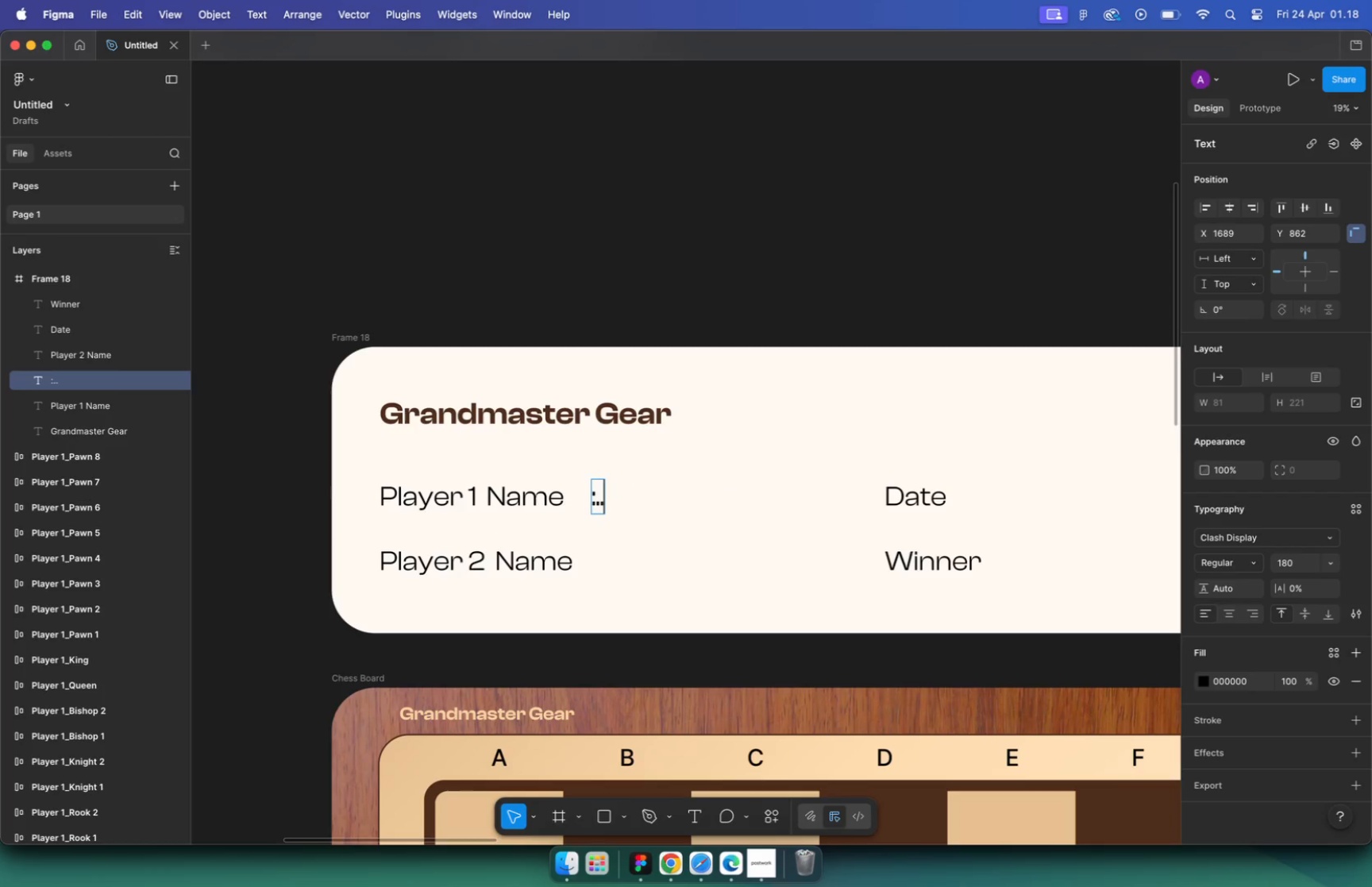 
key(Period)
 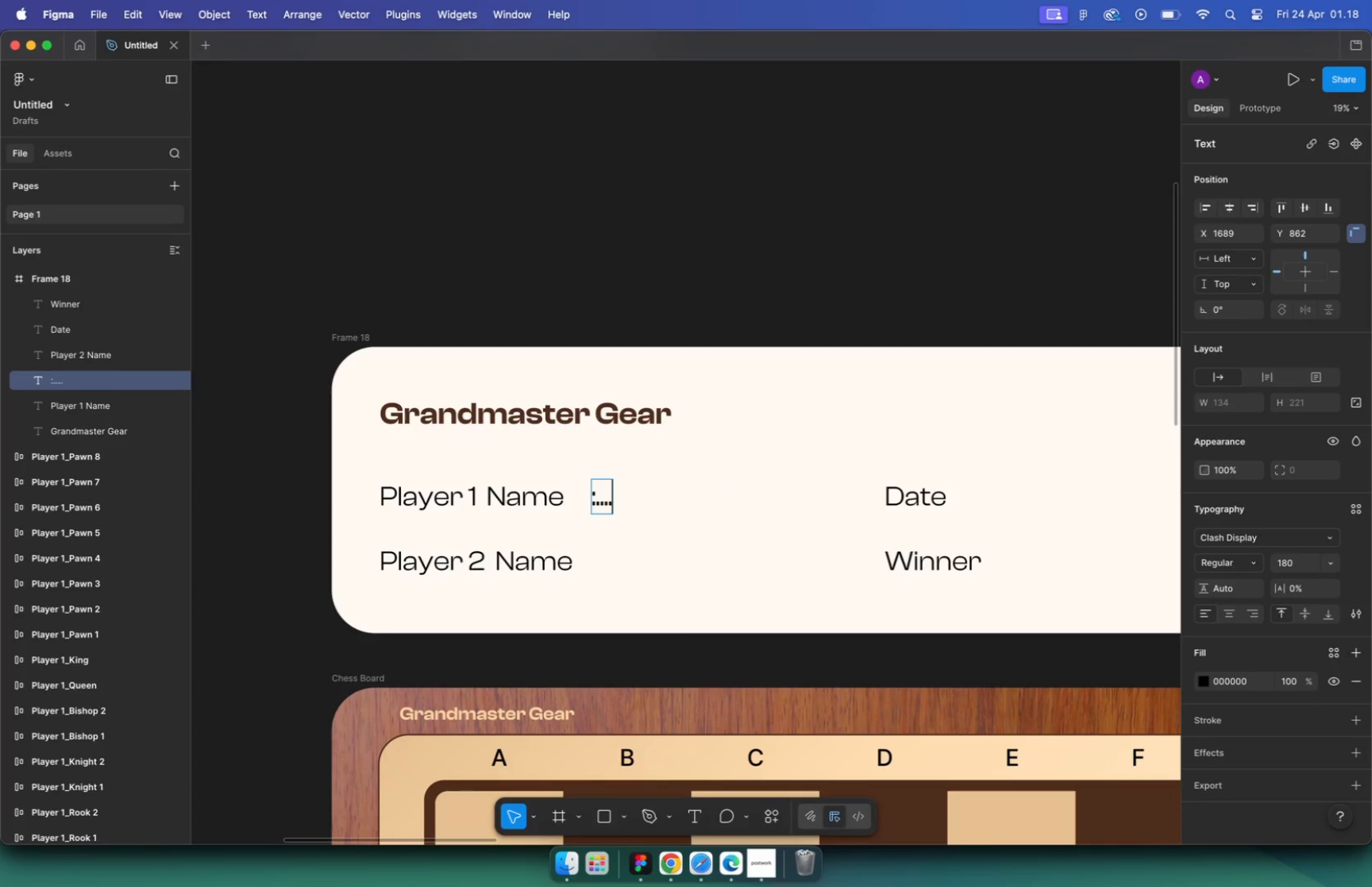 
key(Period)
 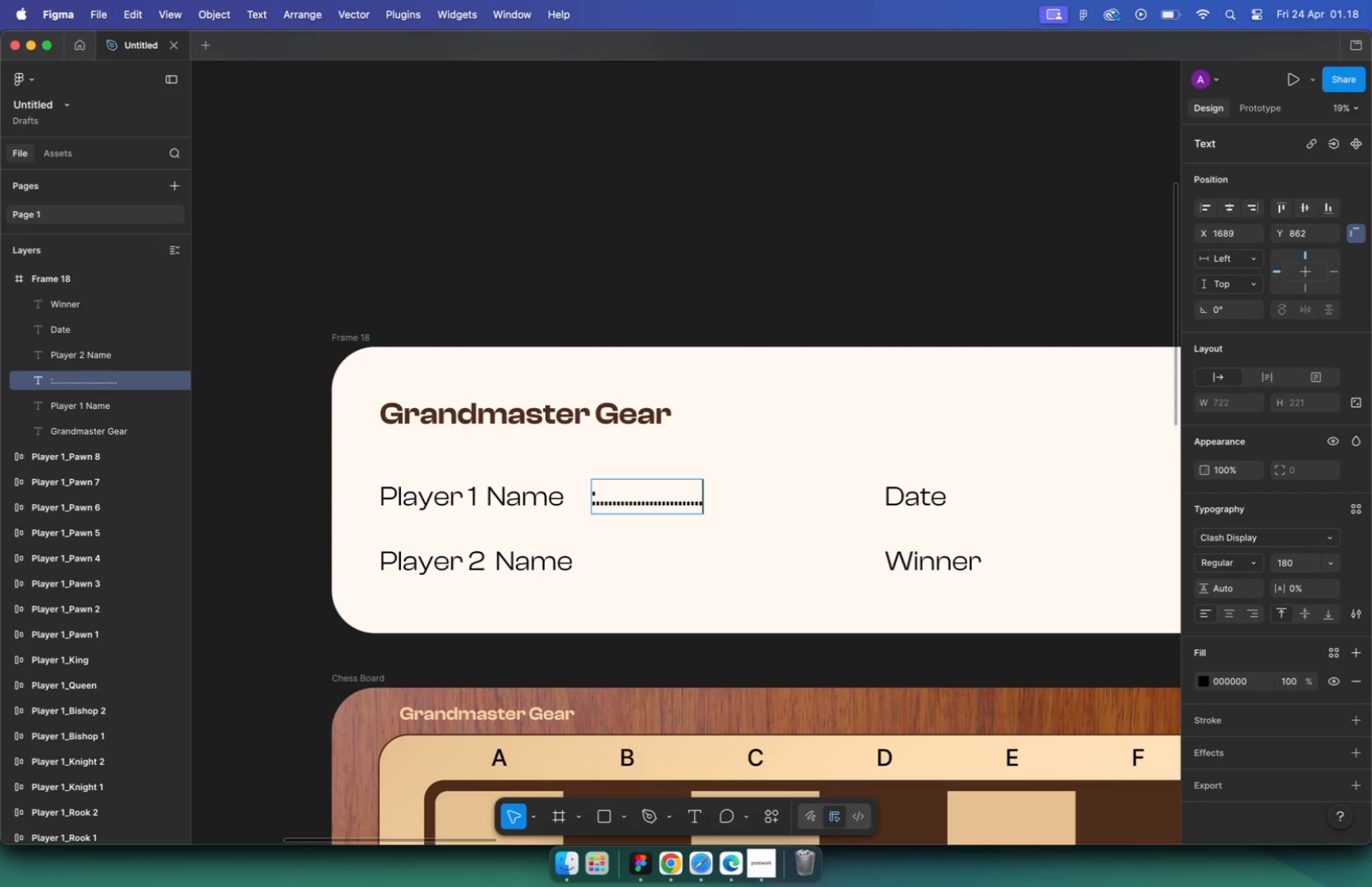 
hold_key(key=Period, duration=1.5)
 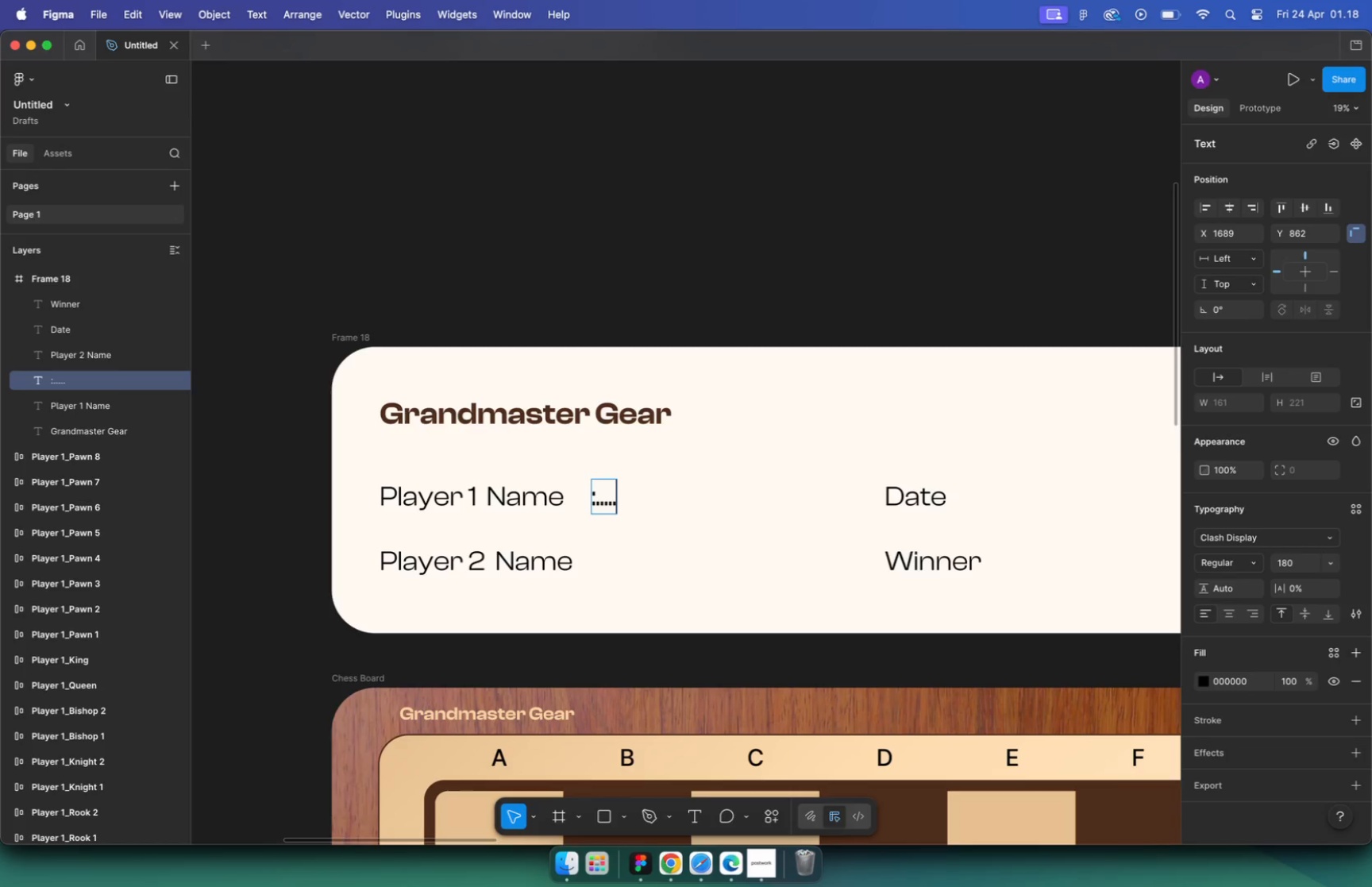 
hold_key(key=Period, duration=1.32)
 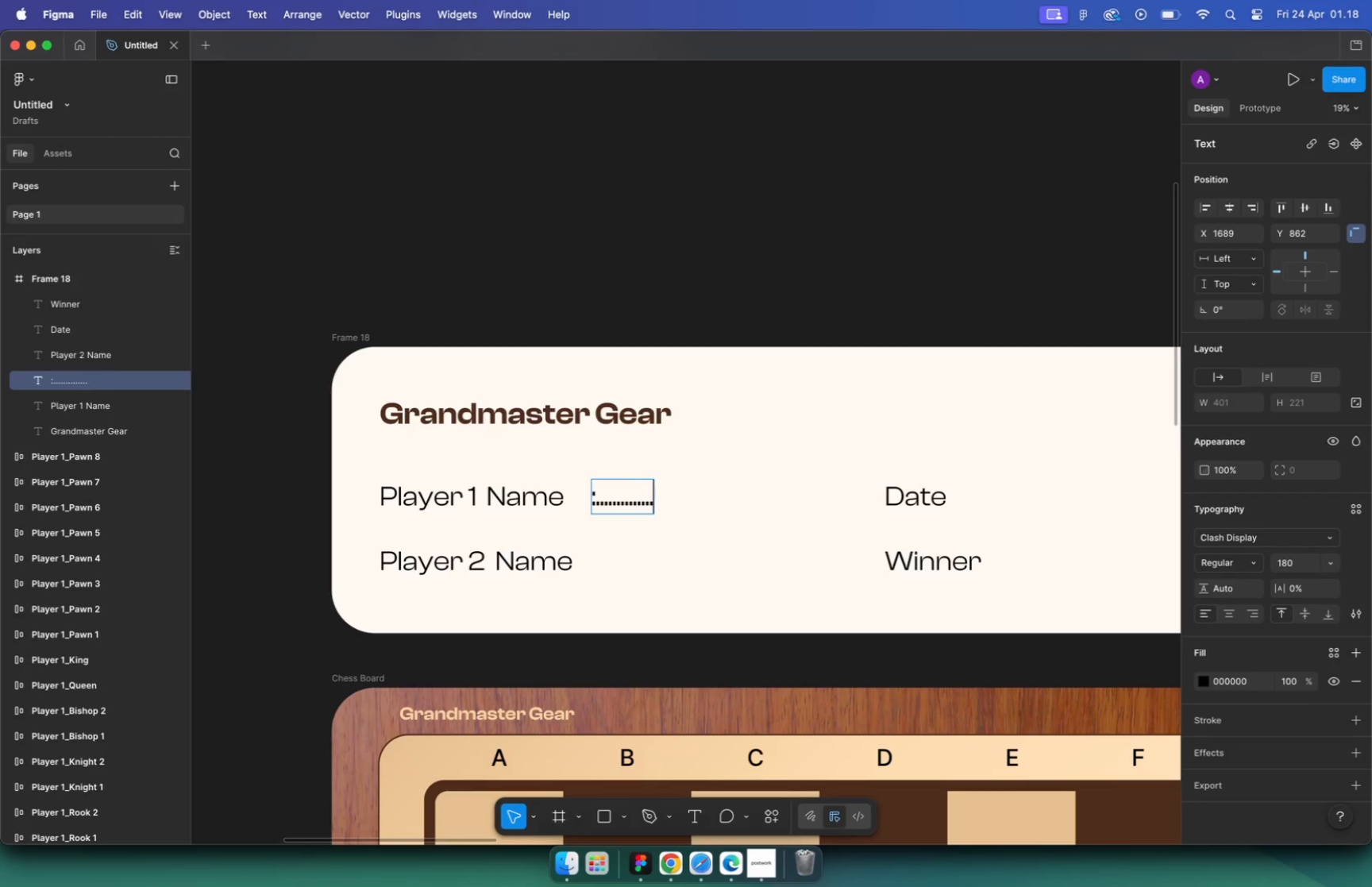 
key(Escape)
 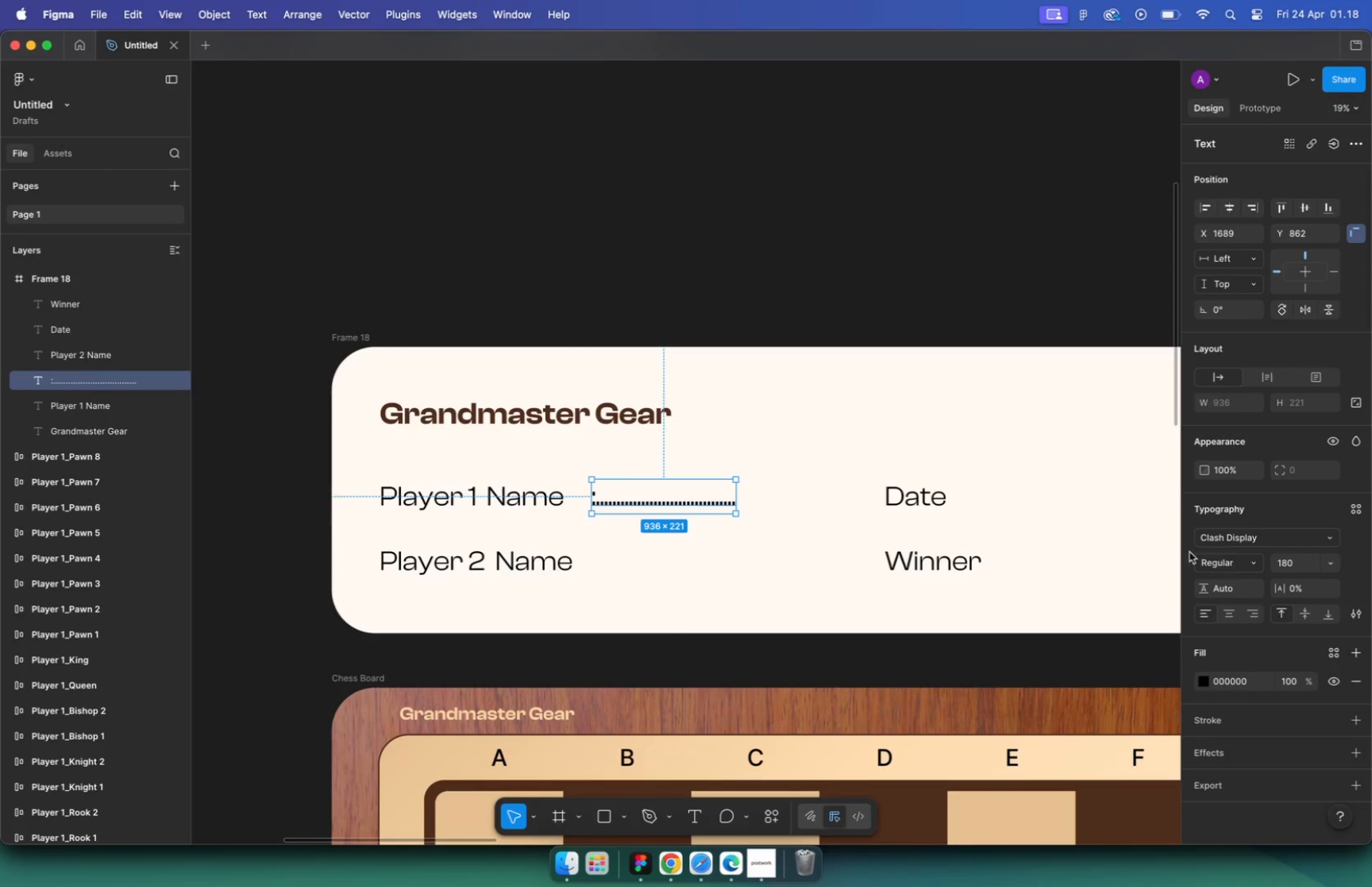 
left_click([1231, 541])
 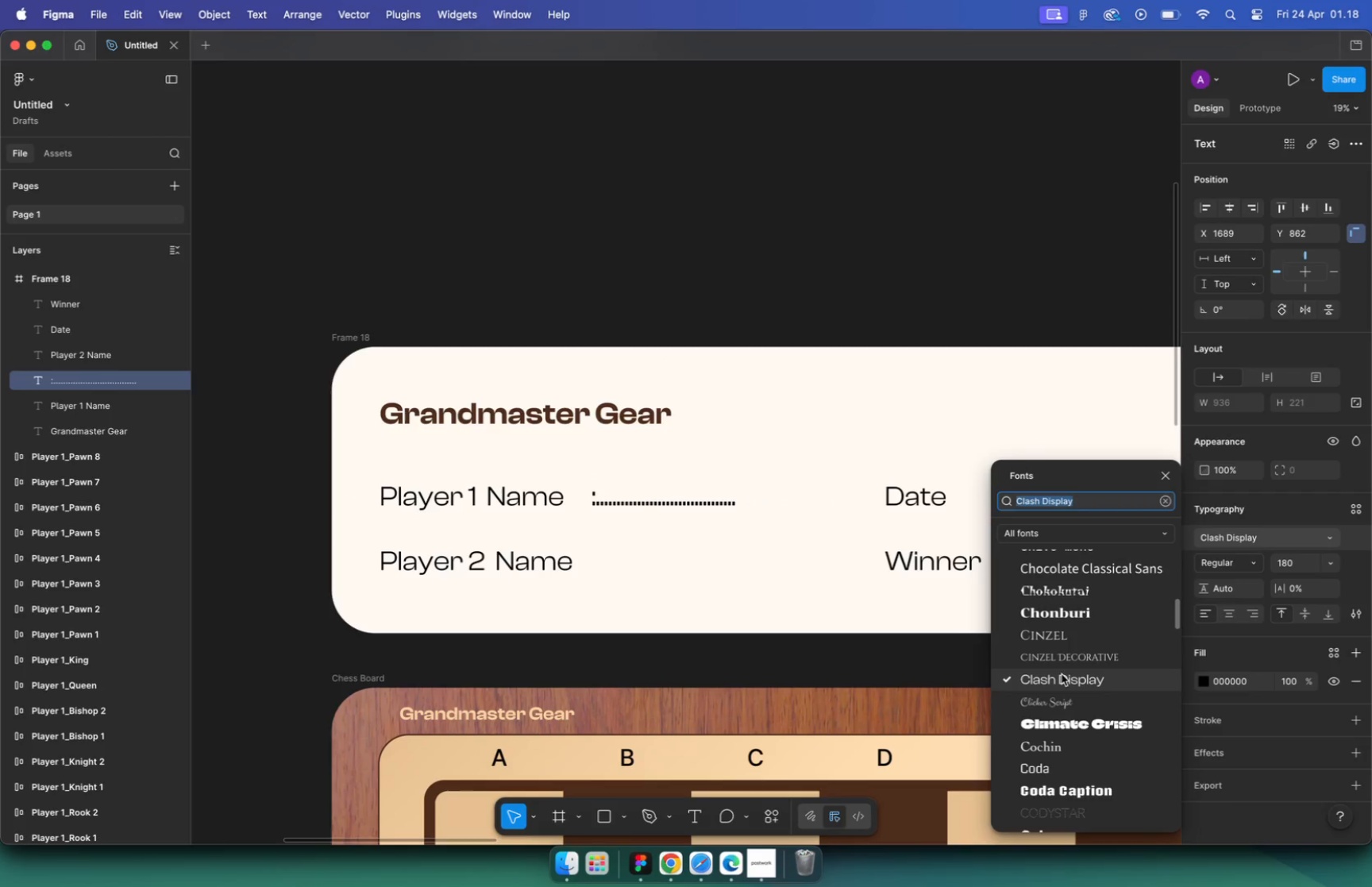 
wait(5.47)
 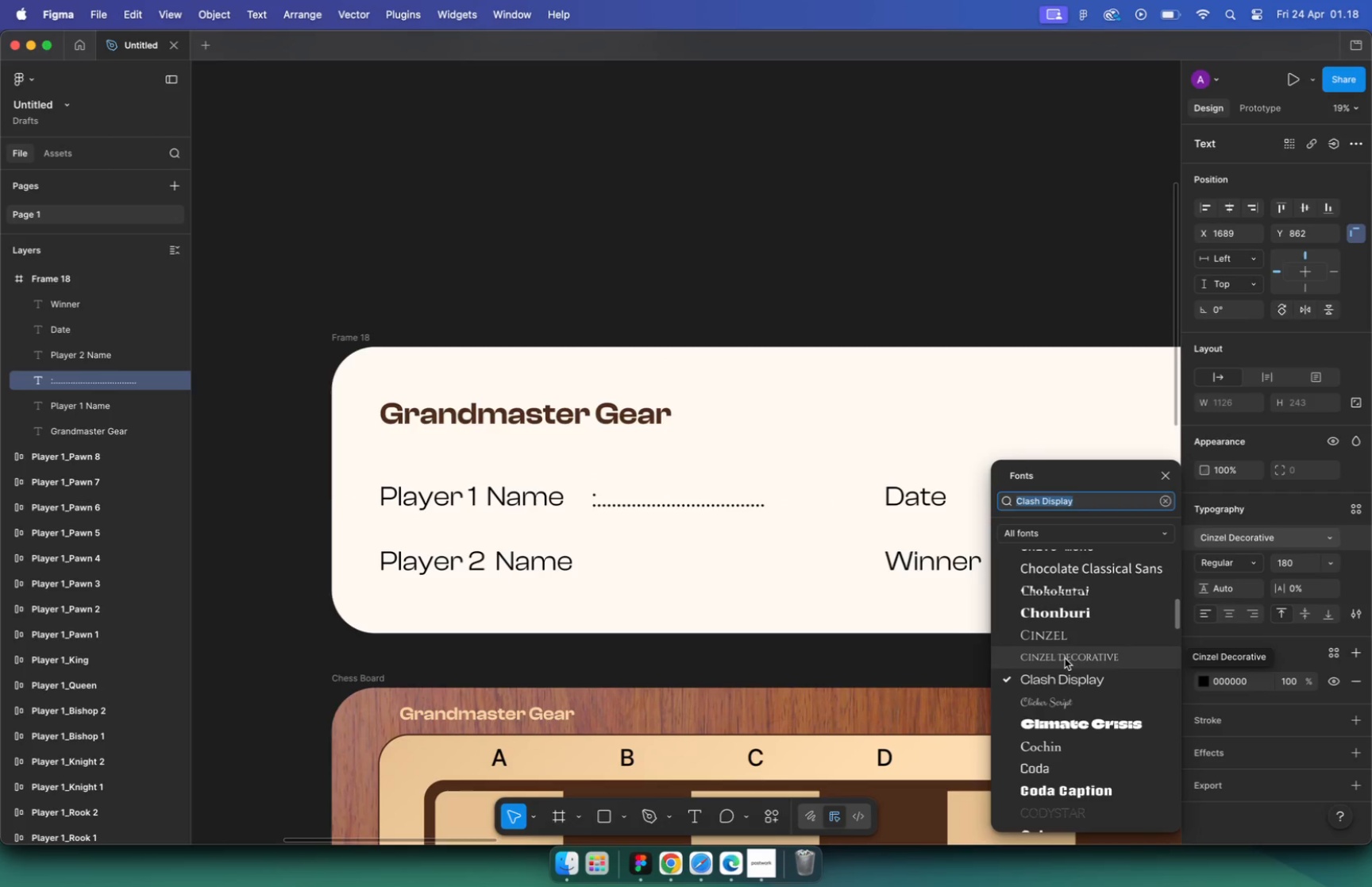 
left_click([1065, 658])
 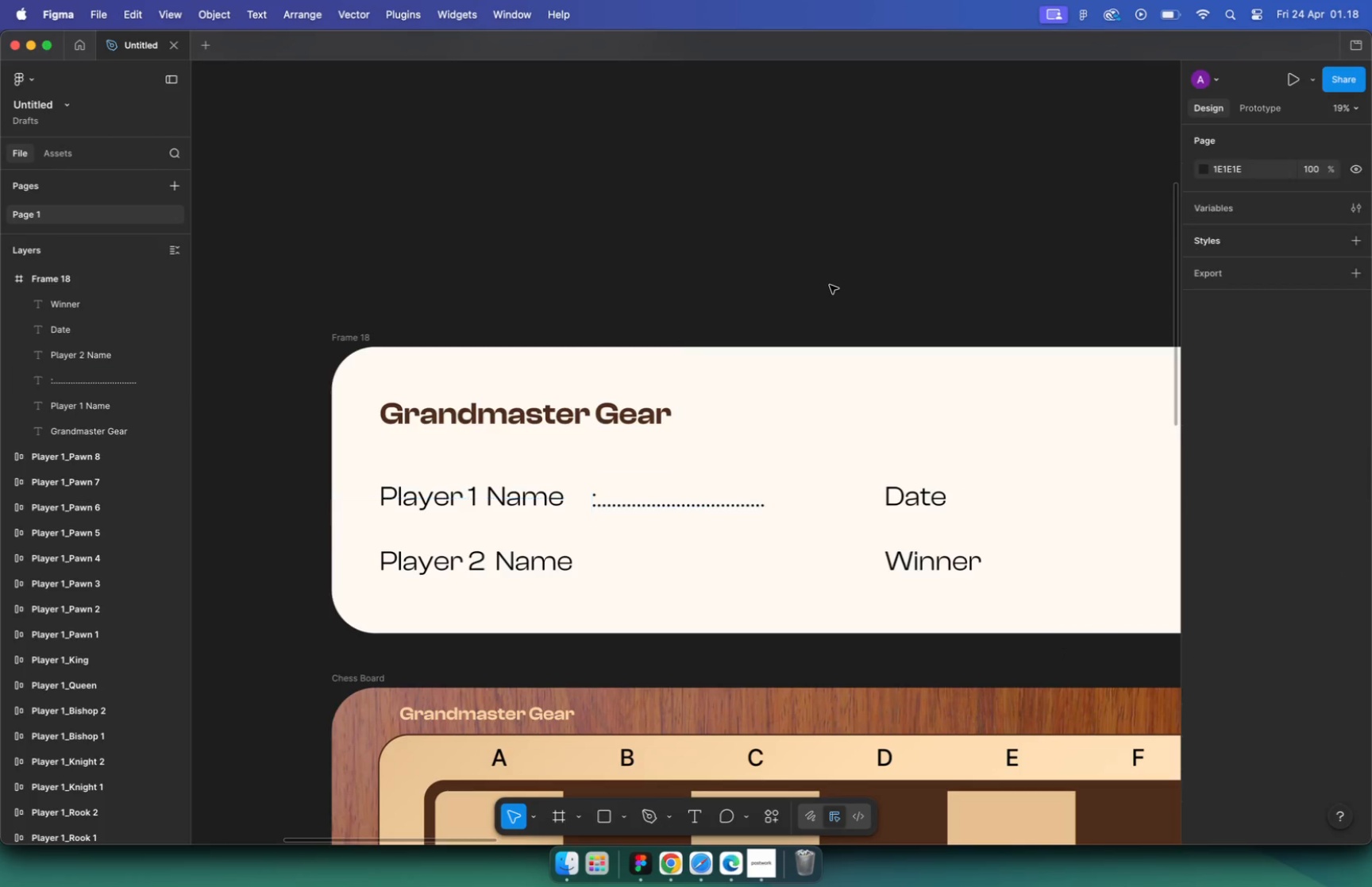 
double_click([830, 285])
 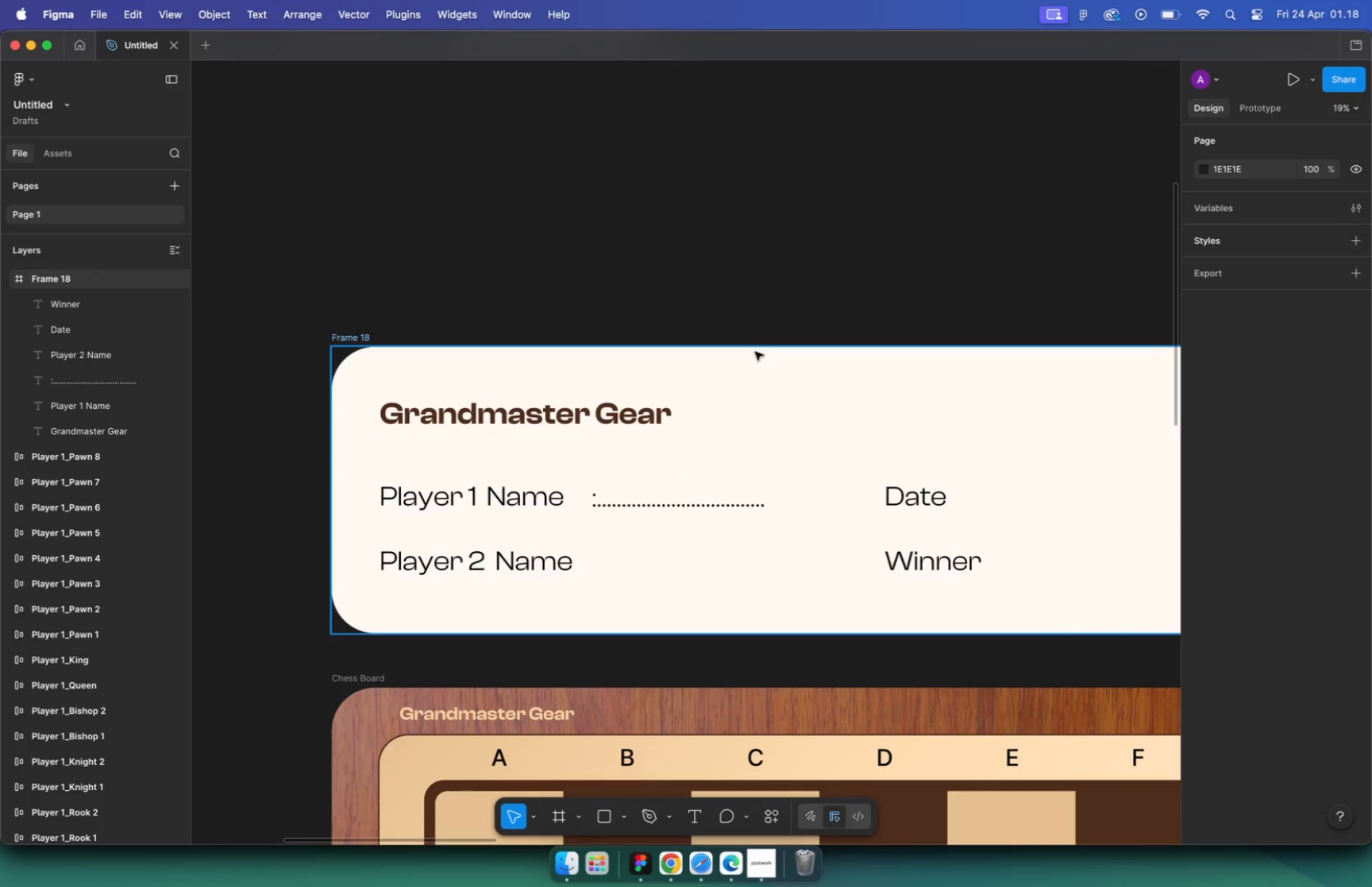 
hold_key(key=CommandLeft, duration=1.61)
scroll: coordinate [627, 491], scroll_direction: up, amount: 8.0
 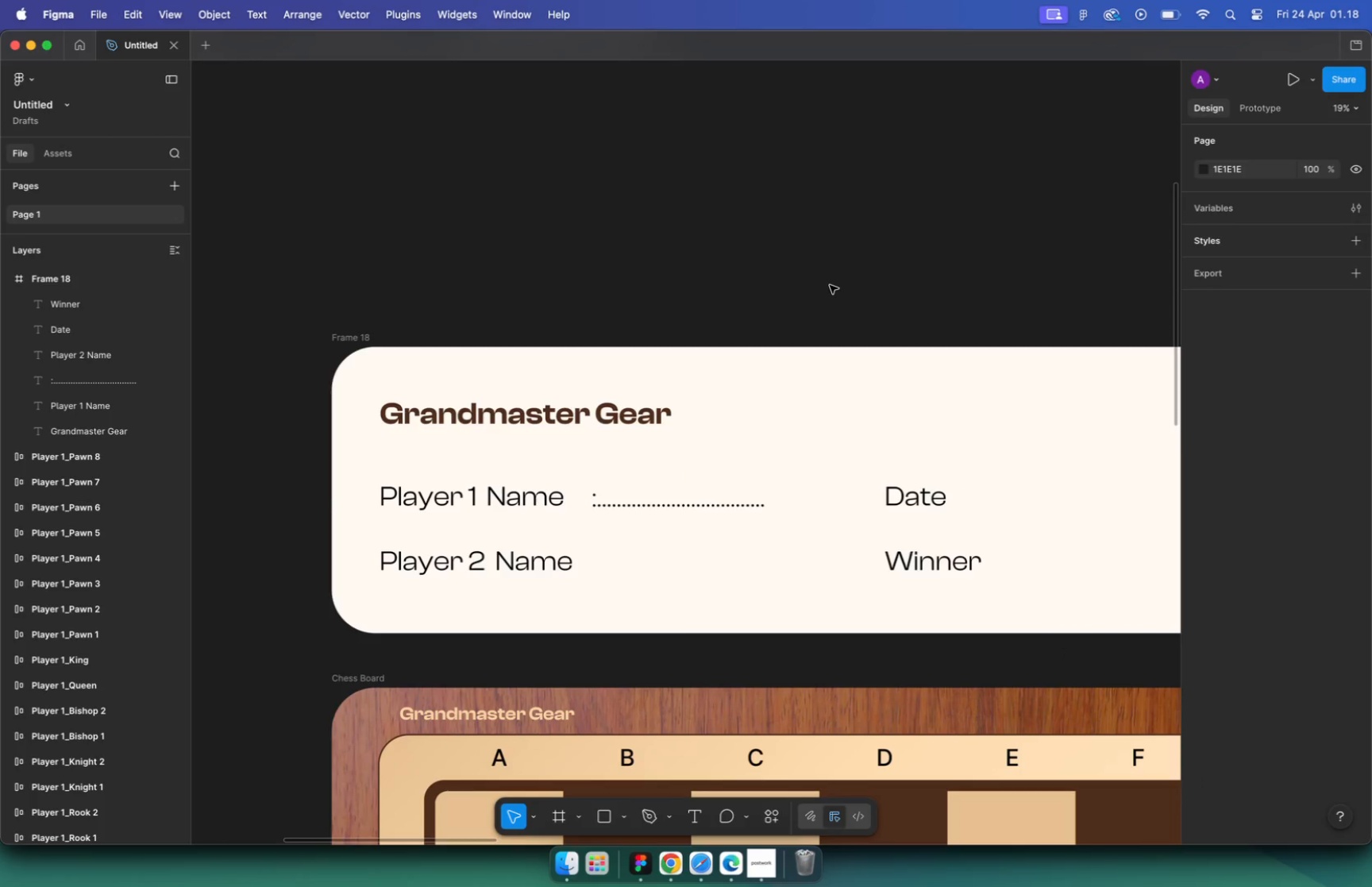 
left_click([650, 485])
 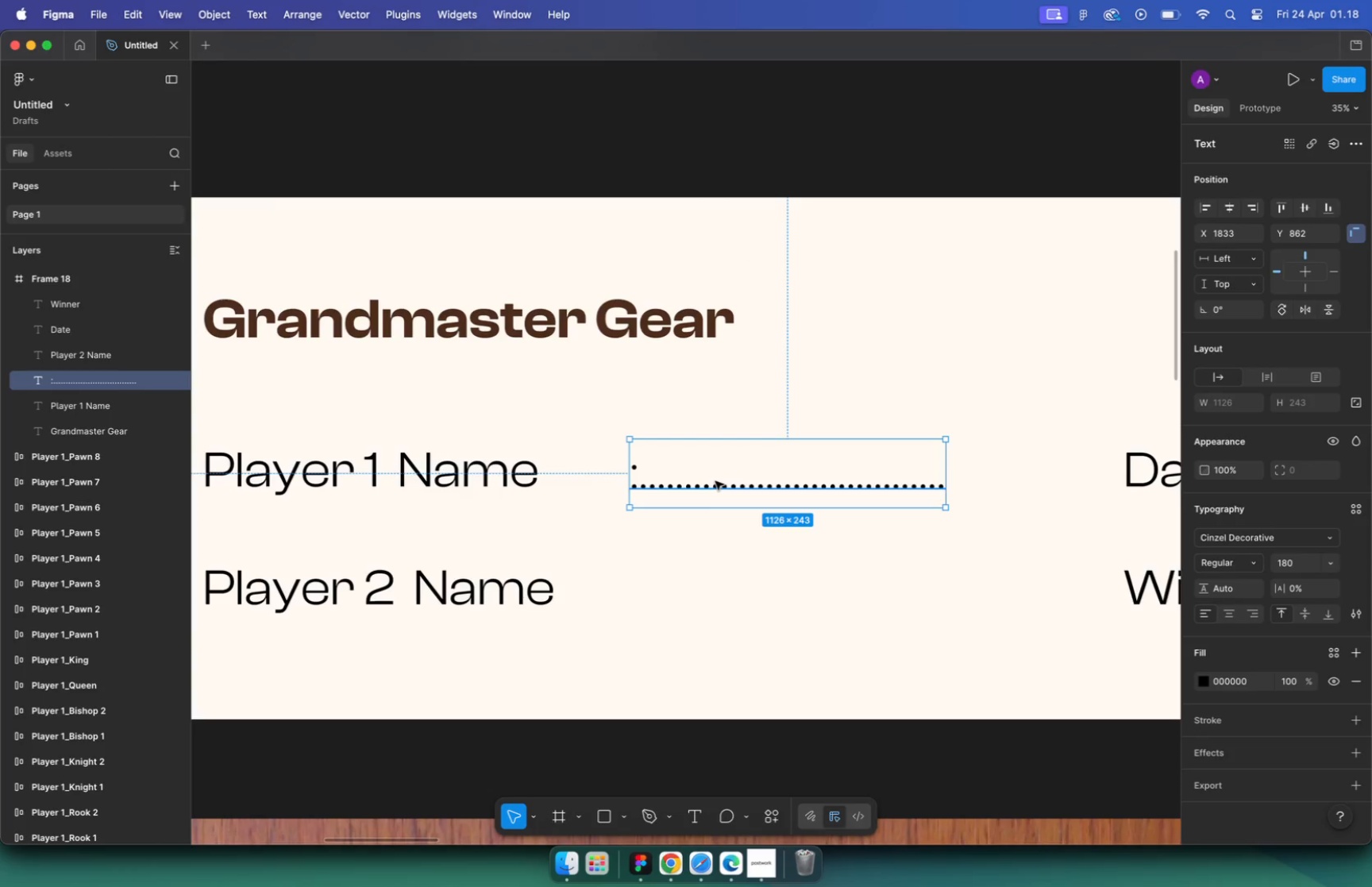 
left_click_drag(start_coordinate=[674, 481], to_coordinate=[715, 482])
 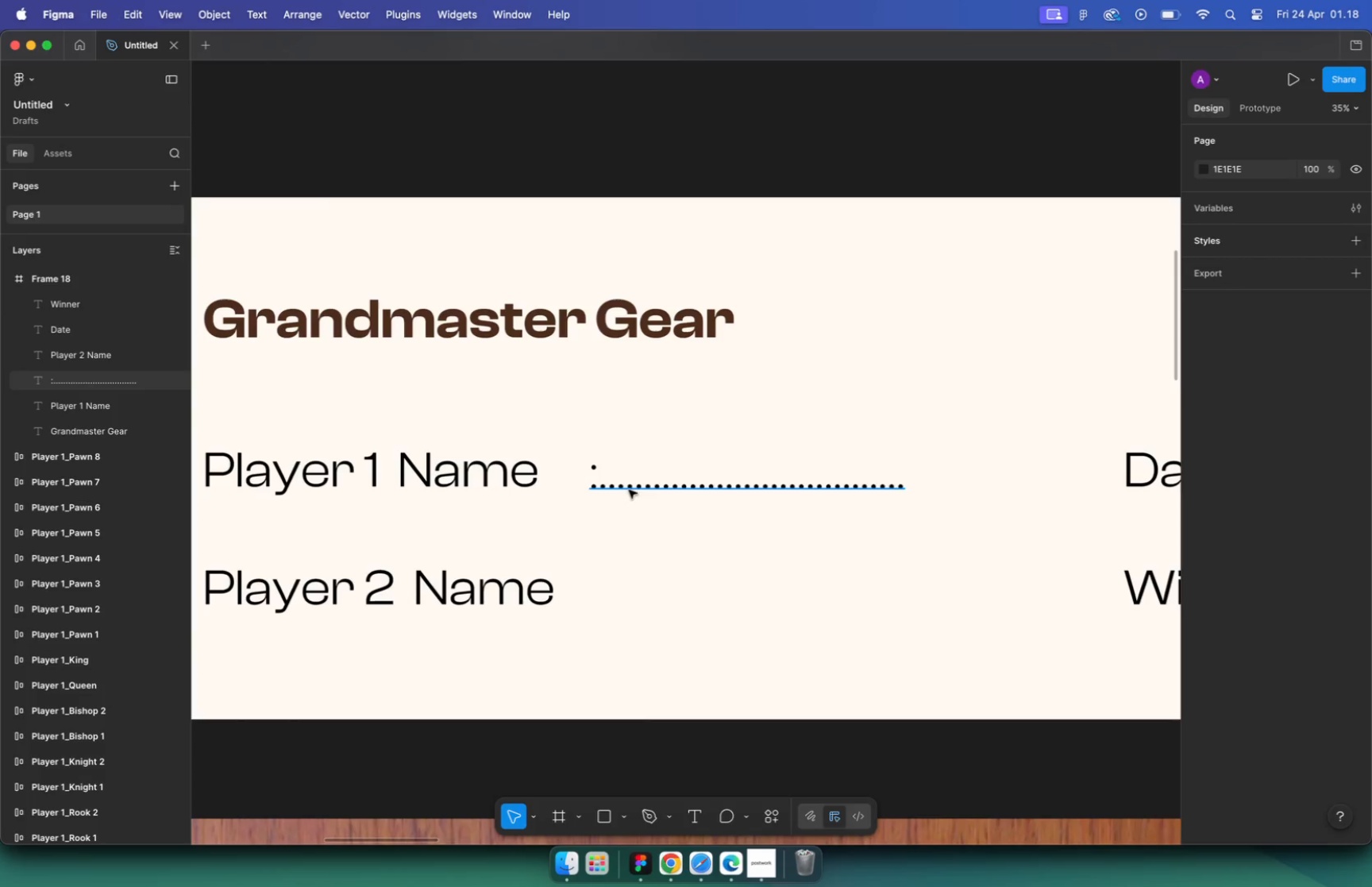 
hold_key(key=ShiftLeft, duration=0.65)
 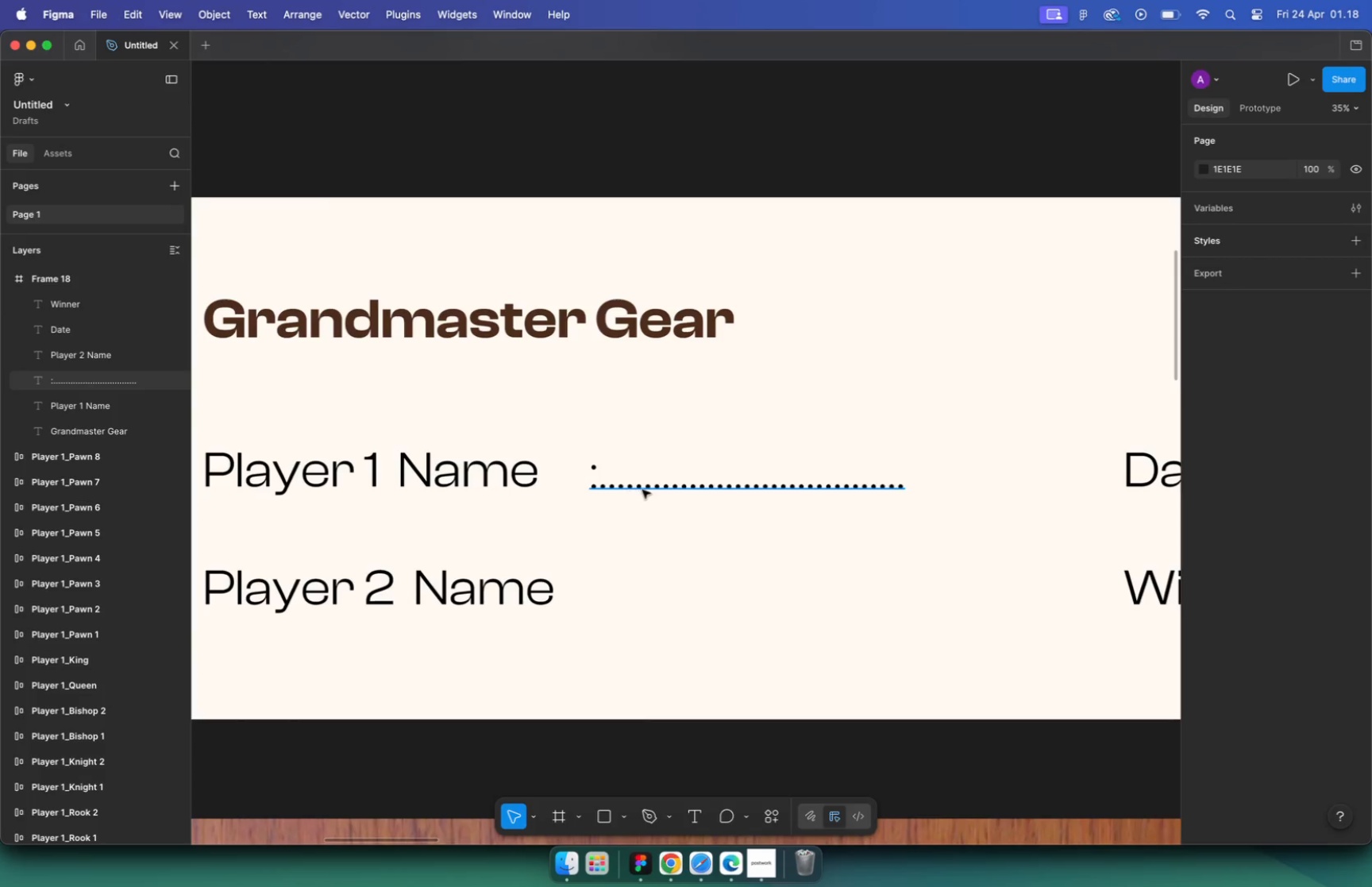 
hold_key(key=ShiftLeft, duration=0.41)
 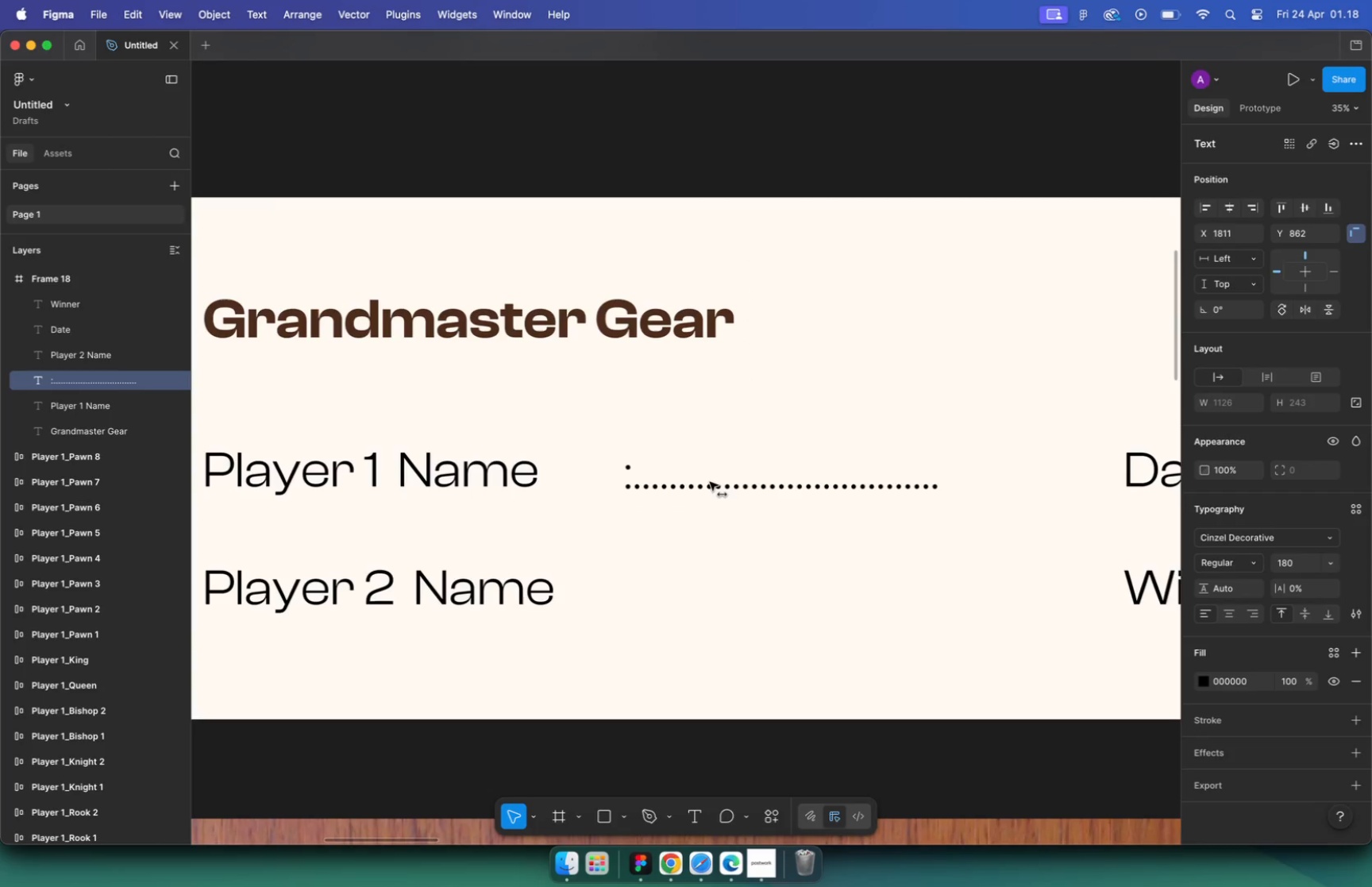 
left_click([779, 482])
 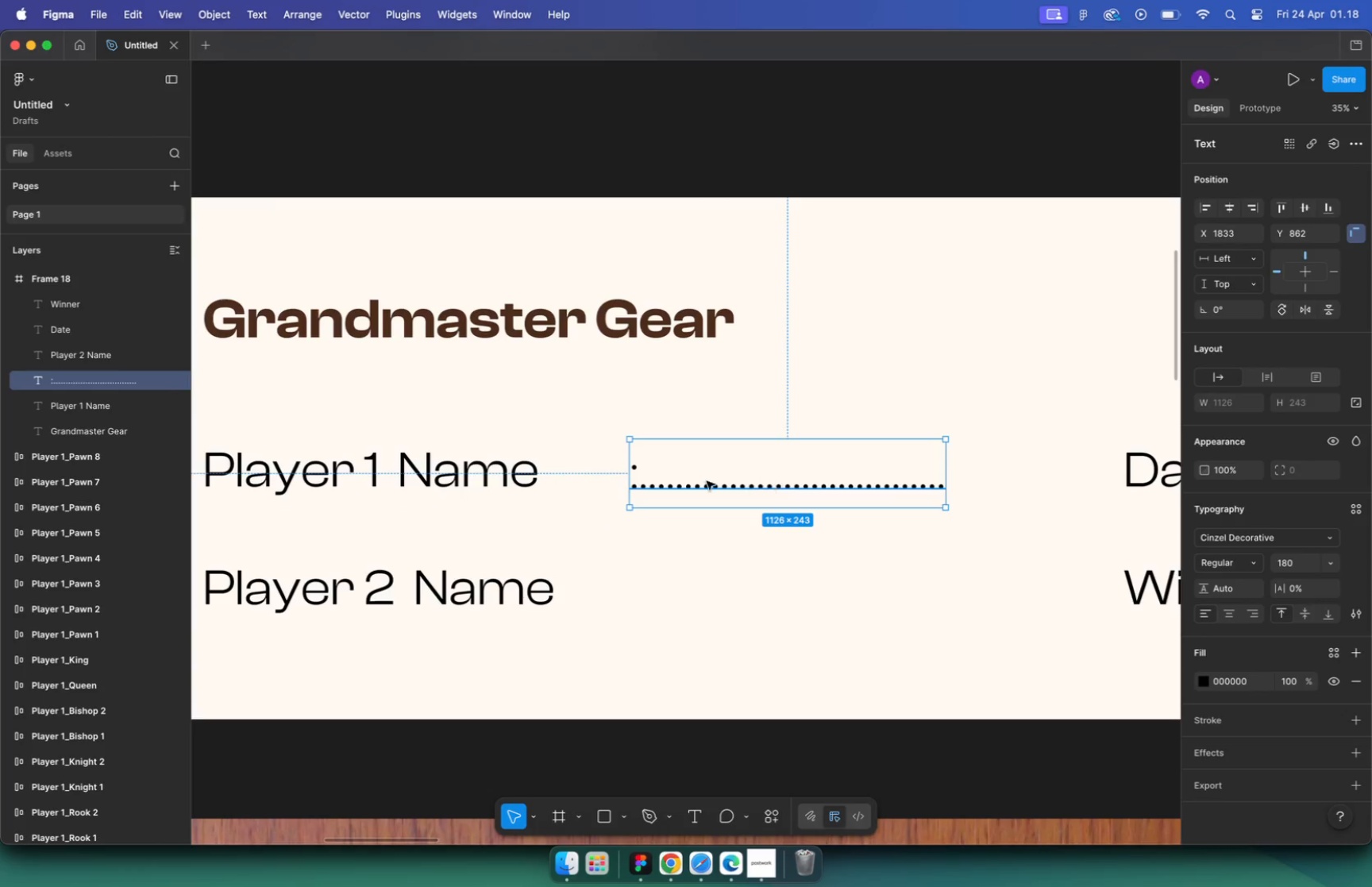 
left_click([706, 480])
 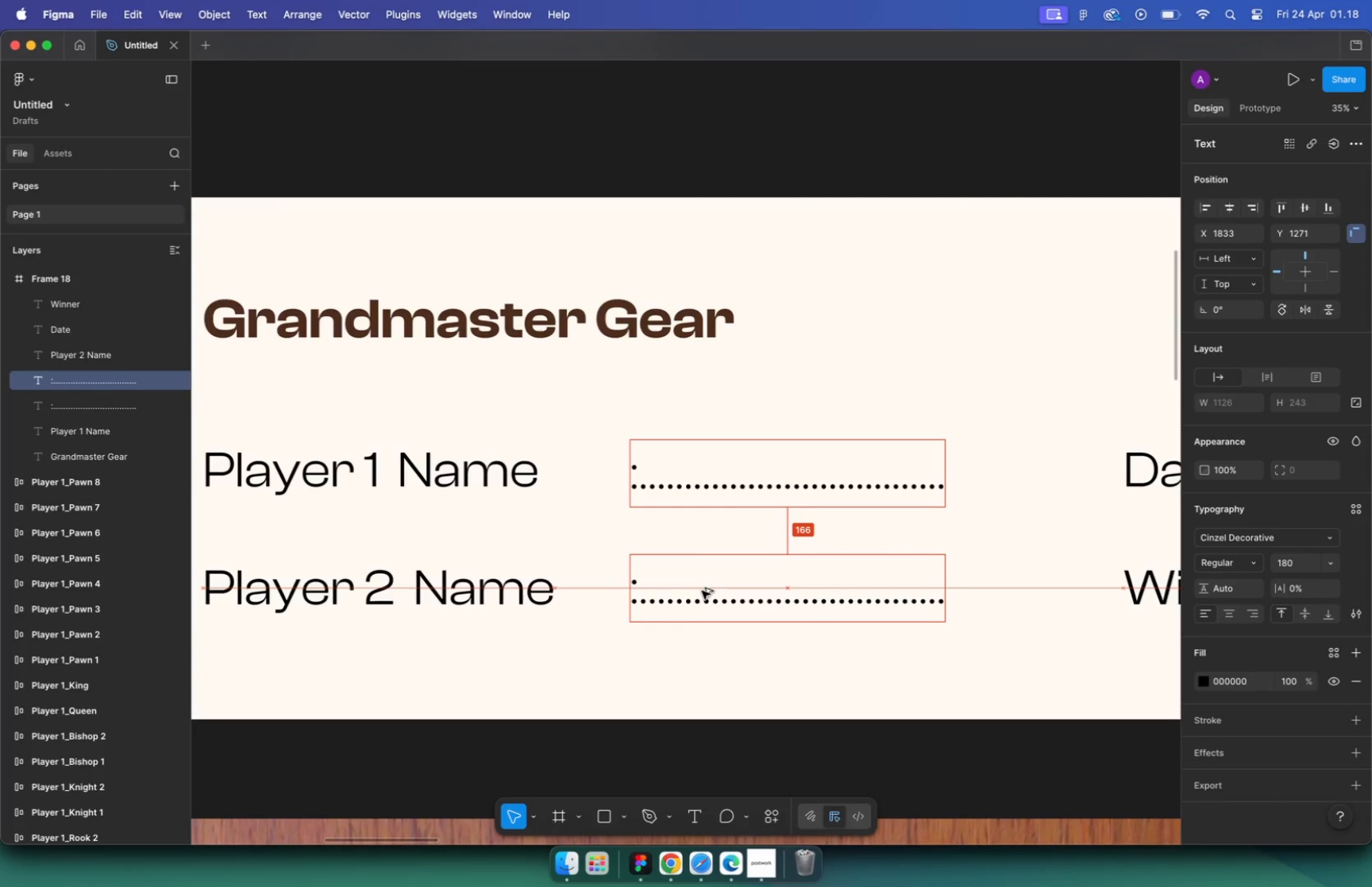 
left_click_drag(start_coordinate=[707, 476], to_coordinate=[702, 589])
 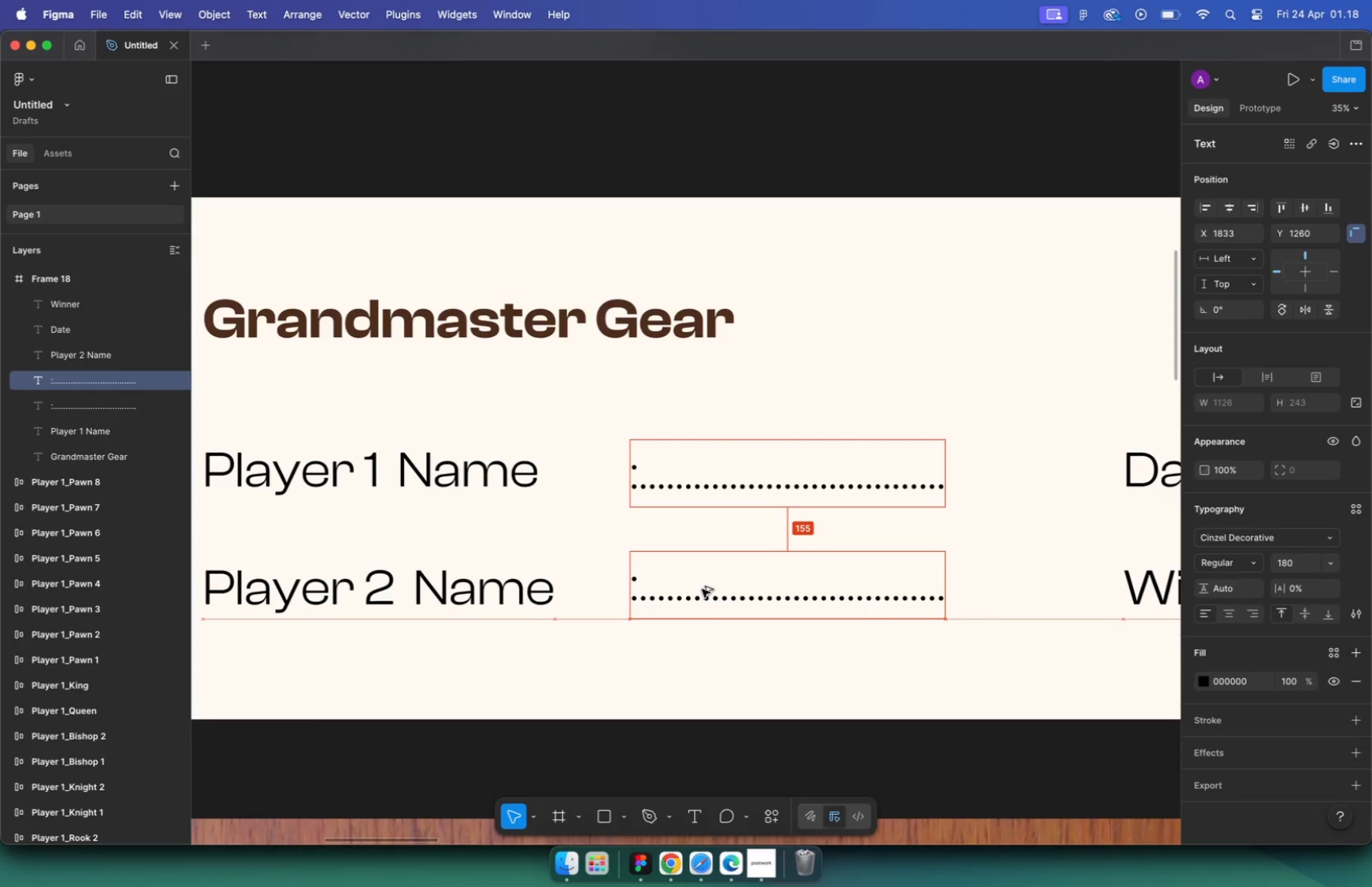 
hold_key(key=ShiftLeft, duration=5.5)
 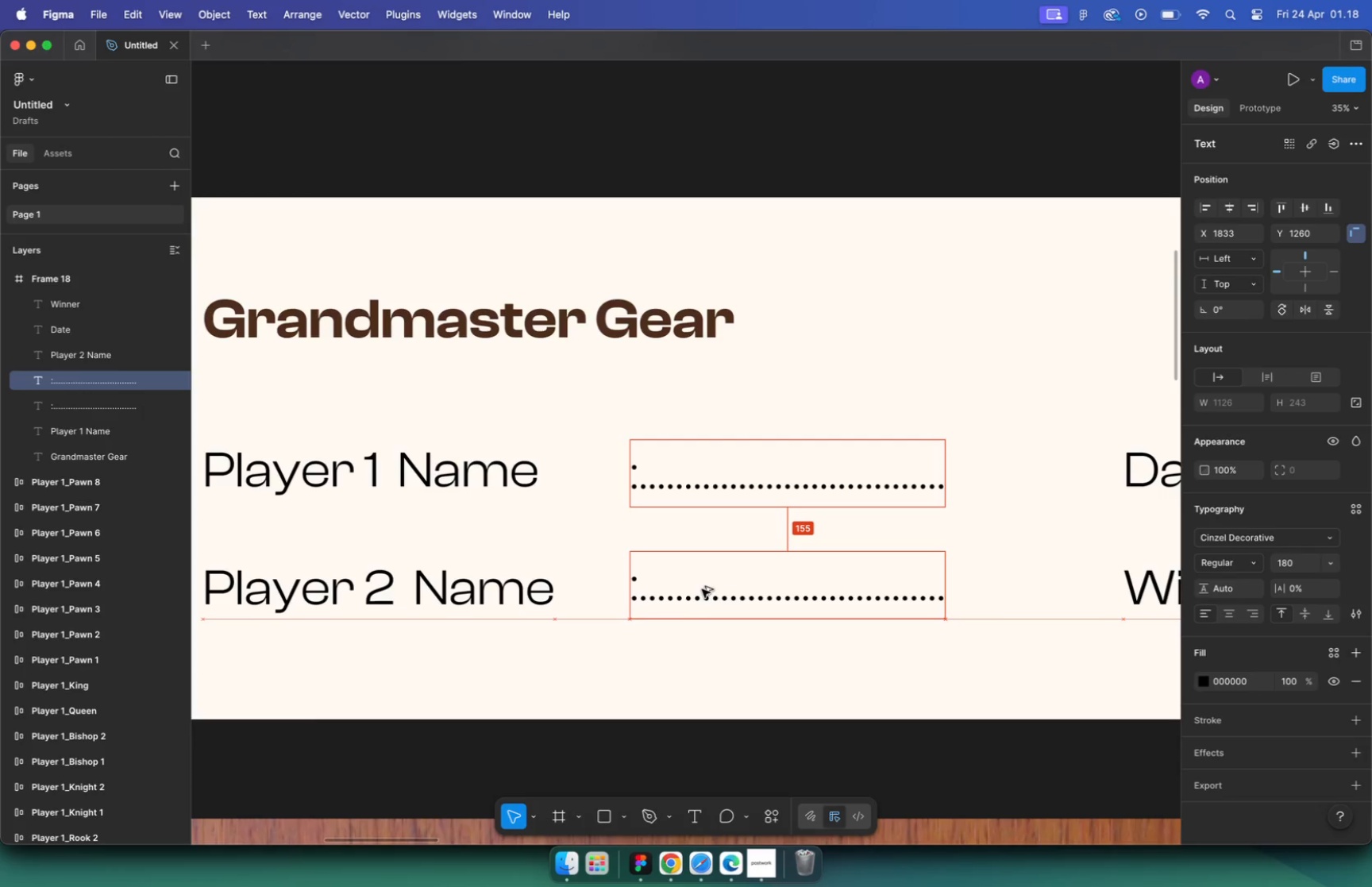 
hold_key(key=OptionLeft, duration=5.27)
 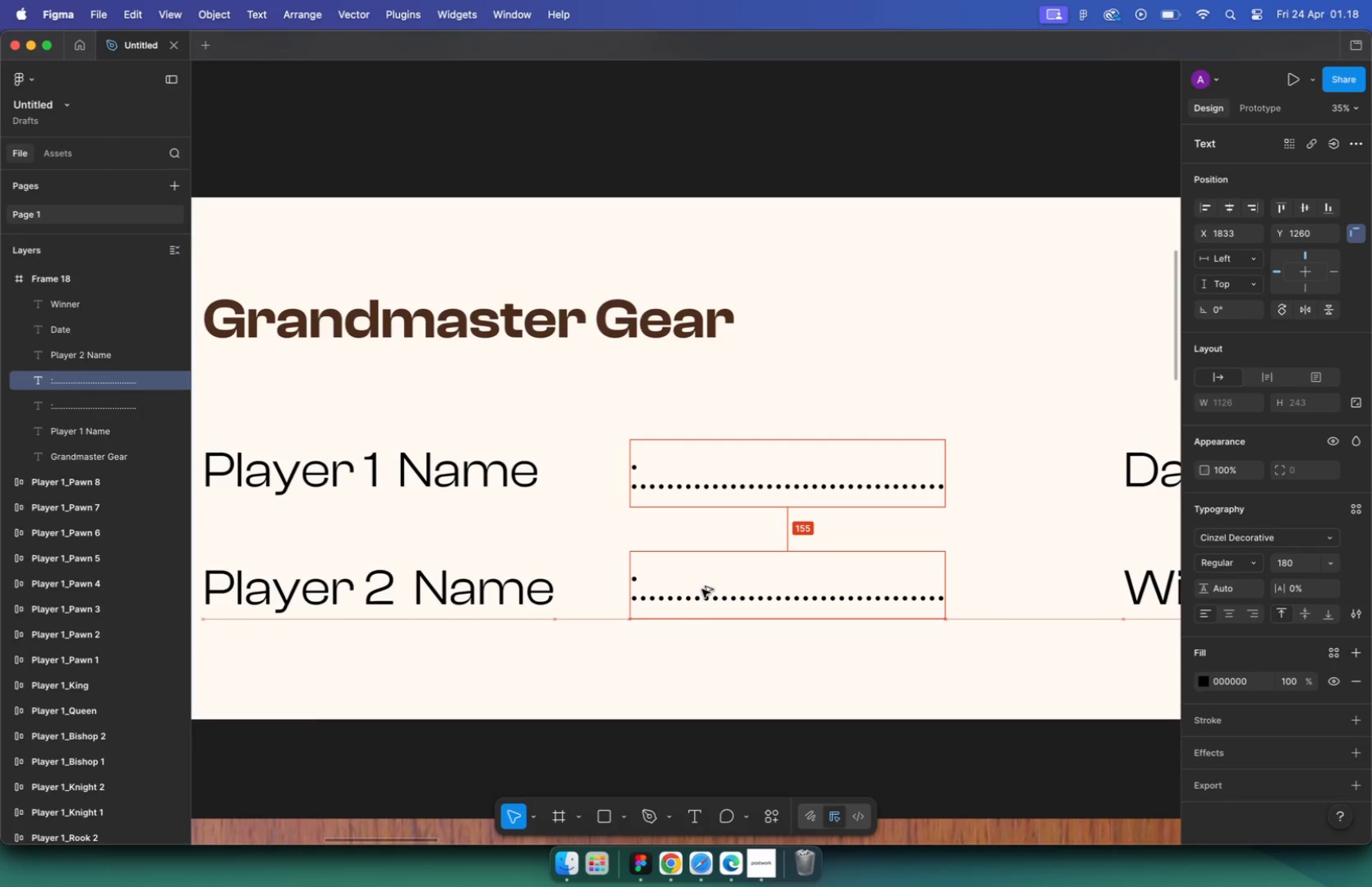 
left_click([689, 557])
 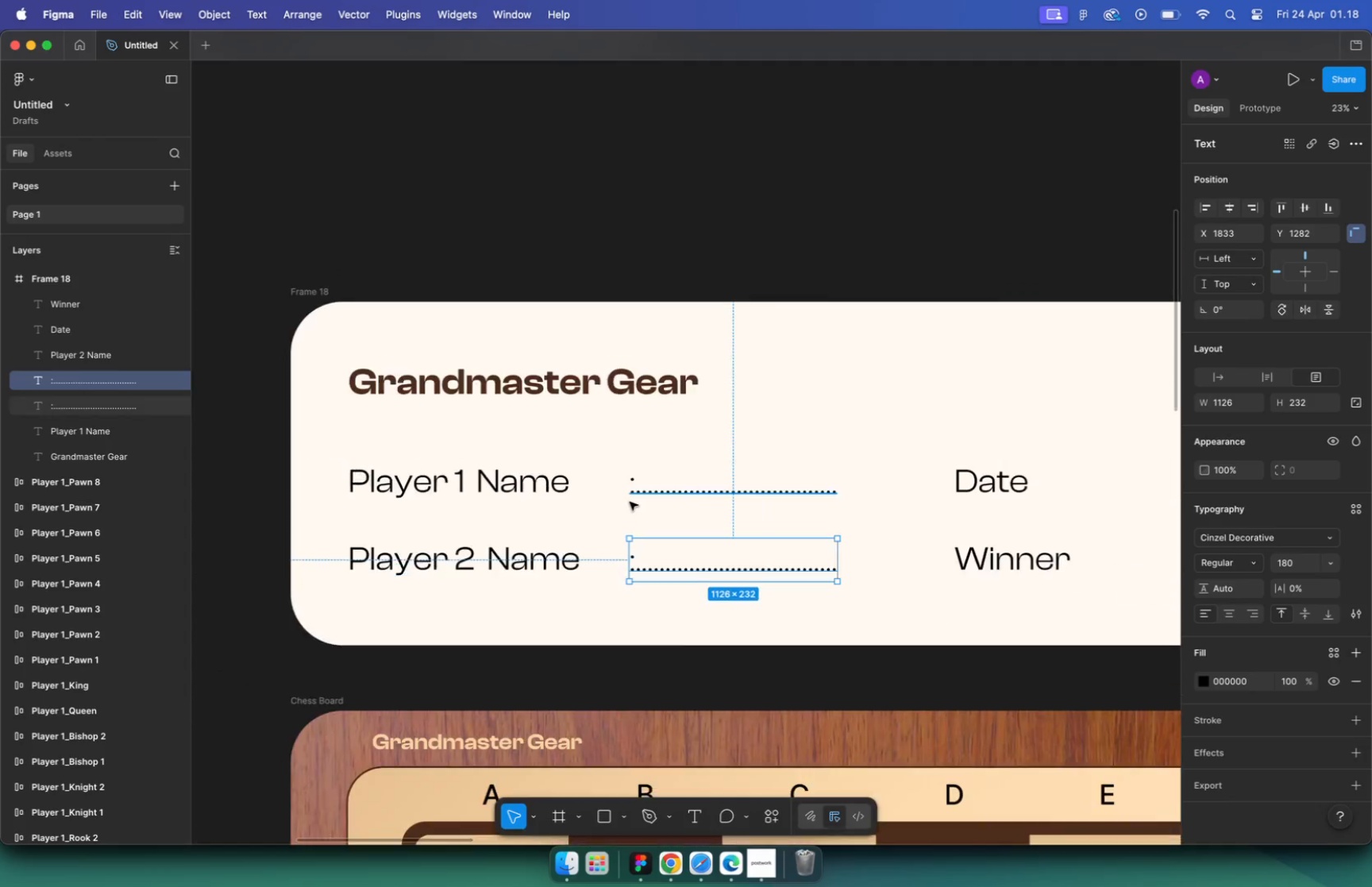 
hold_key(key=CommandLeft, duration=0.6)
 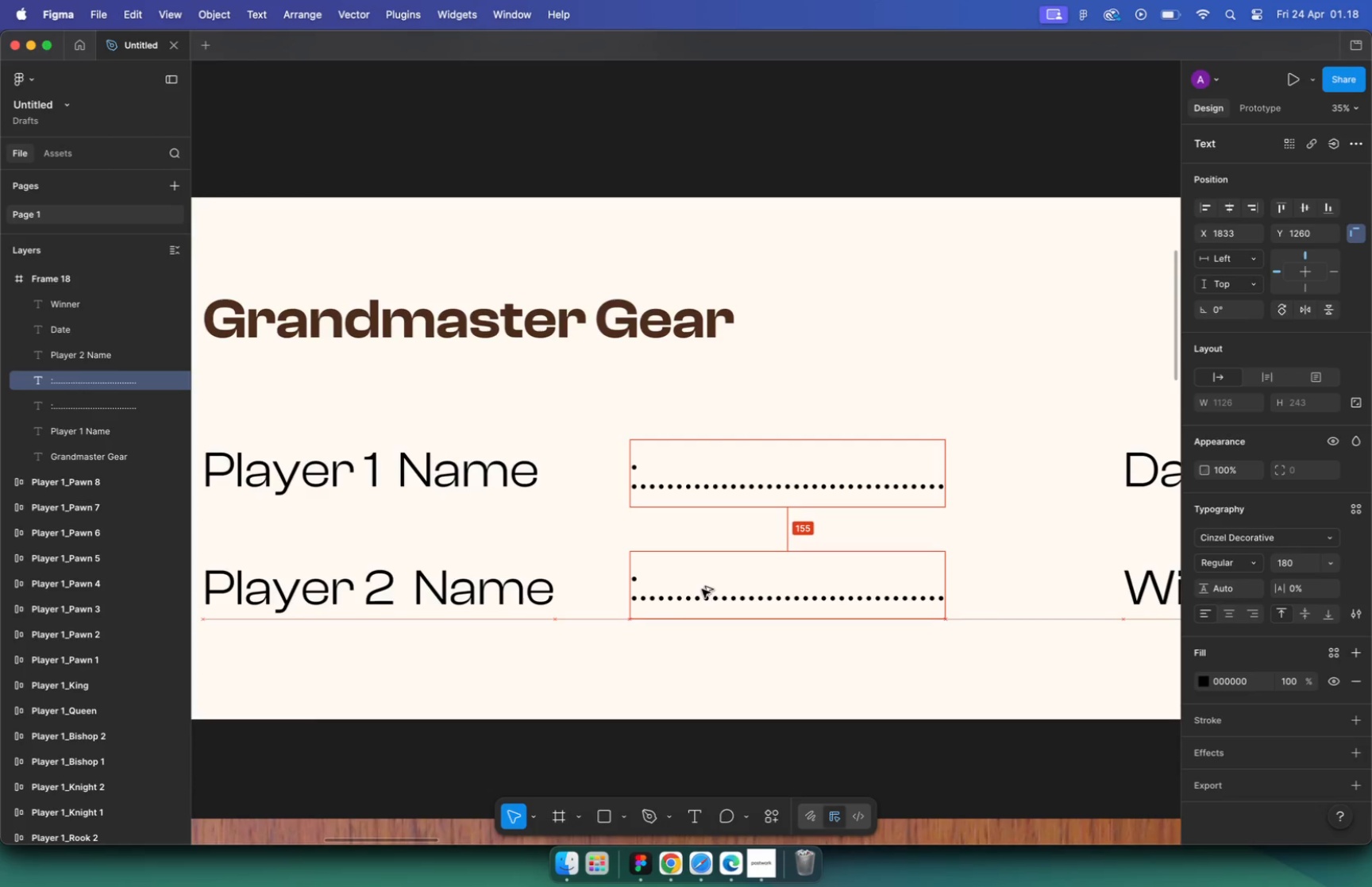 
key(Meta+CommandLeft)
 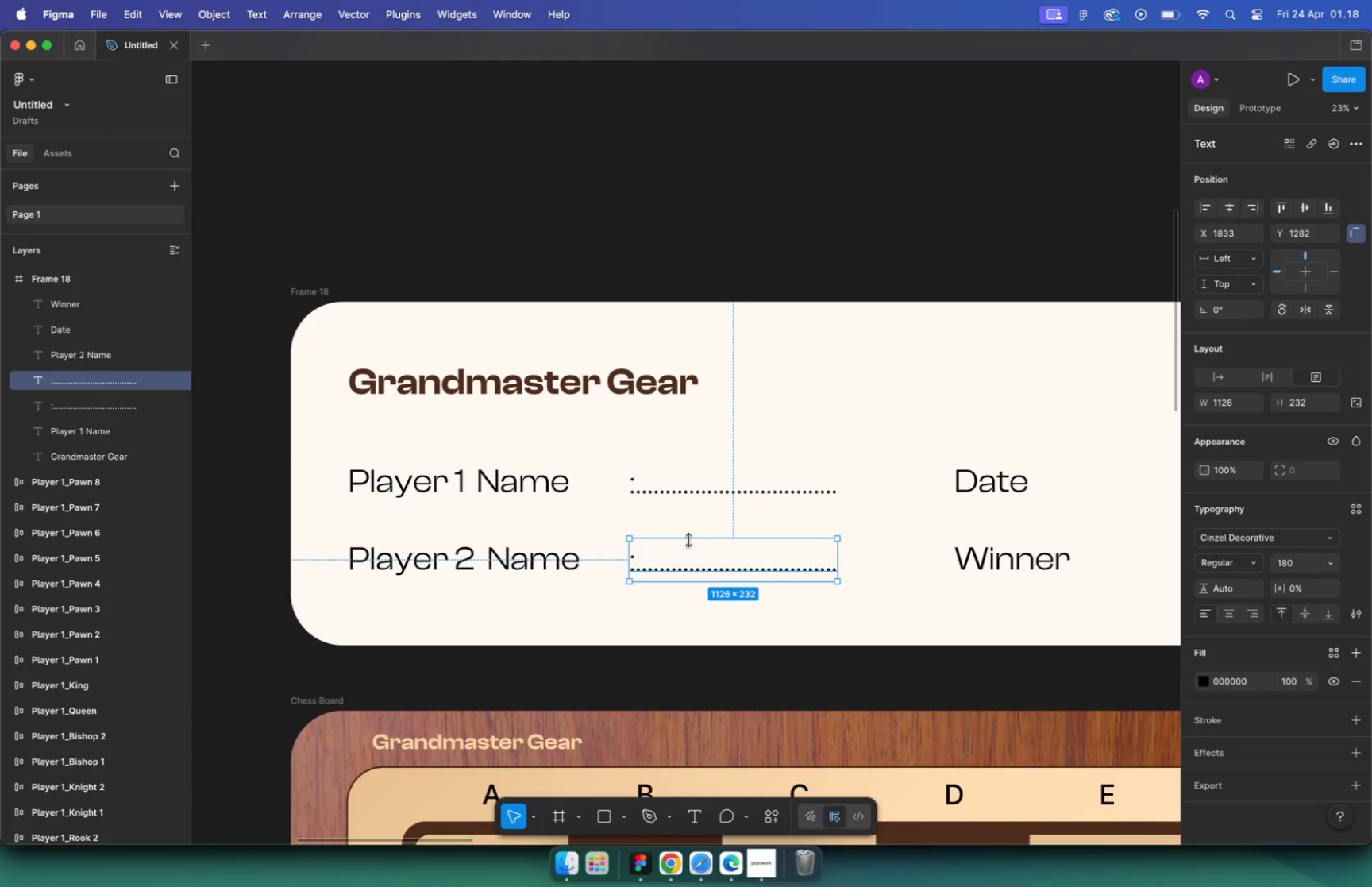 
key(Meta+Z)
 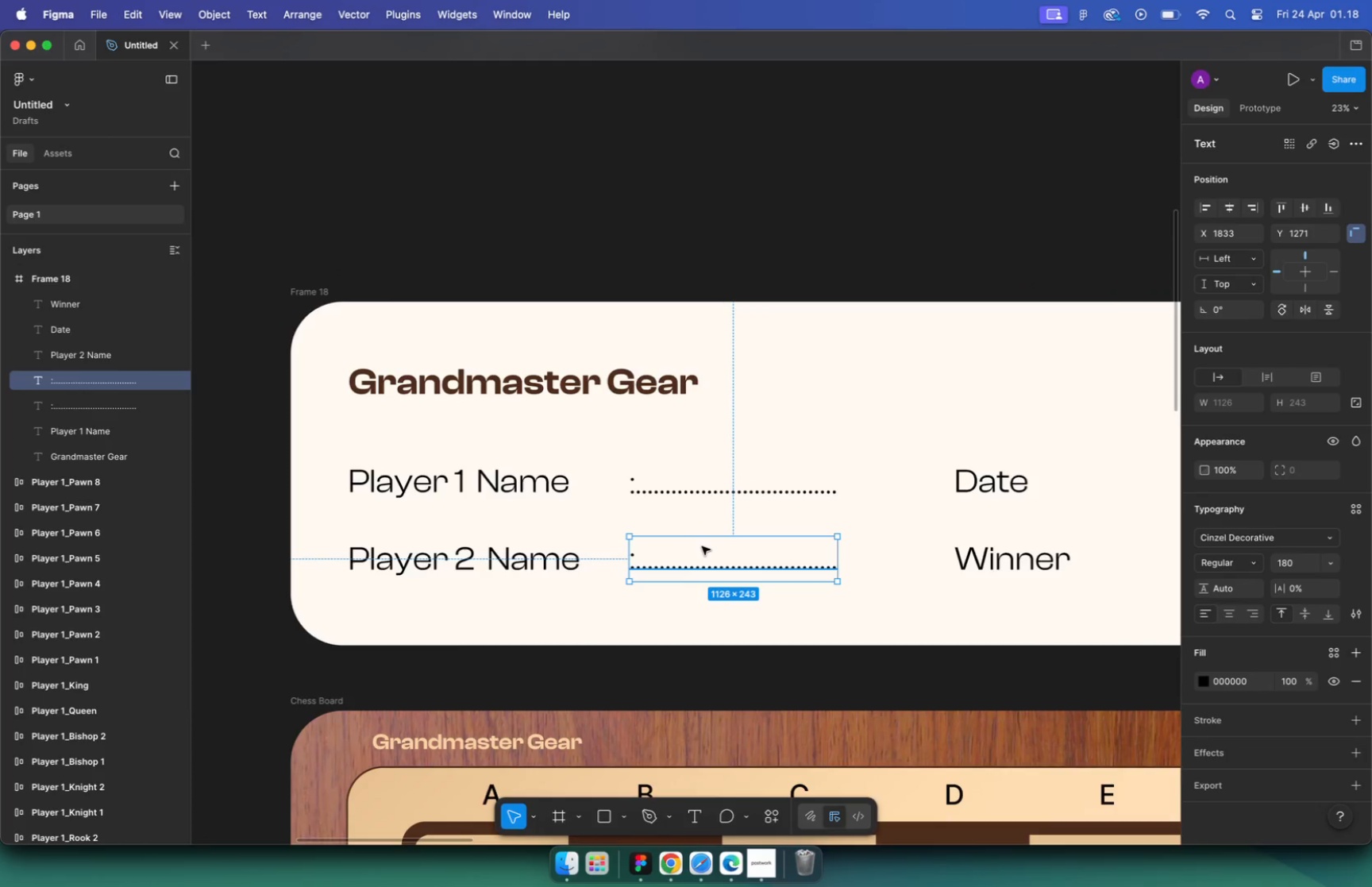 
scroll: coordinate [629, 502], scroll_direction: down, amount: 4.0
 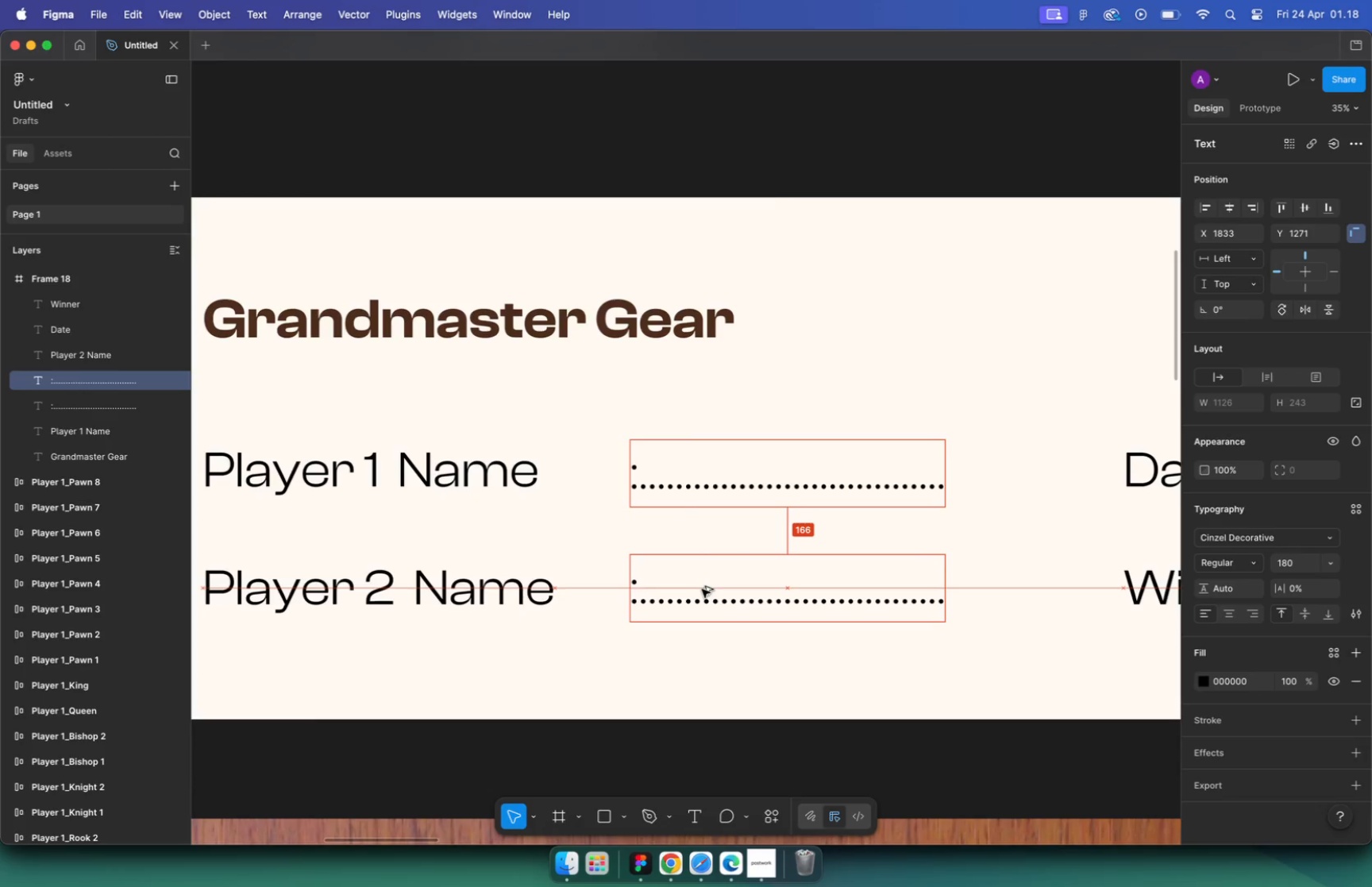 
key(Meta+CommandLeft)
 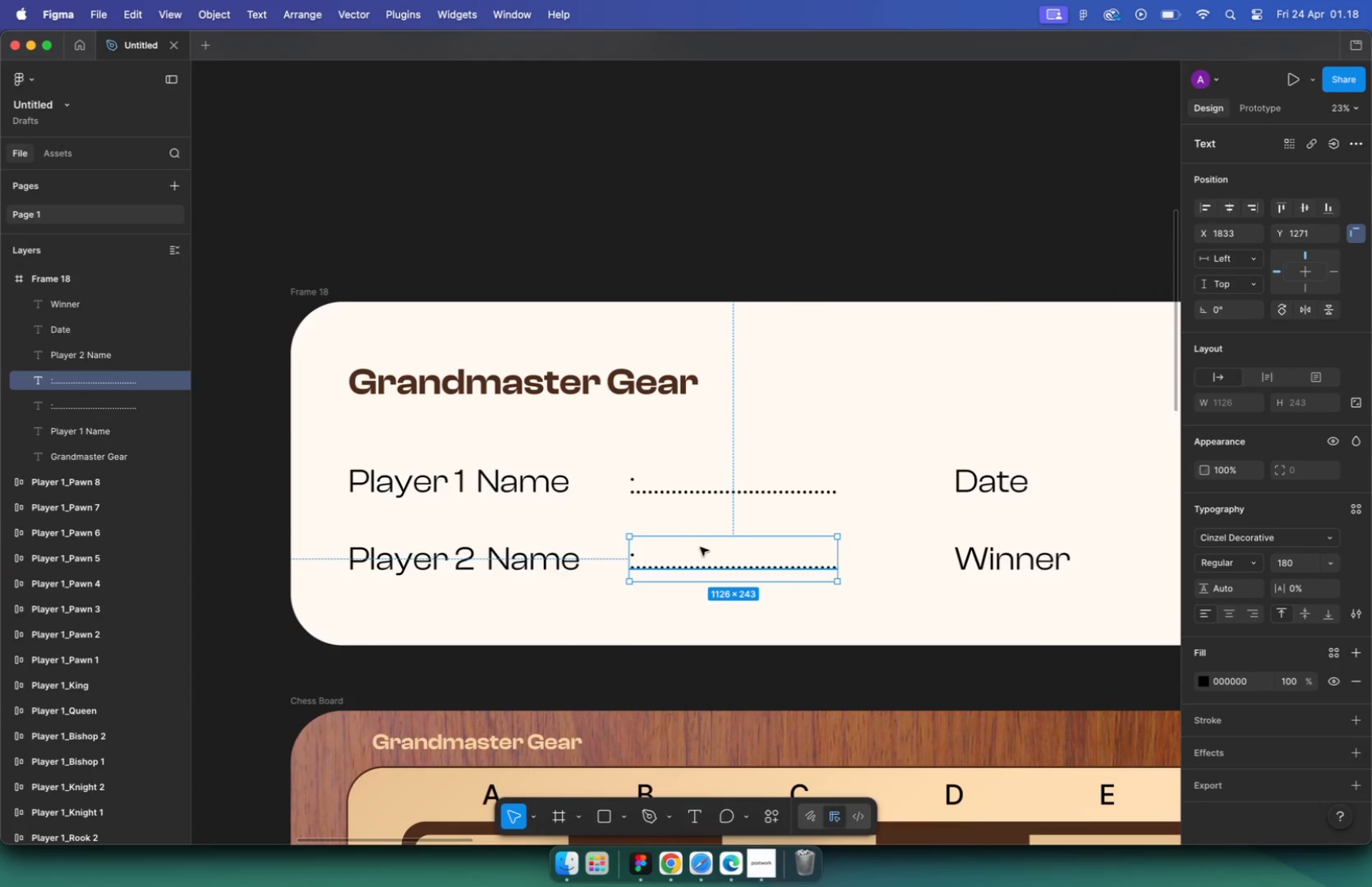 
left_click([599, 509])
 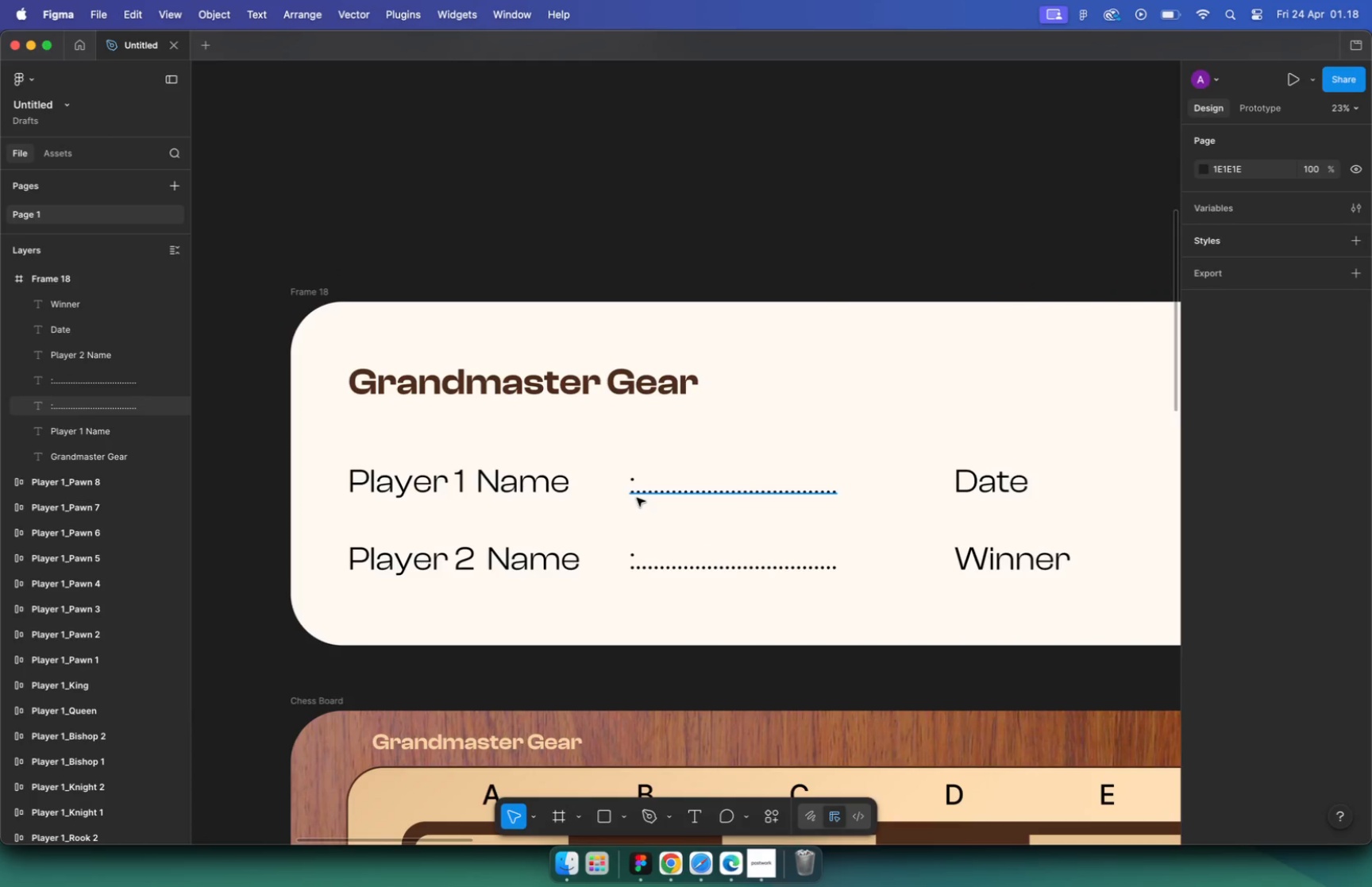 
double_click([639, 496])
 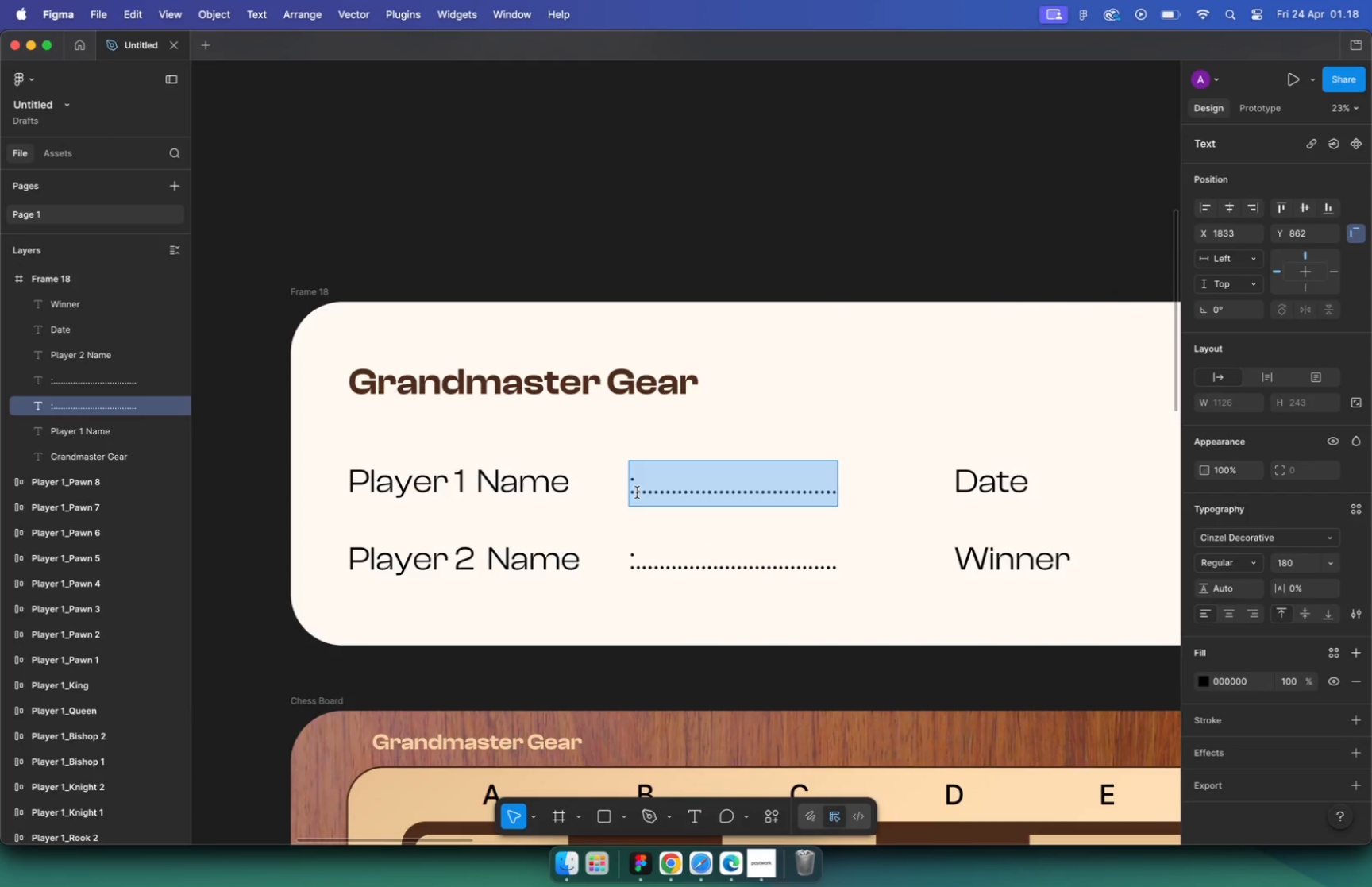 
left_click([636, 490])
 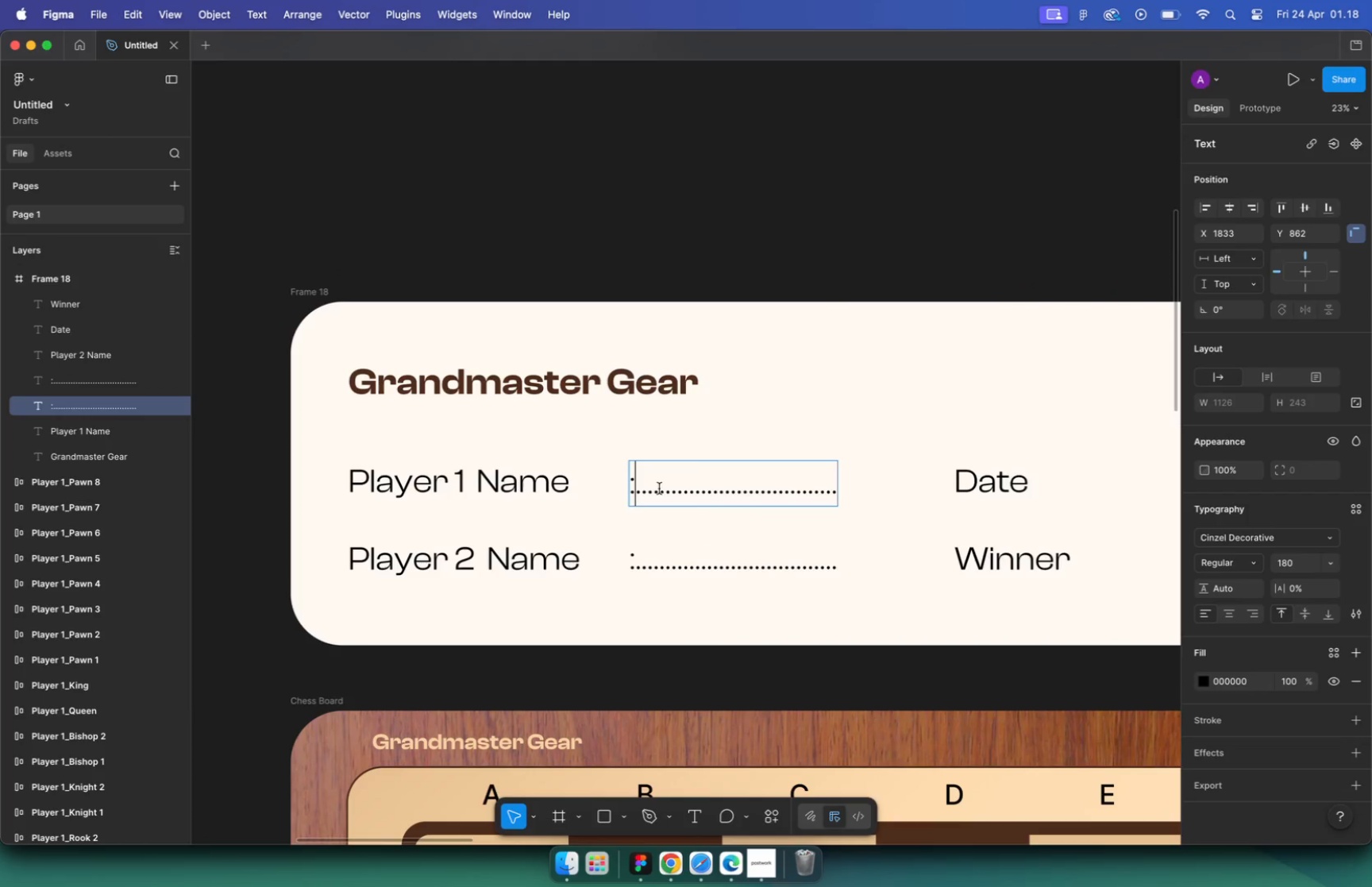 
key(Space)
 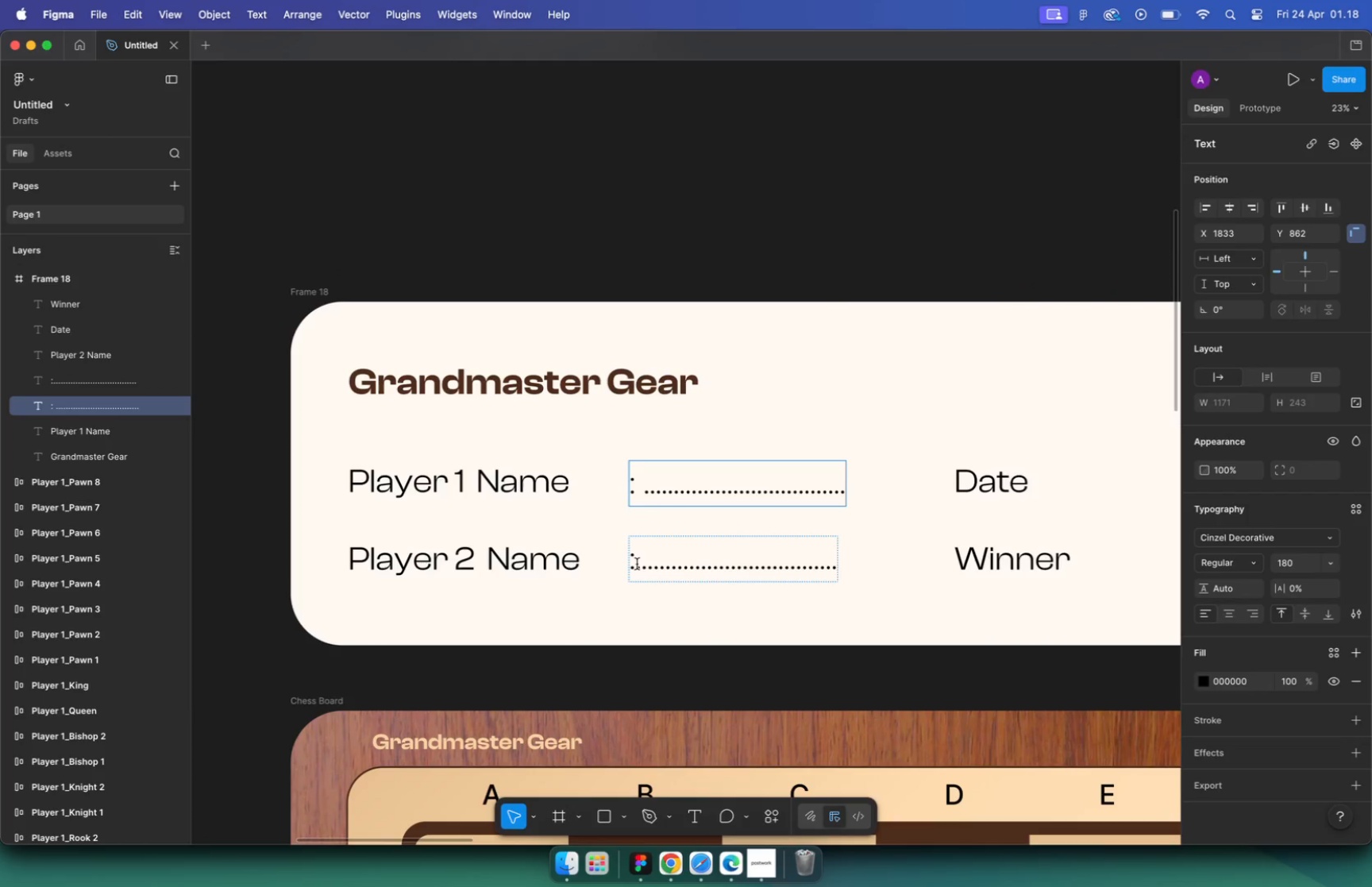 
left_click([636, 565])
 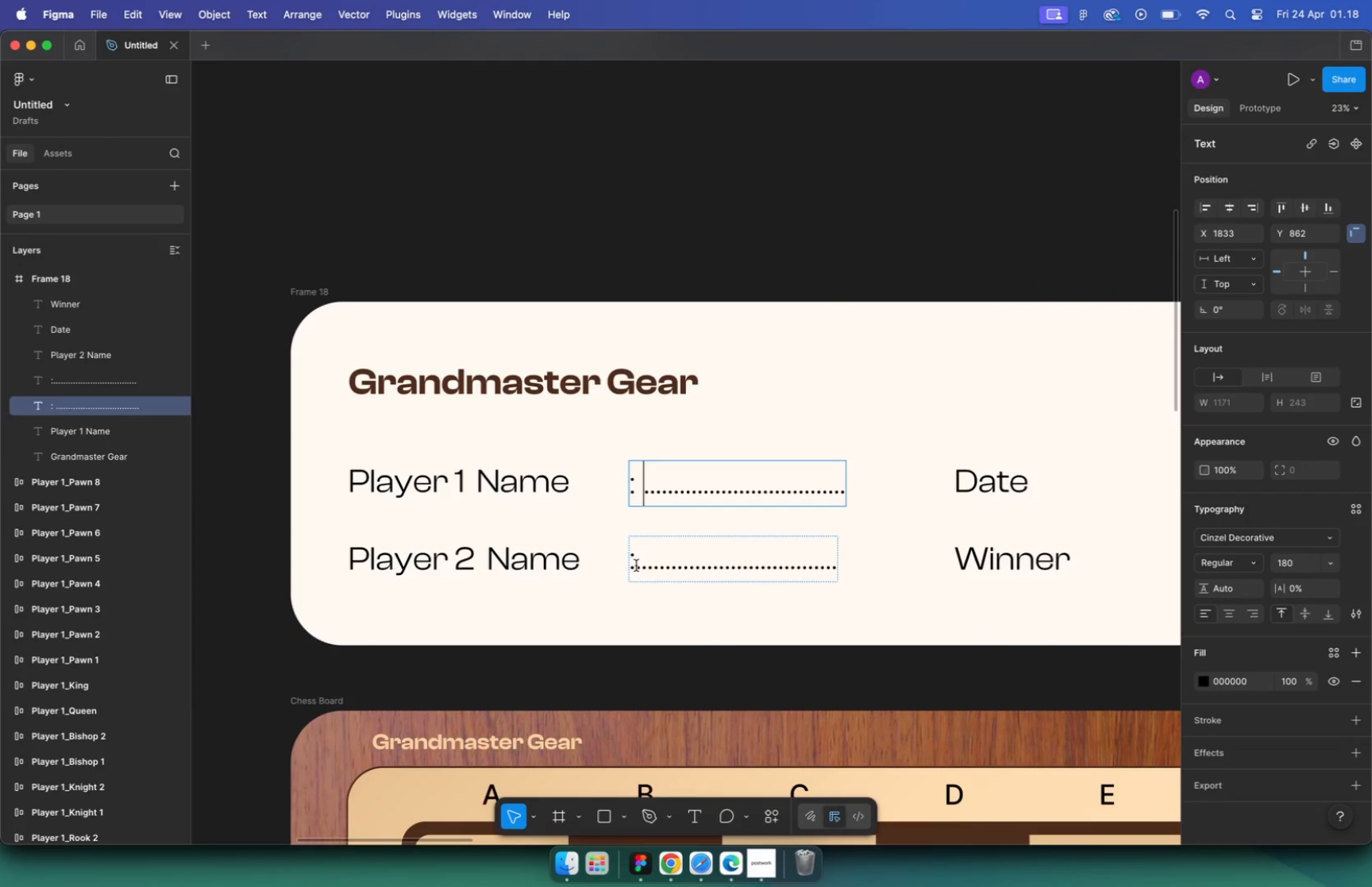 
key(Space)
 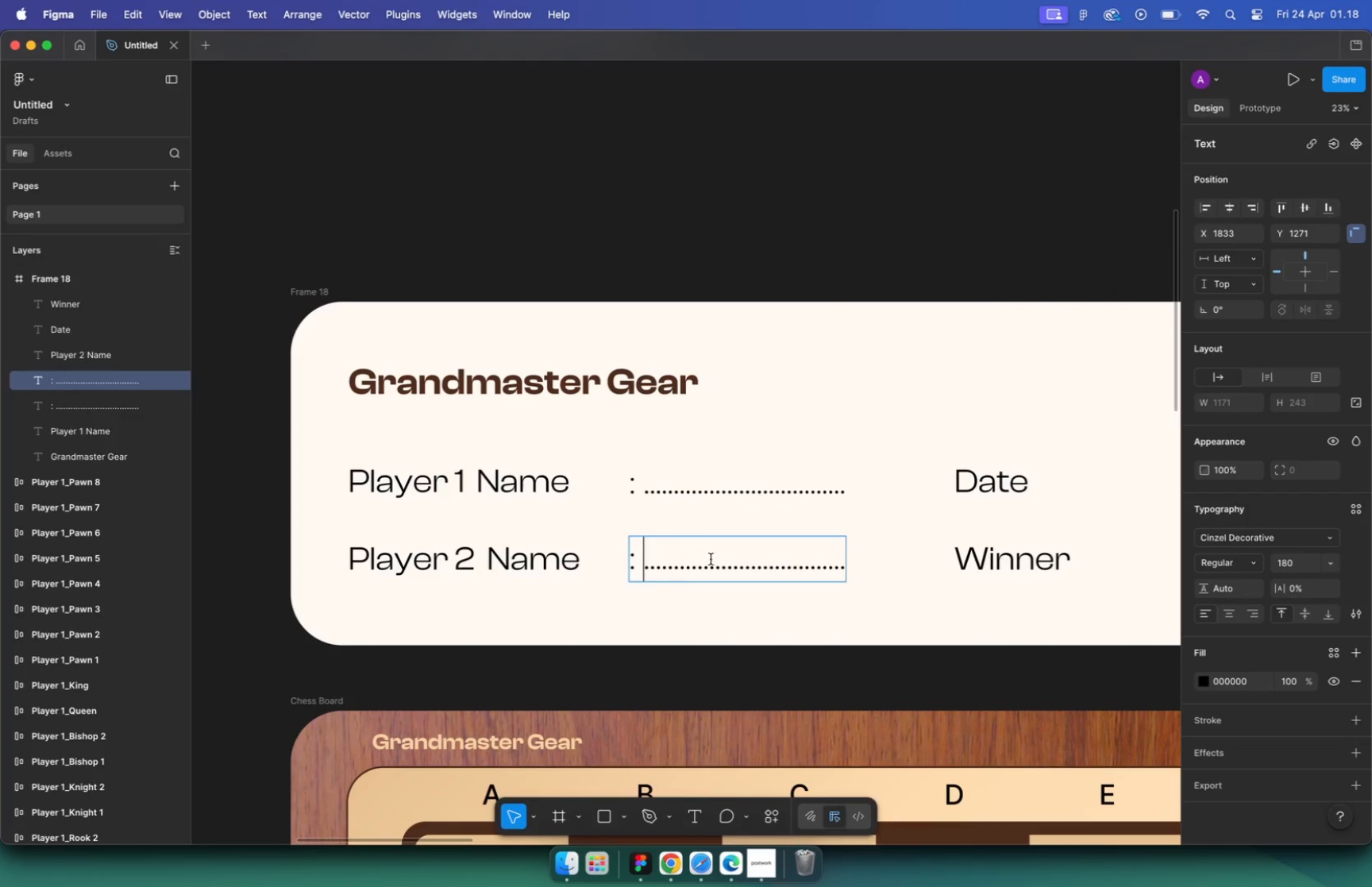 
key(Escape)
 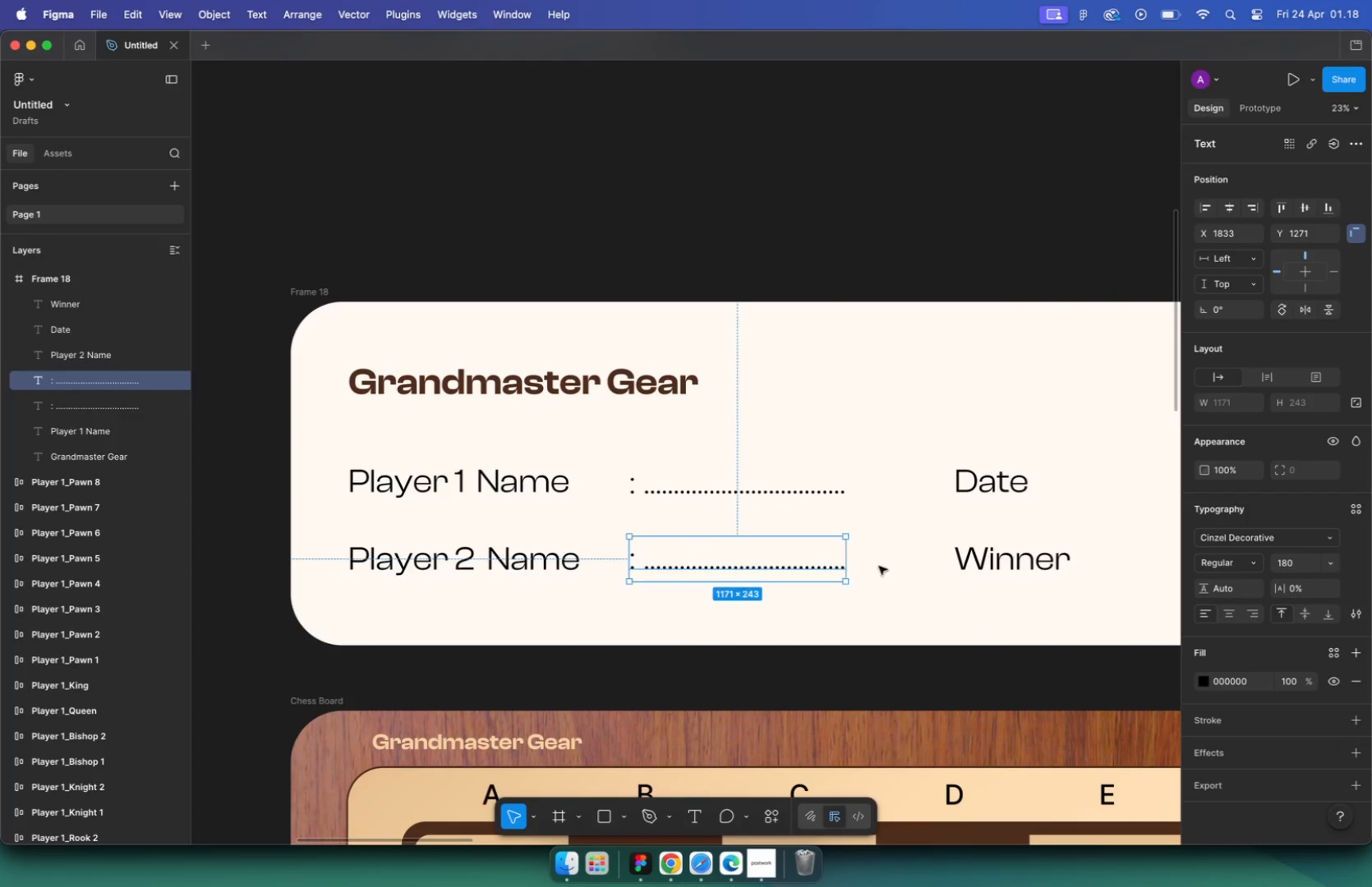 
key(Escape)
 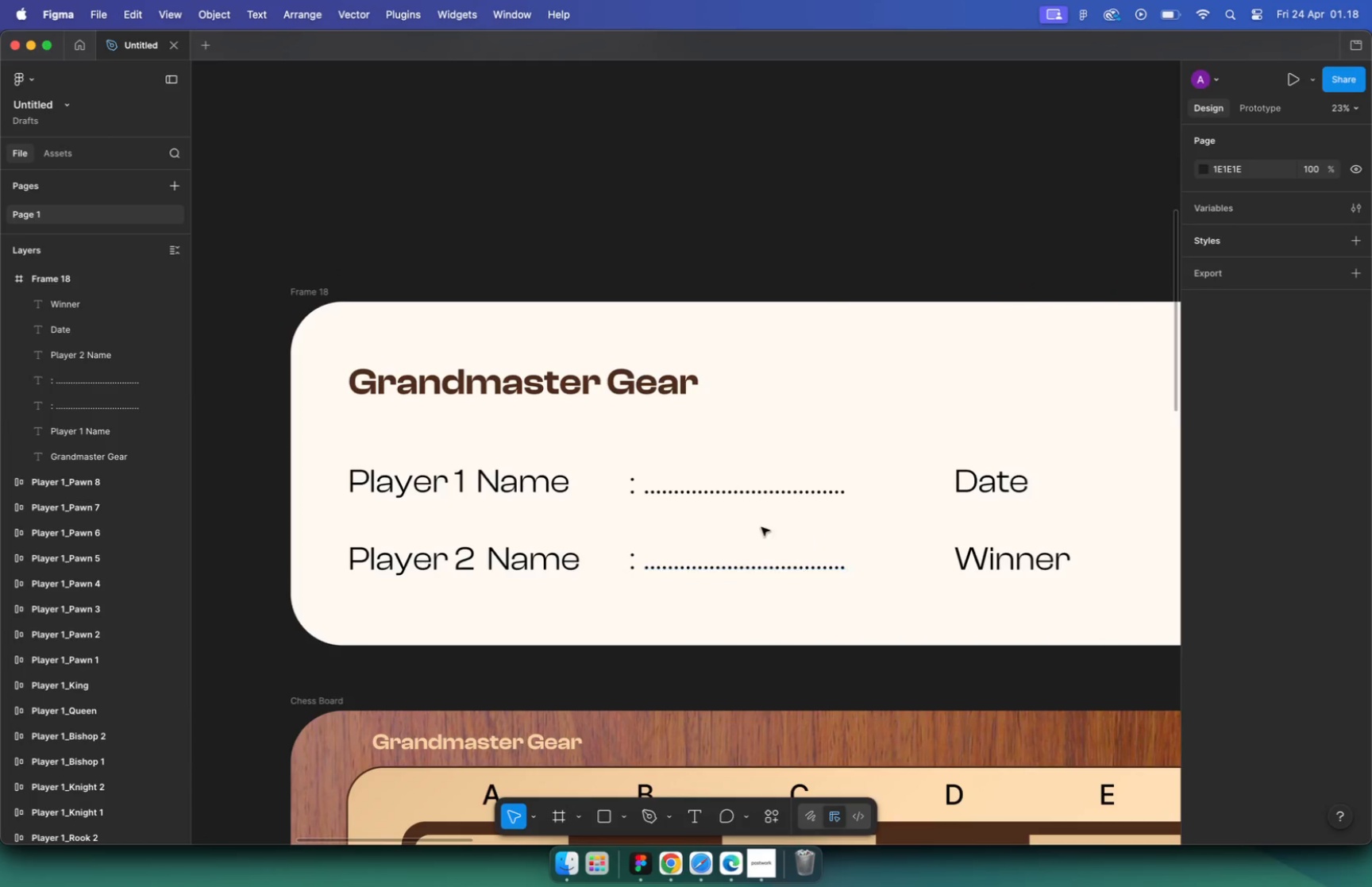 
hold_key(key=CommandLeft, duration=0.88)
scroll: coordinate [787, 481], scroll_direction: down, amount: 12.0
 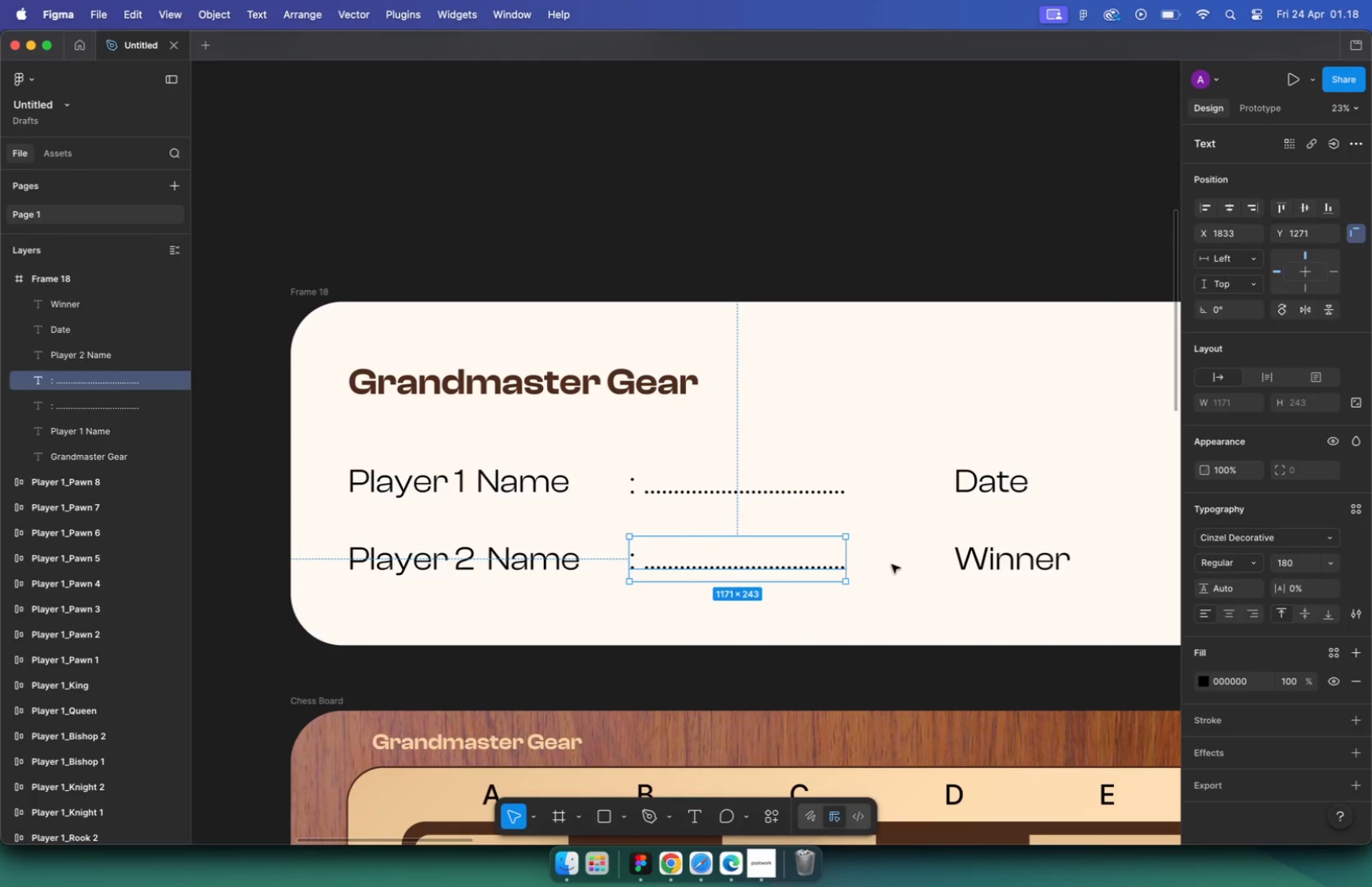 
left_click([616, 485])
 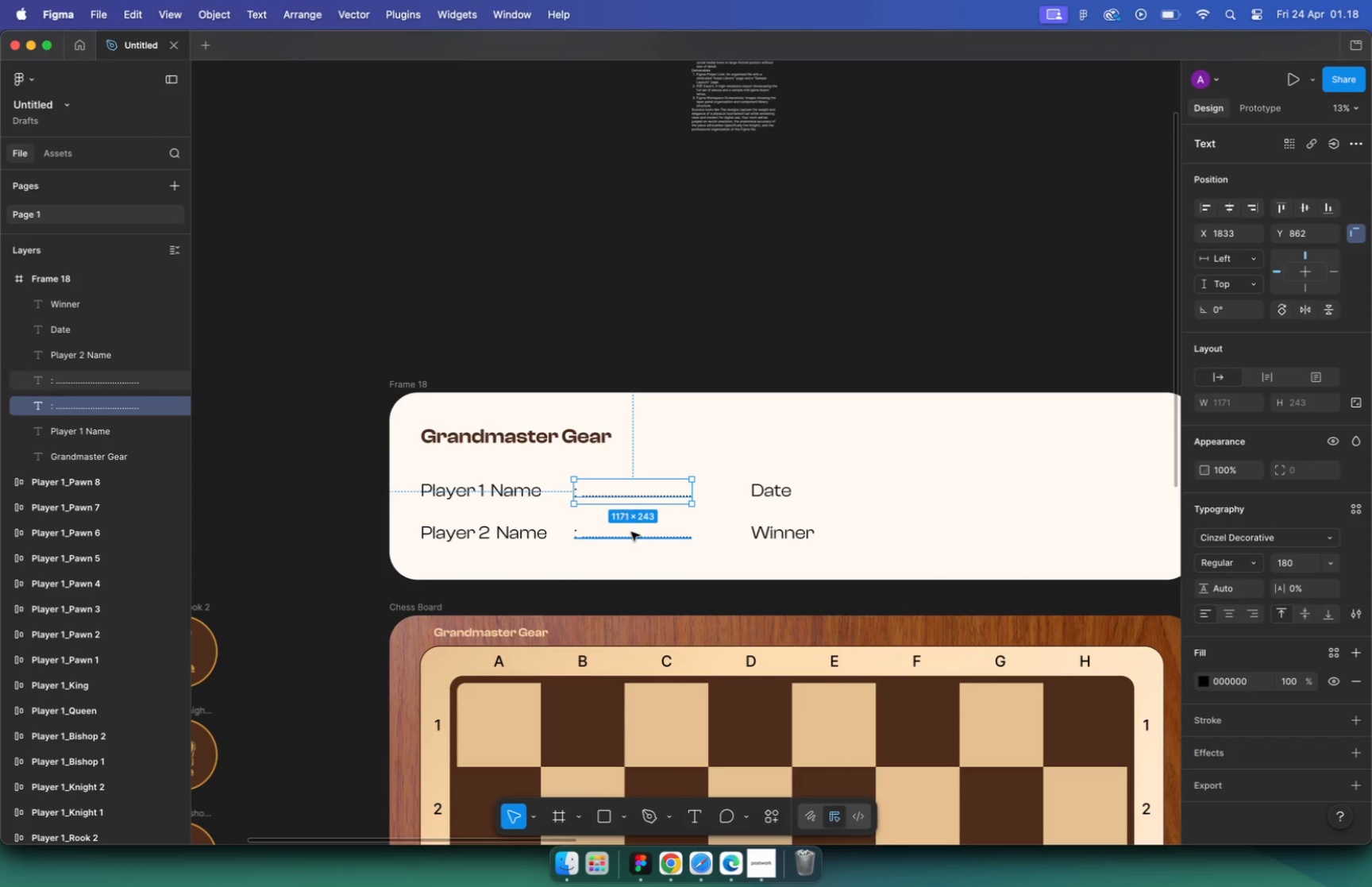 
hold_key(key=ShiftLeft, duration=0.5)
left_click([631, 533])
 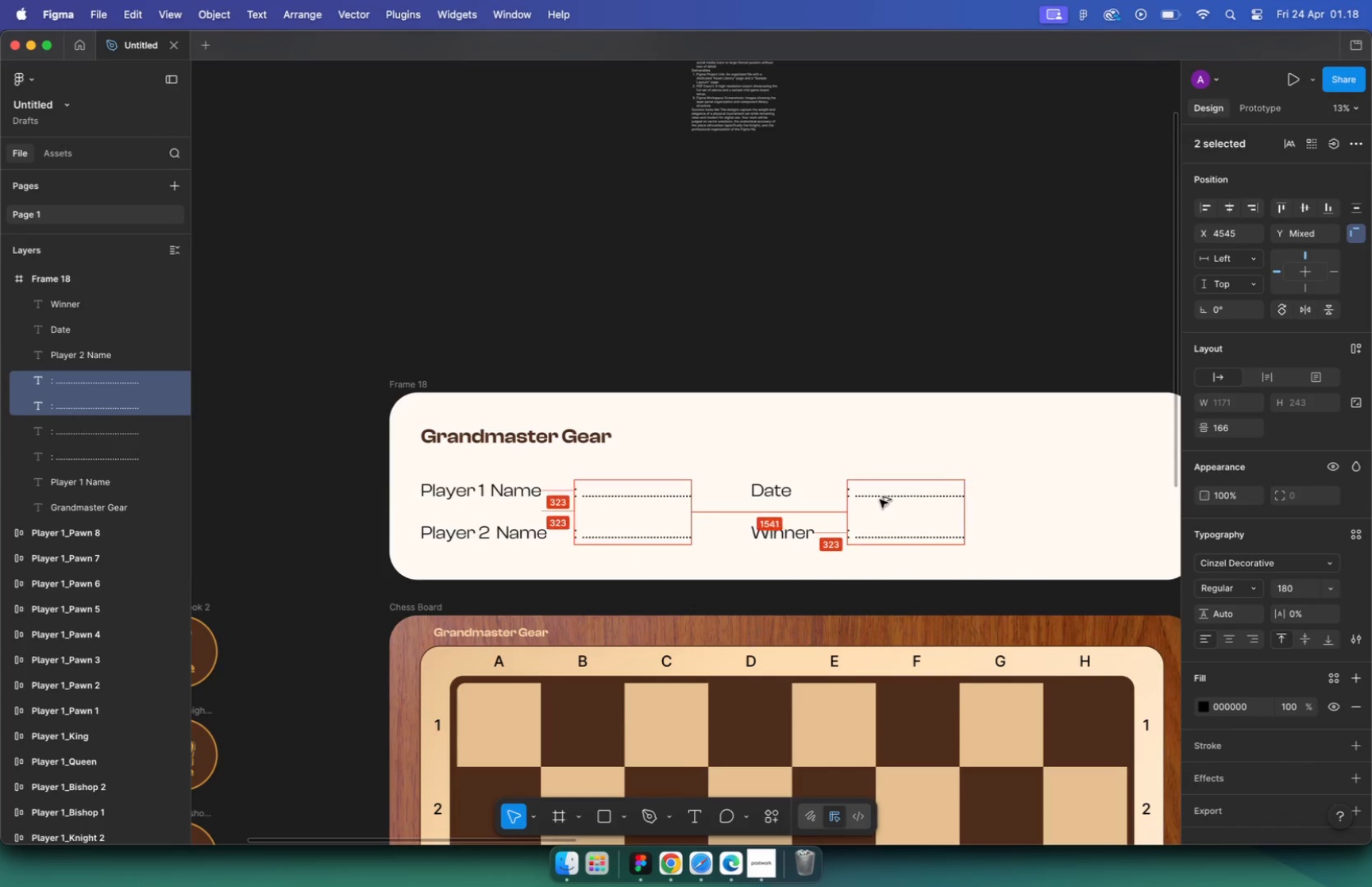 
left_click_drag(start_coordinate=[605, 494], to_coordinate=[865, 500])
 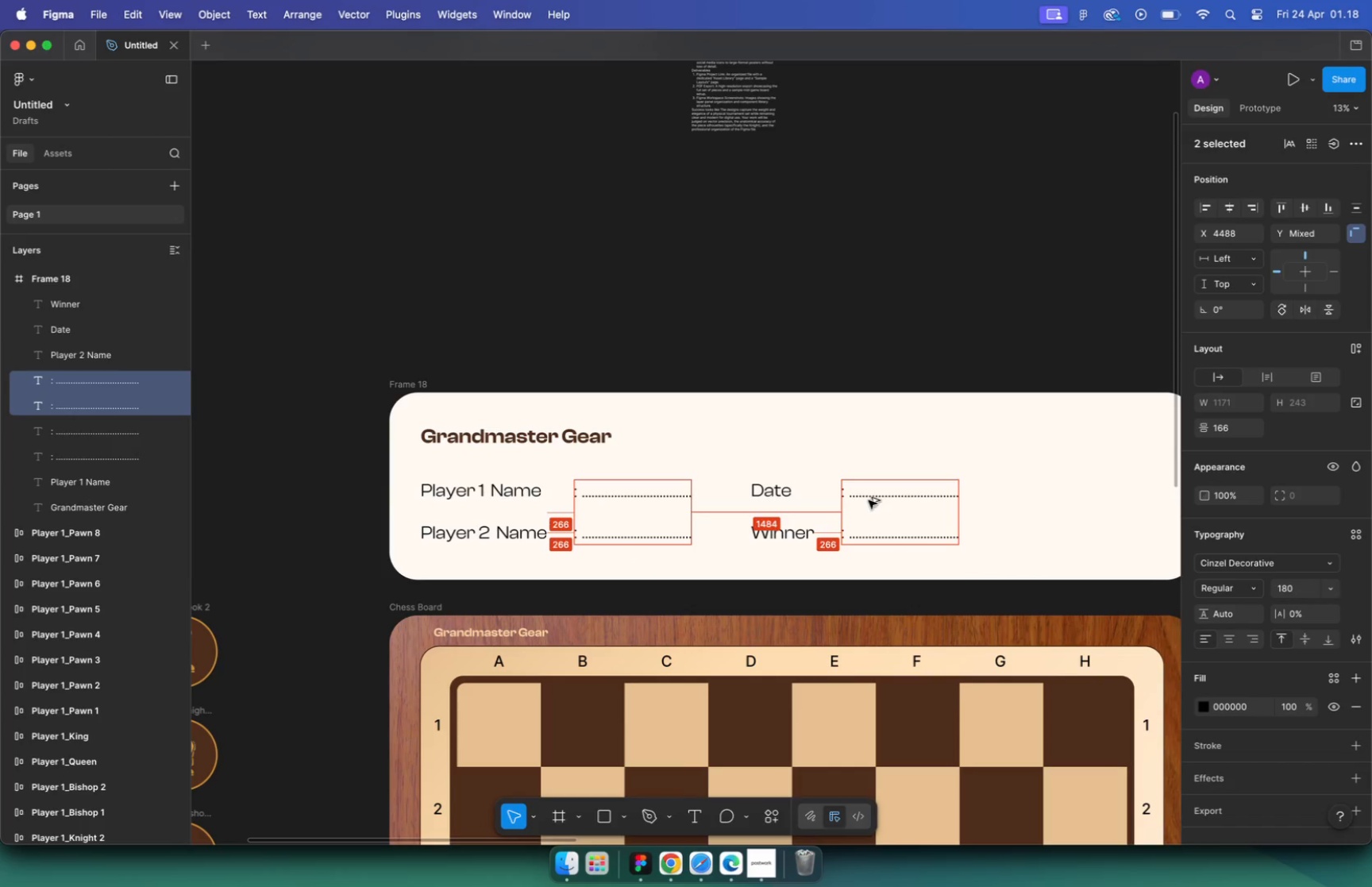 
hold_key(key=ShiftLeft, duration=2.61)
 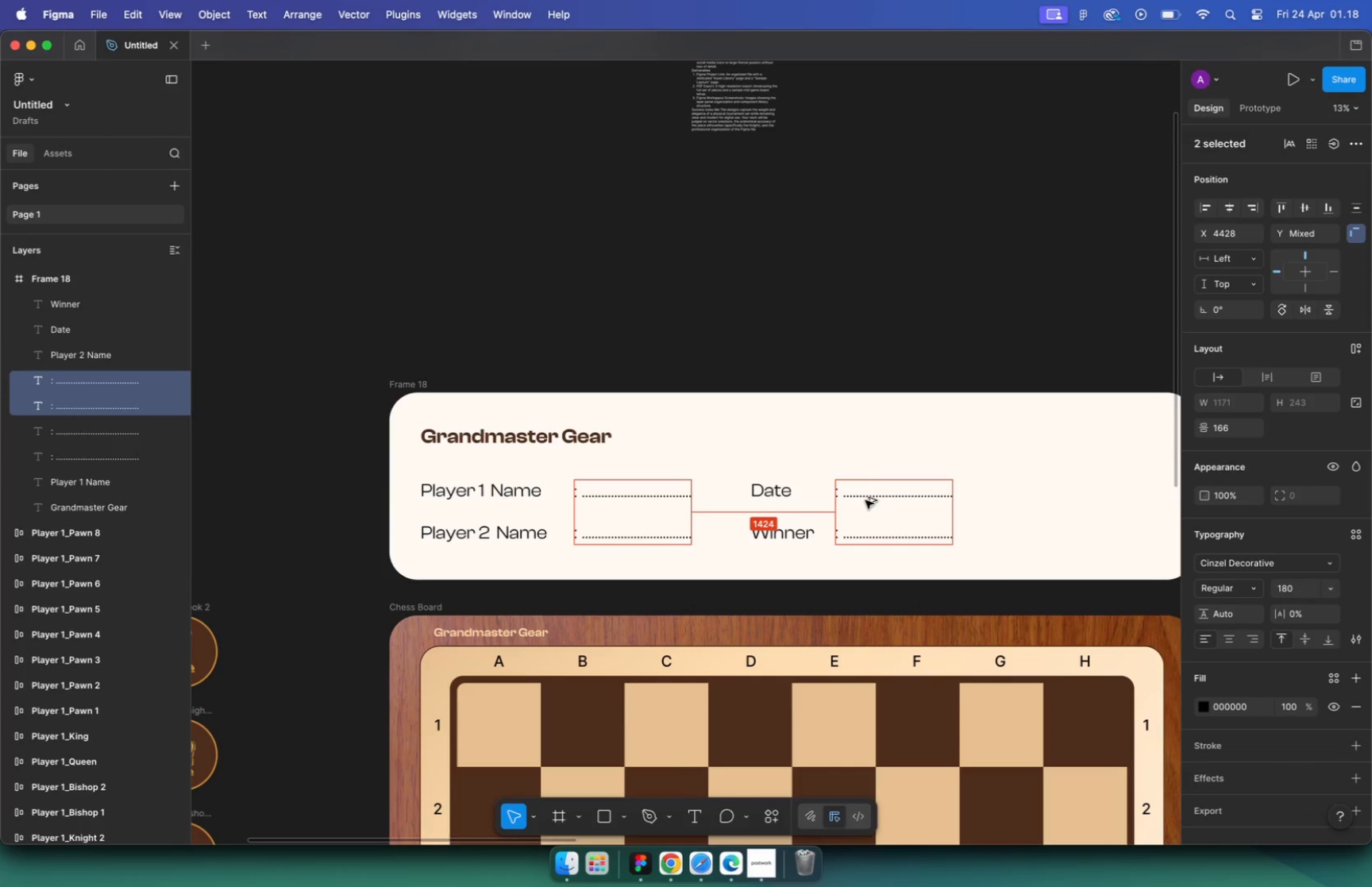 
hold_key(key=OptionLeft, duration=2.28)
 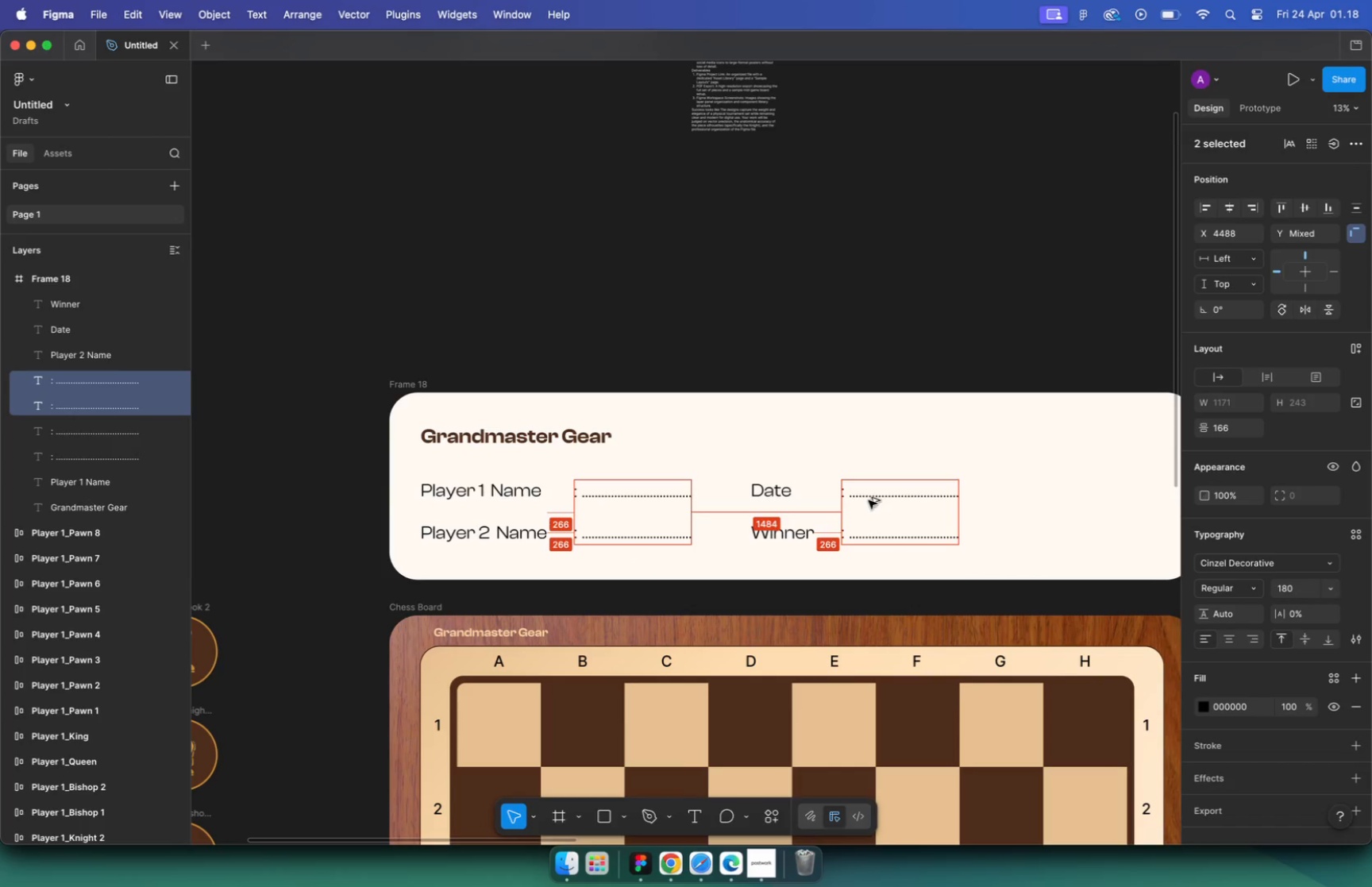 
left_click([800, 349])
 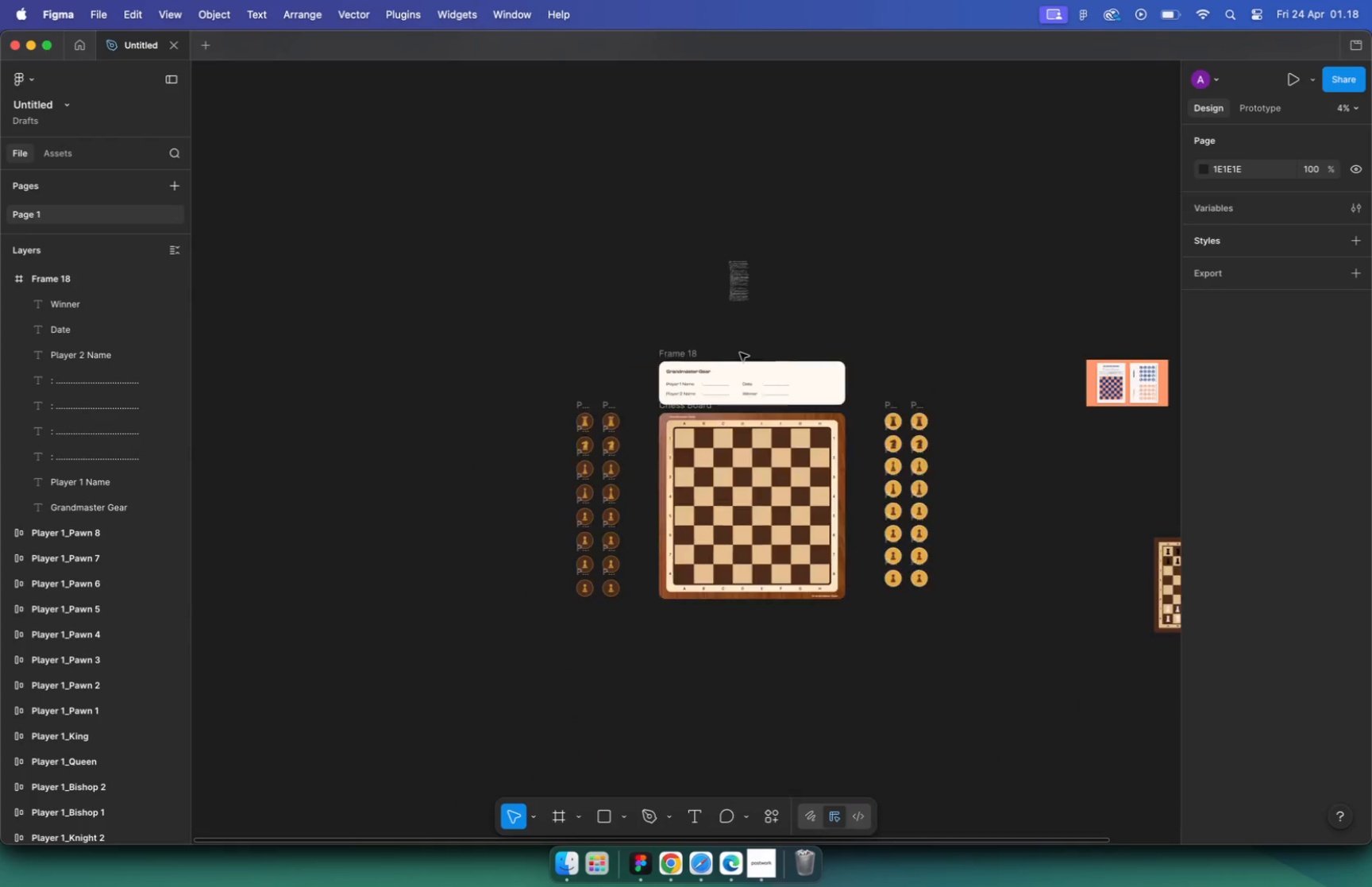 
hold_key(key=CommandLeft, duration=4.69)
scroll: coordinate [917, 406], scroll_direction: down, amount: 13.0
 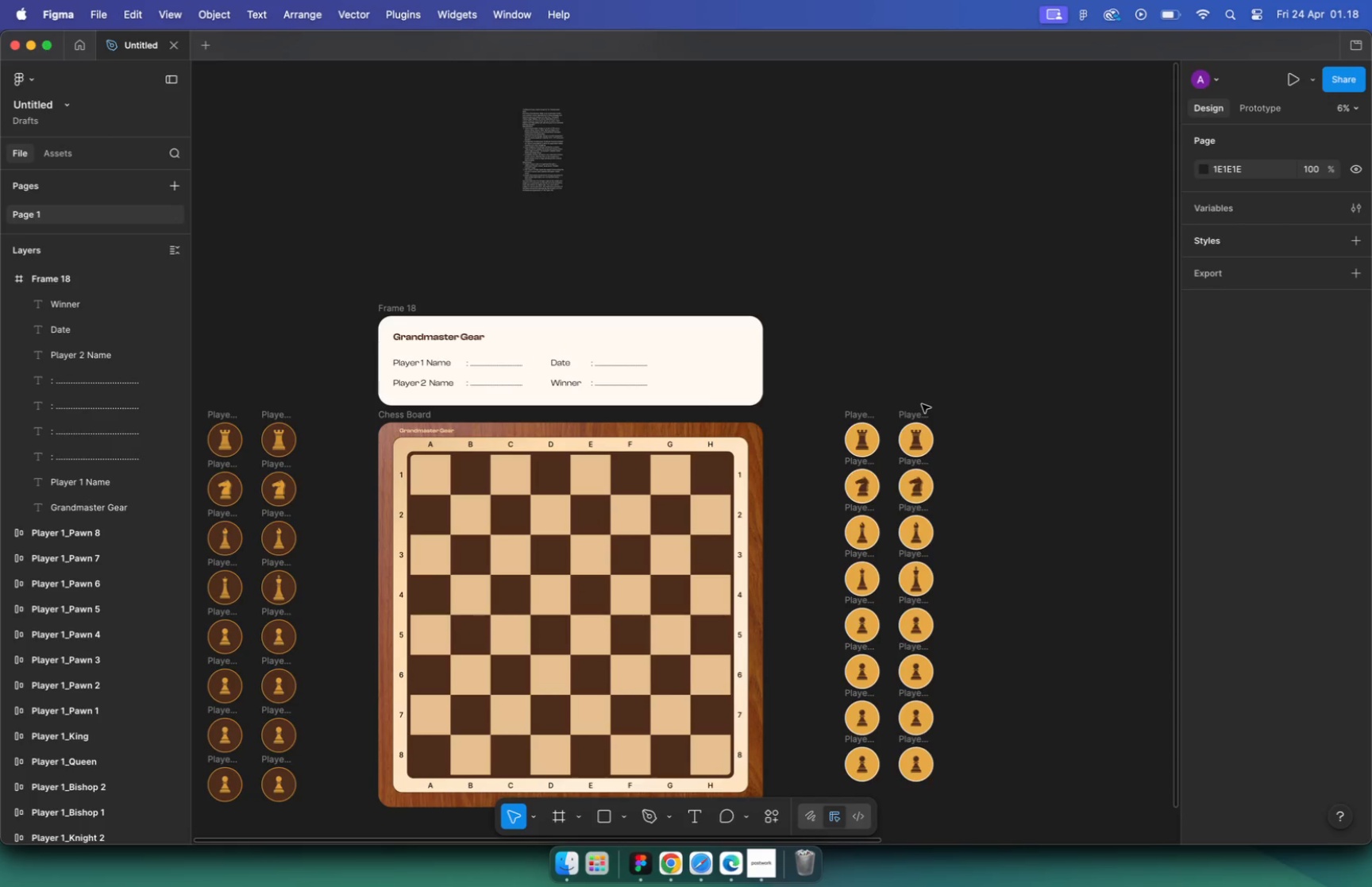 
scroll: coordinate [869, 515], scroll_direction: up, amount: 2.0
 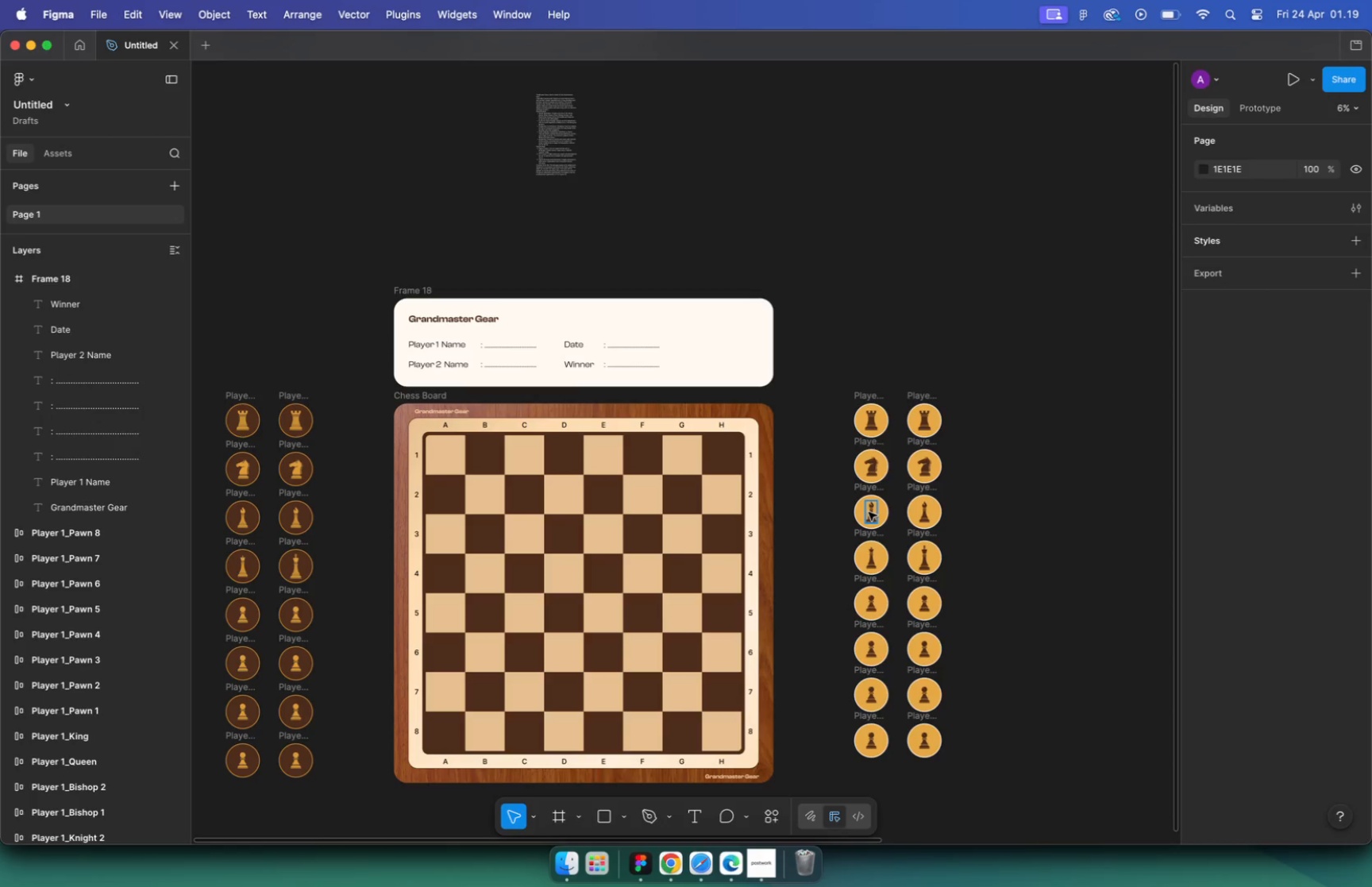 
wait(25.66)
 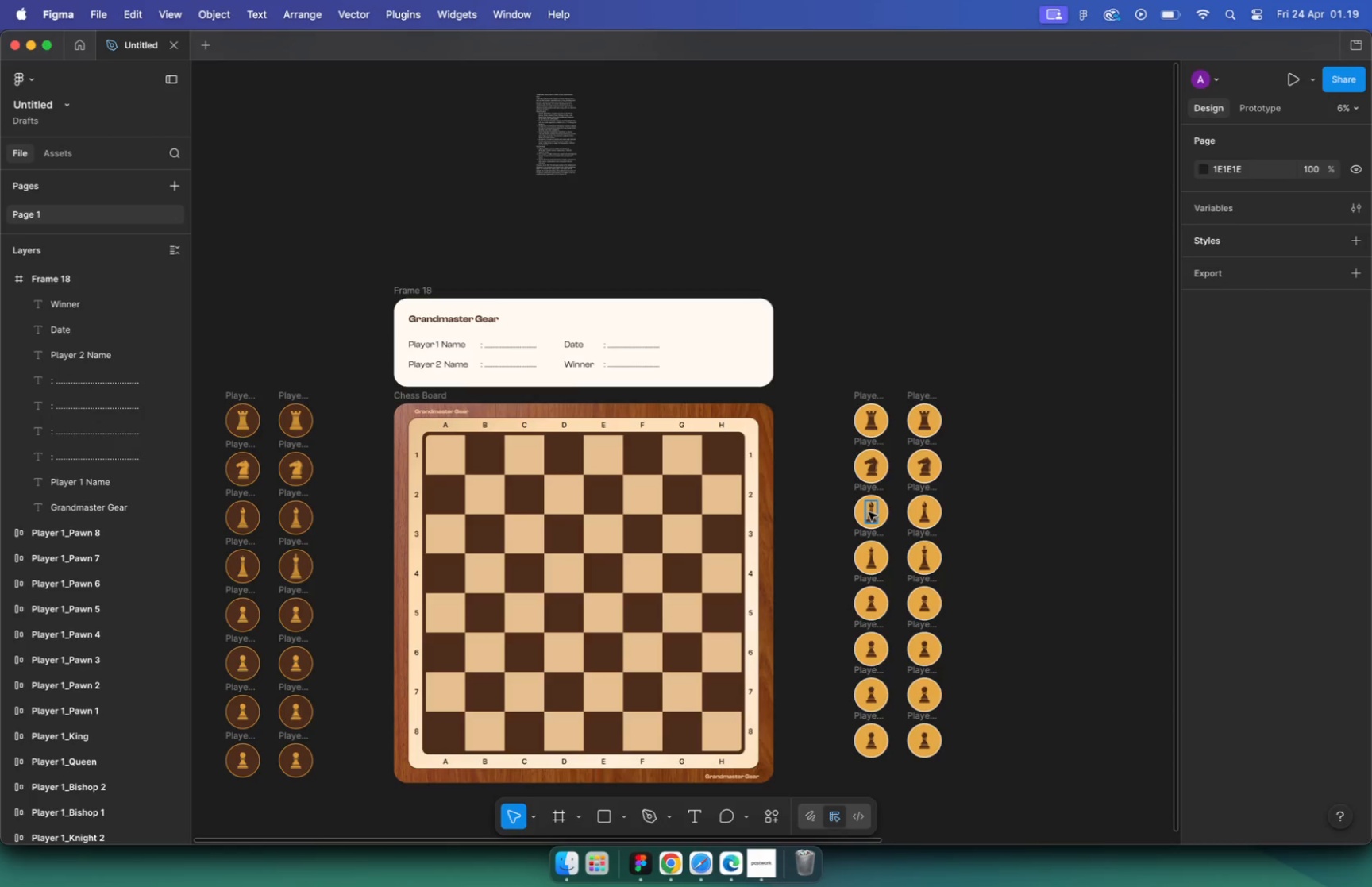 
hold_key(key=CommandLeft, duration=0.99)
scroll: coordinate [584, 366], scroll_direction: down, amount: 1.0
 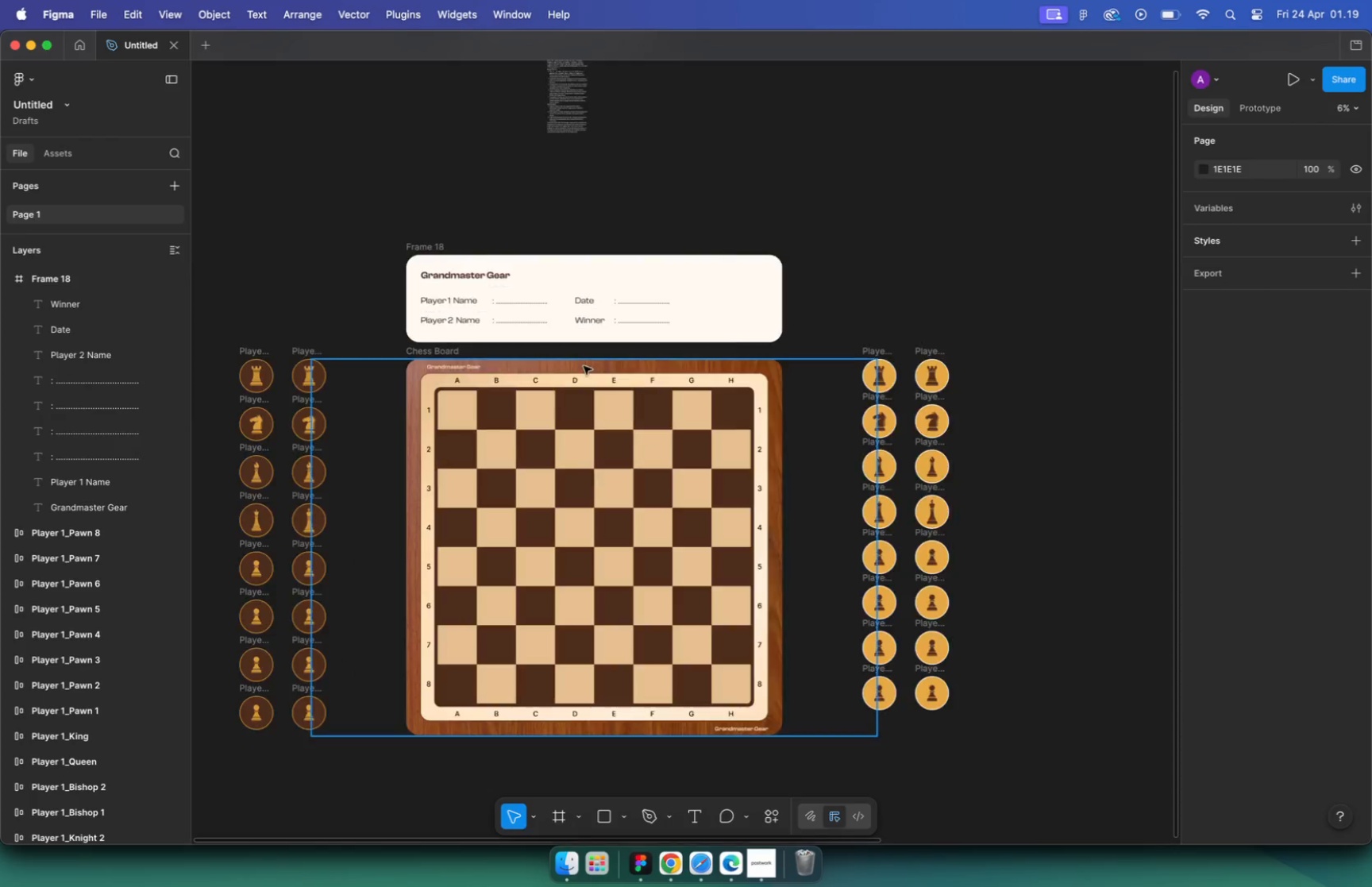 
left_click([819, 411])
 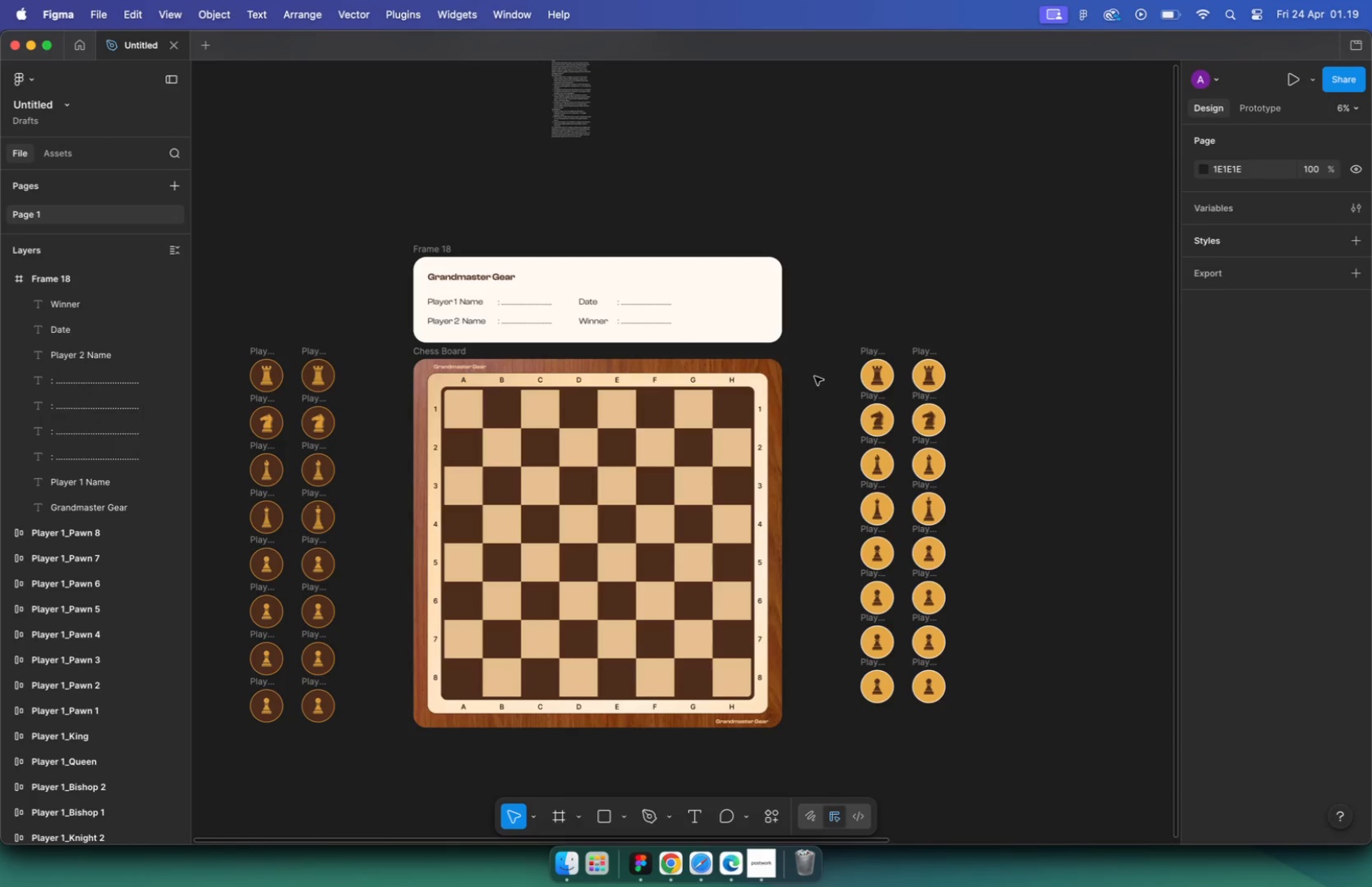 
hold_key(key=CommandLeft, duration=0.51)
scroll: coordinate [778, 372], scroll_direction: down, amount: 1.0
 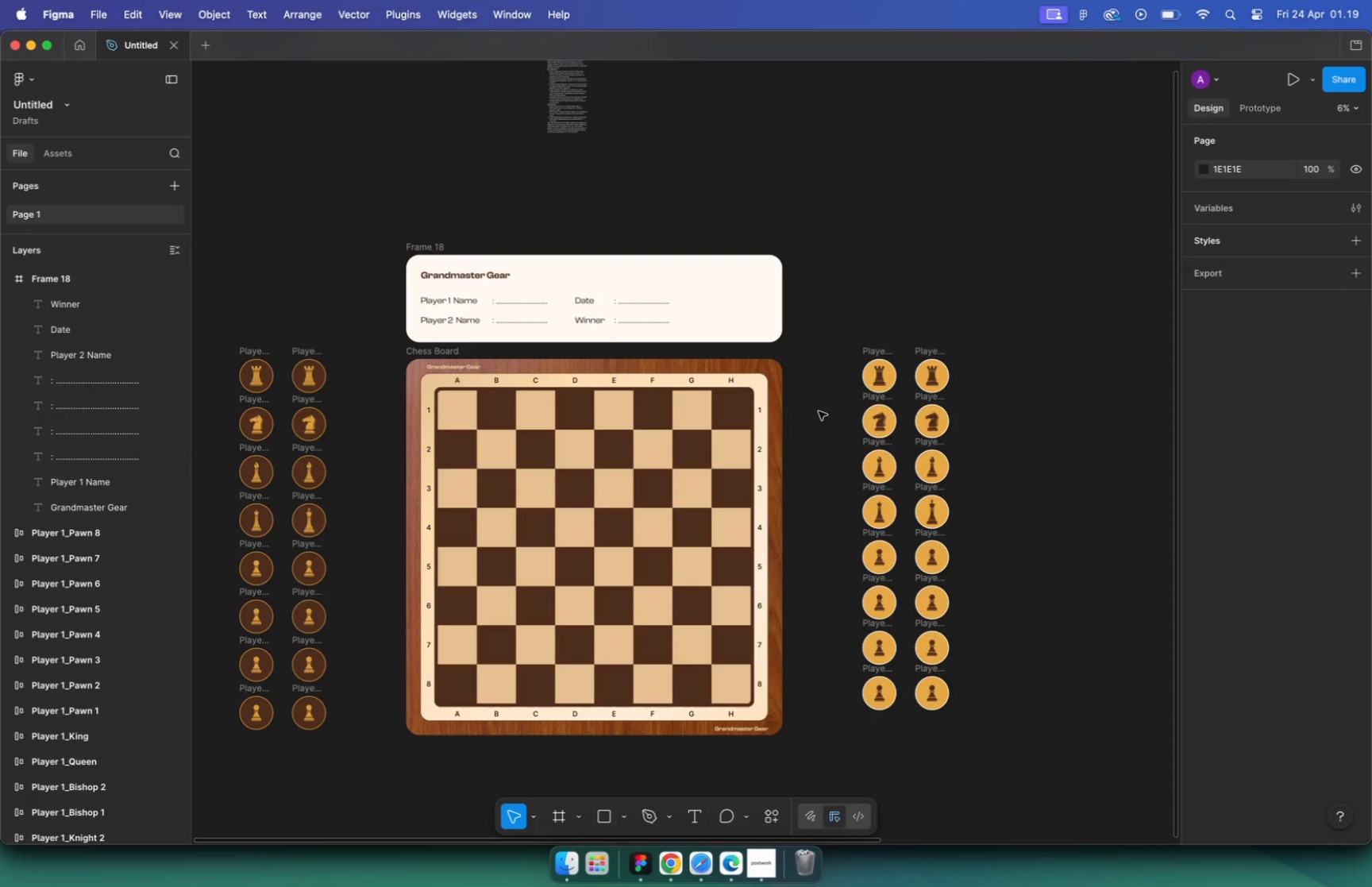 
wait(6.82)
 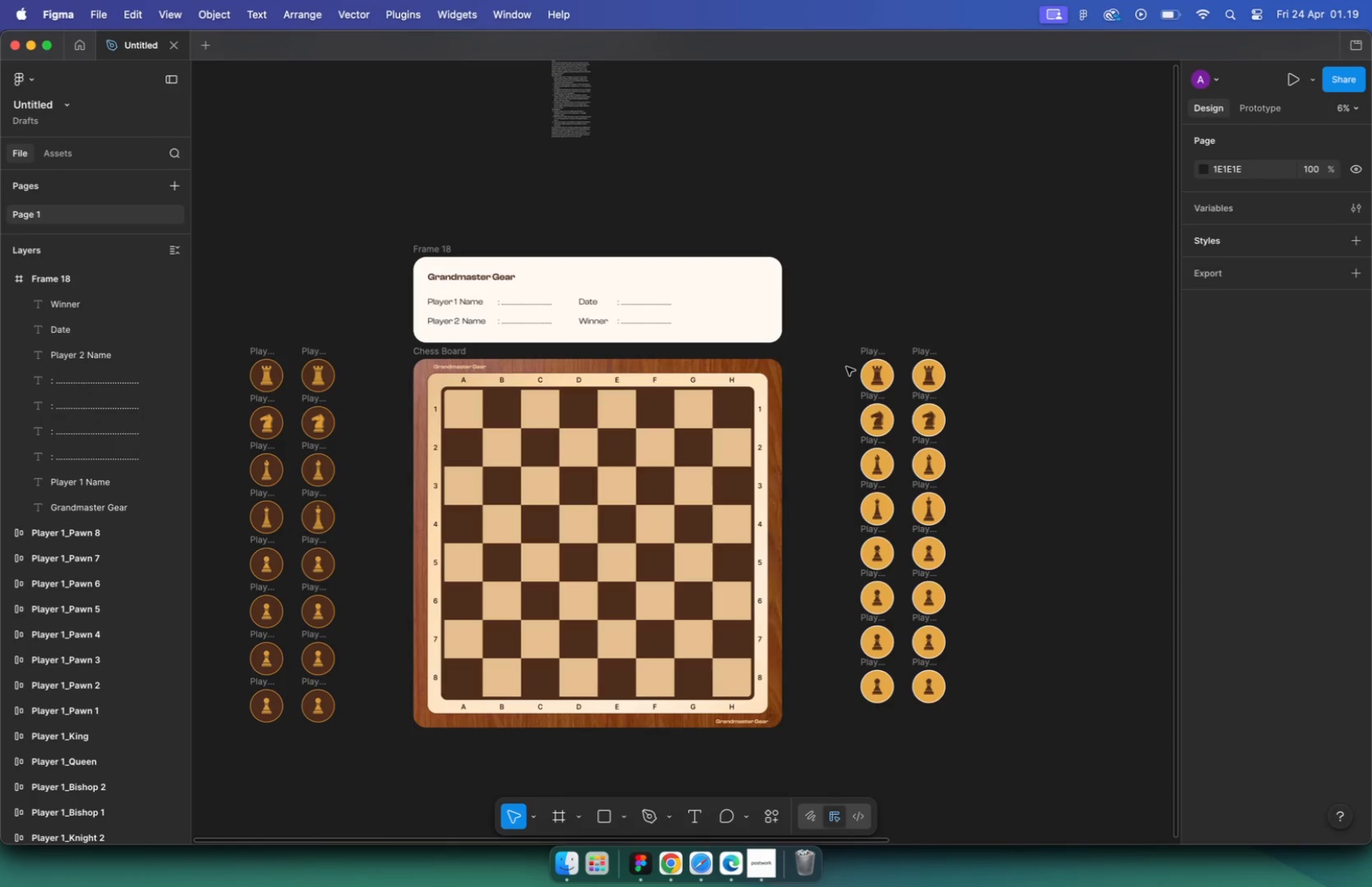 
key(Meta+CommandLeft)
 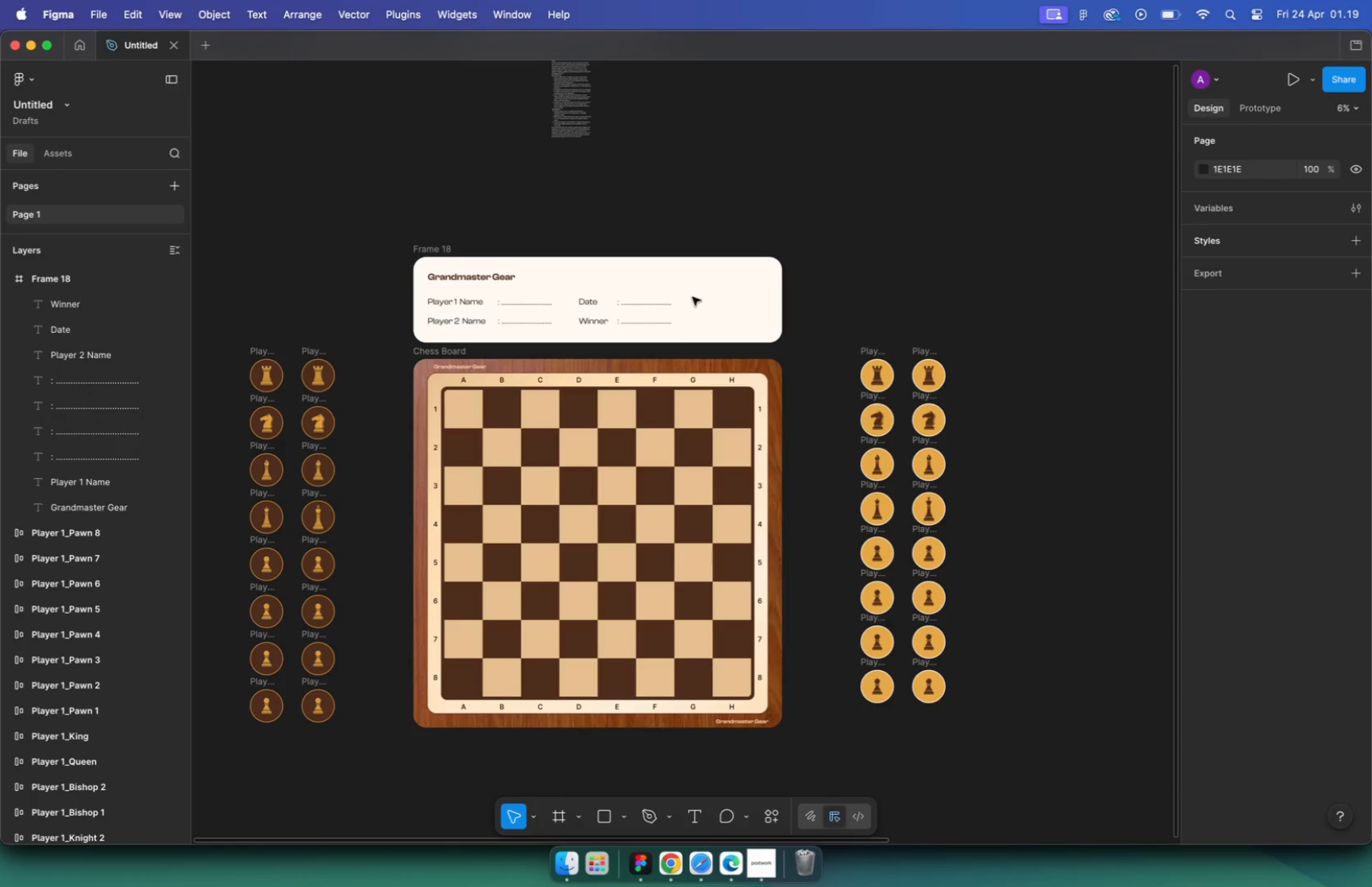 
hold_key(key=CommandLeft, duration=0.35)
 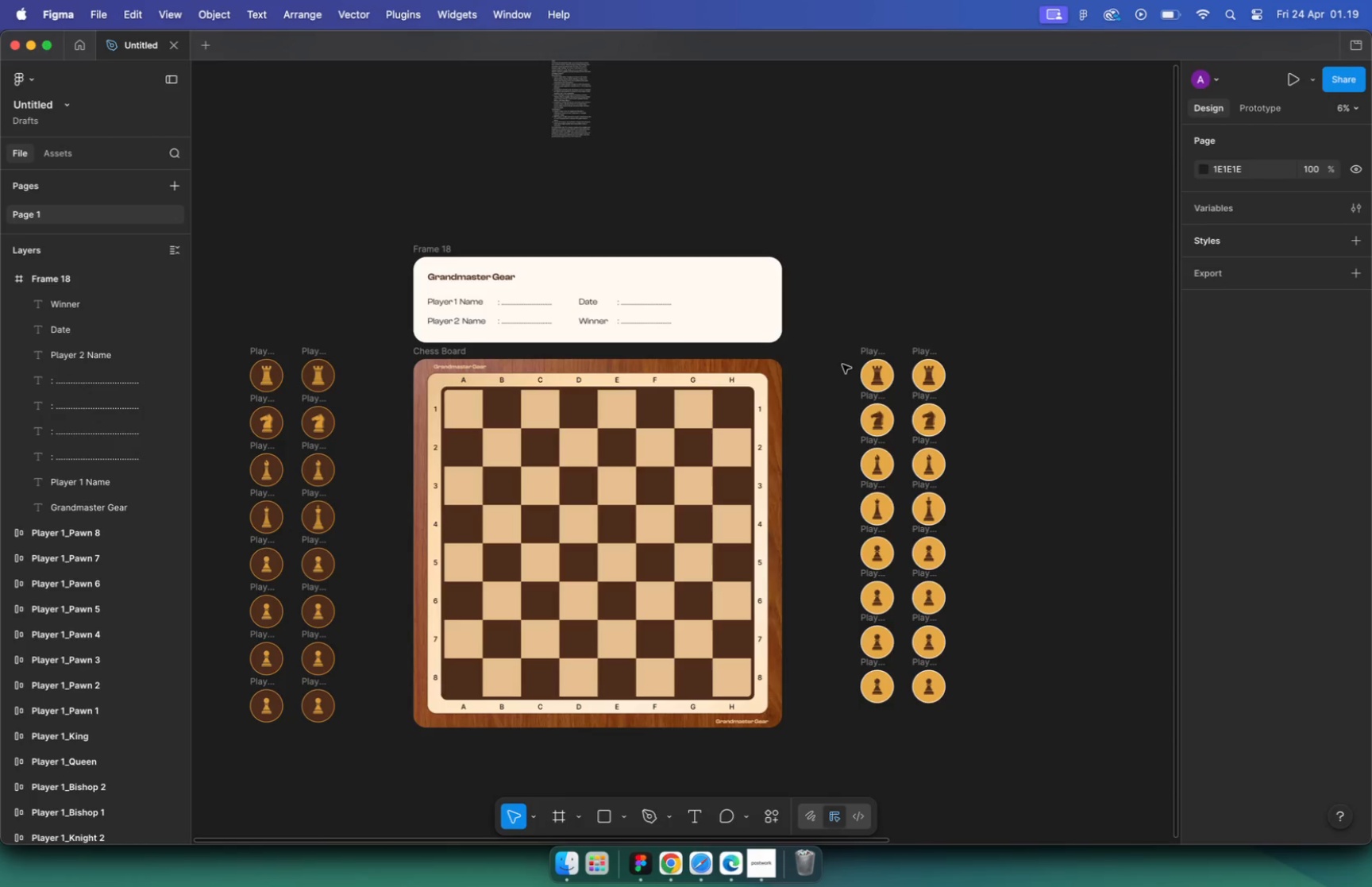 
hold_key(key=CommandLeft, duration=0.51)
scroll: coordinate [573, 276], scroll_direction: up, amount: 5.0
 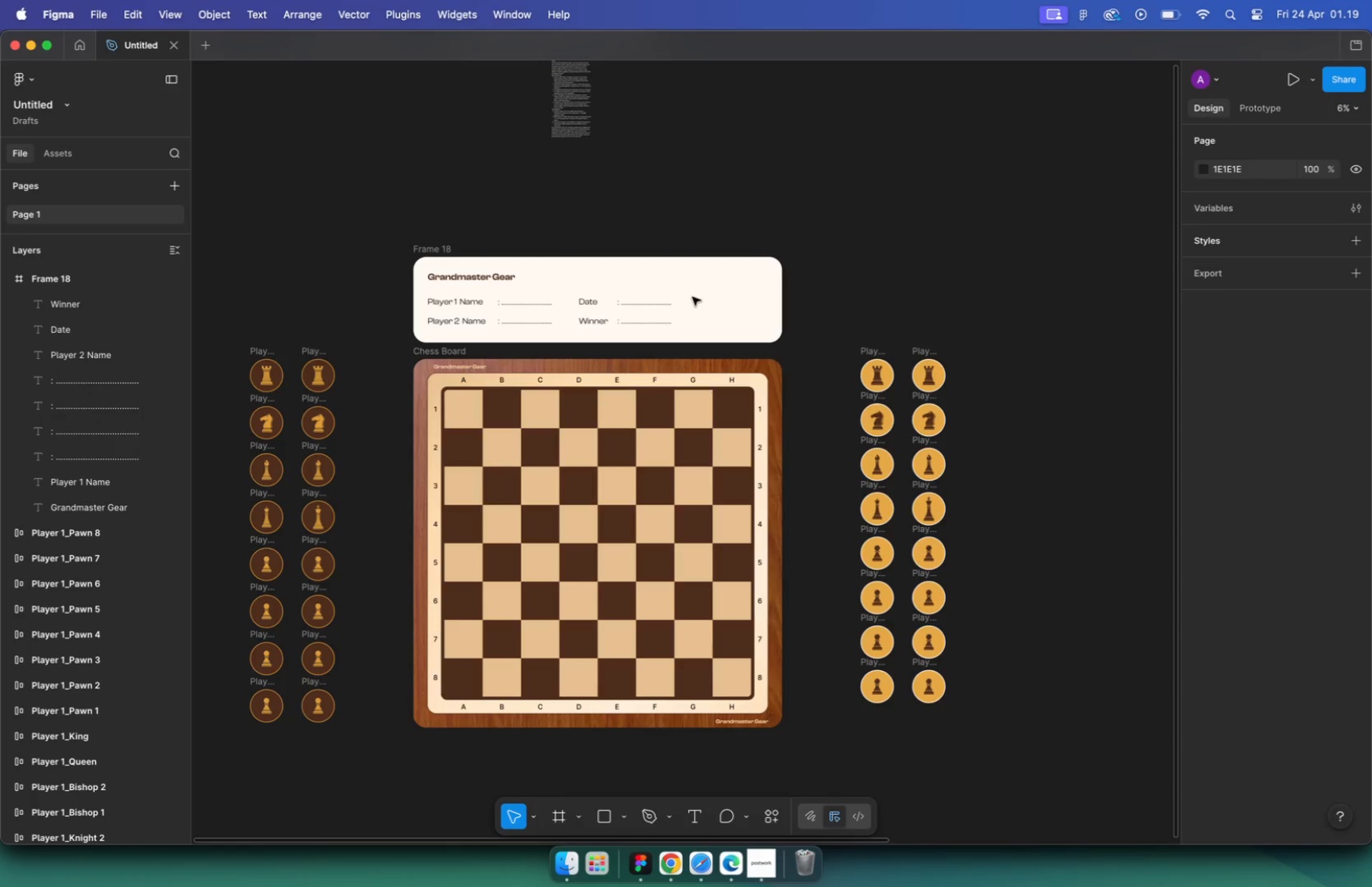 
hold_key(key=CommandLeft, duration=2.7)
scroll: coordinate [472, 270], scroll_direction: down, amount: 11.0
 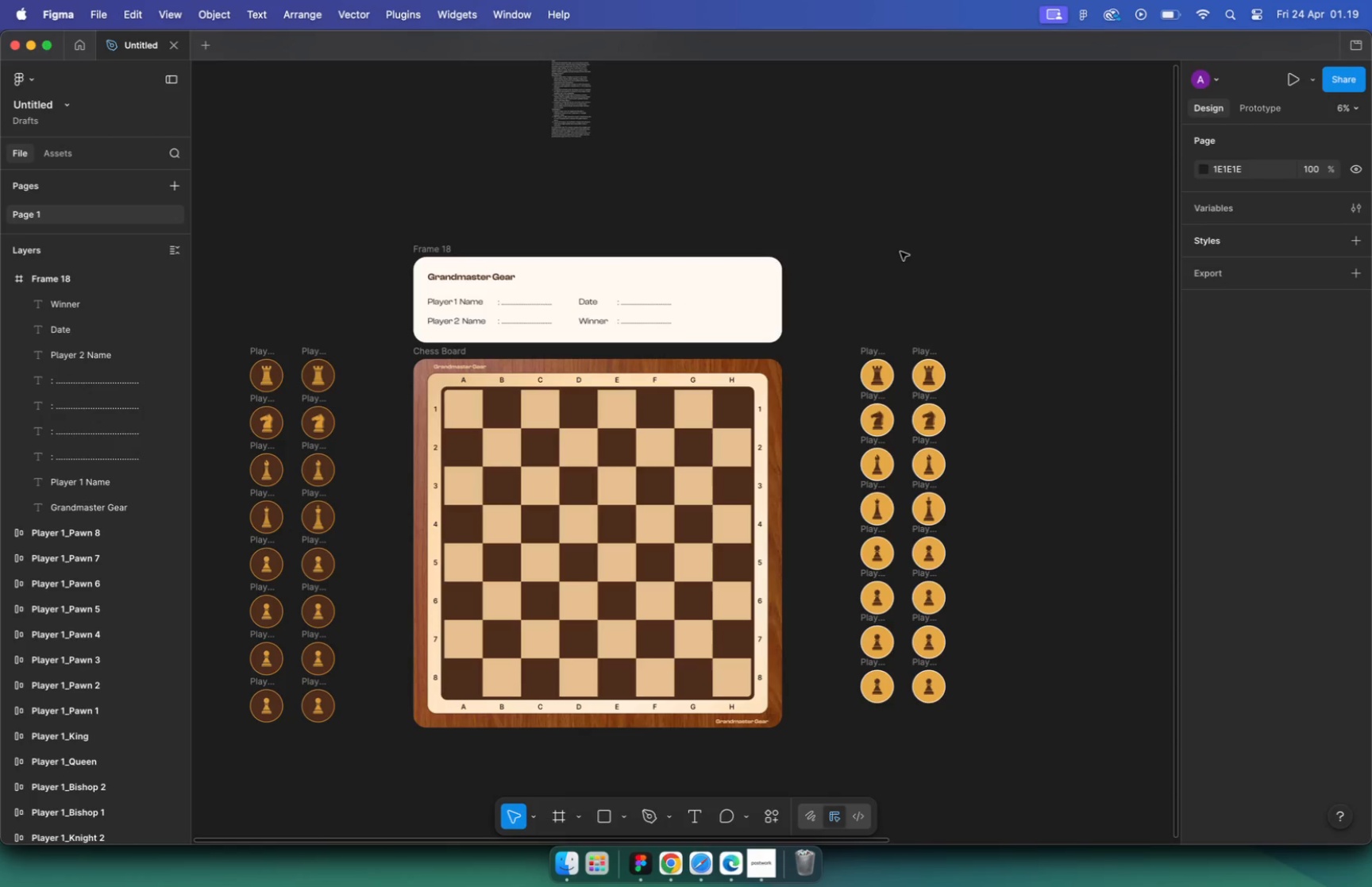 
scroll: coordinate [826, 368], scroll_direction: up, amount: 5.0
 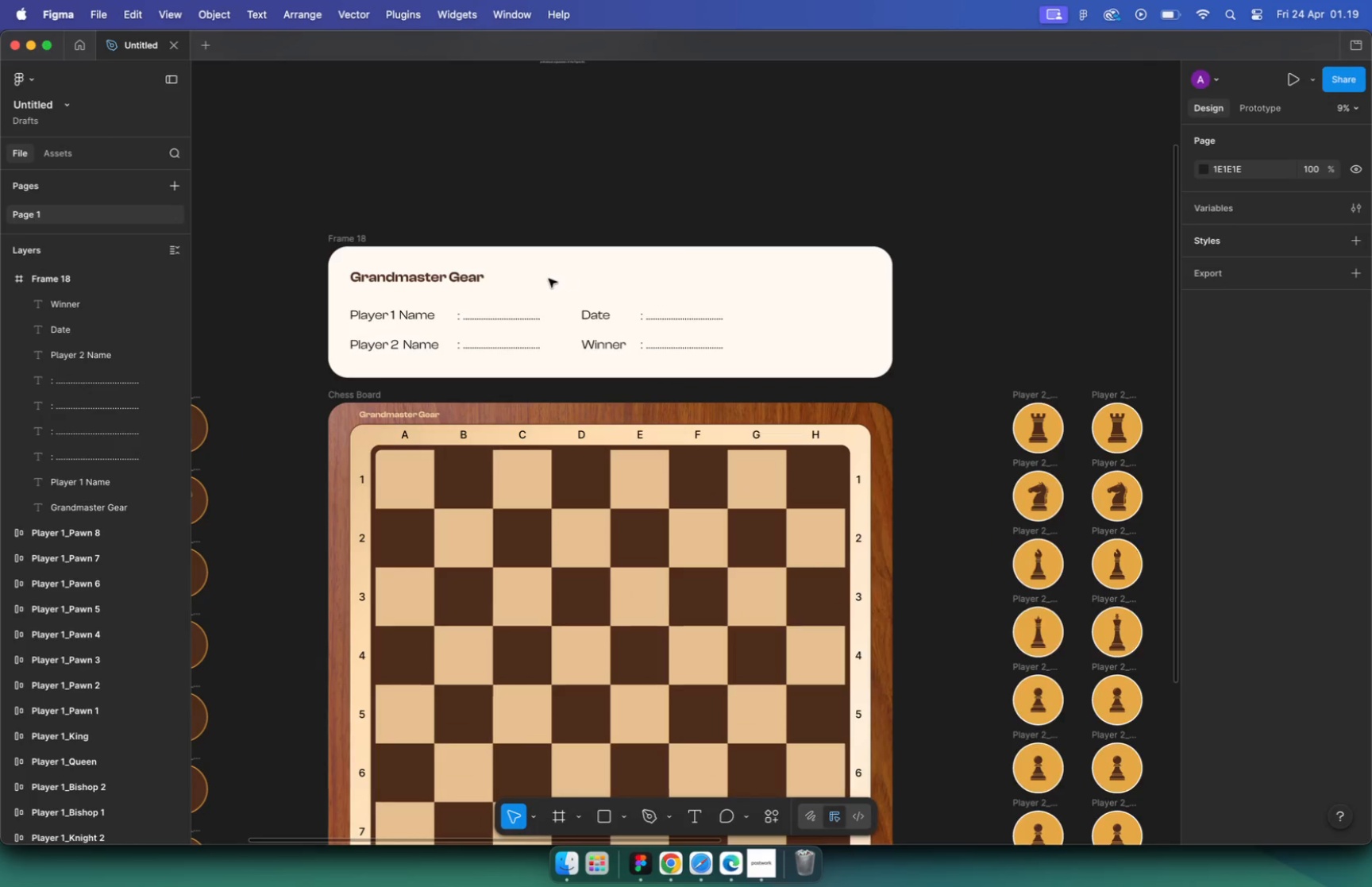 
scroll: coordinate [822, 361], scroll_direction: down, amount: 8.0
 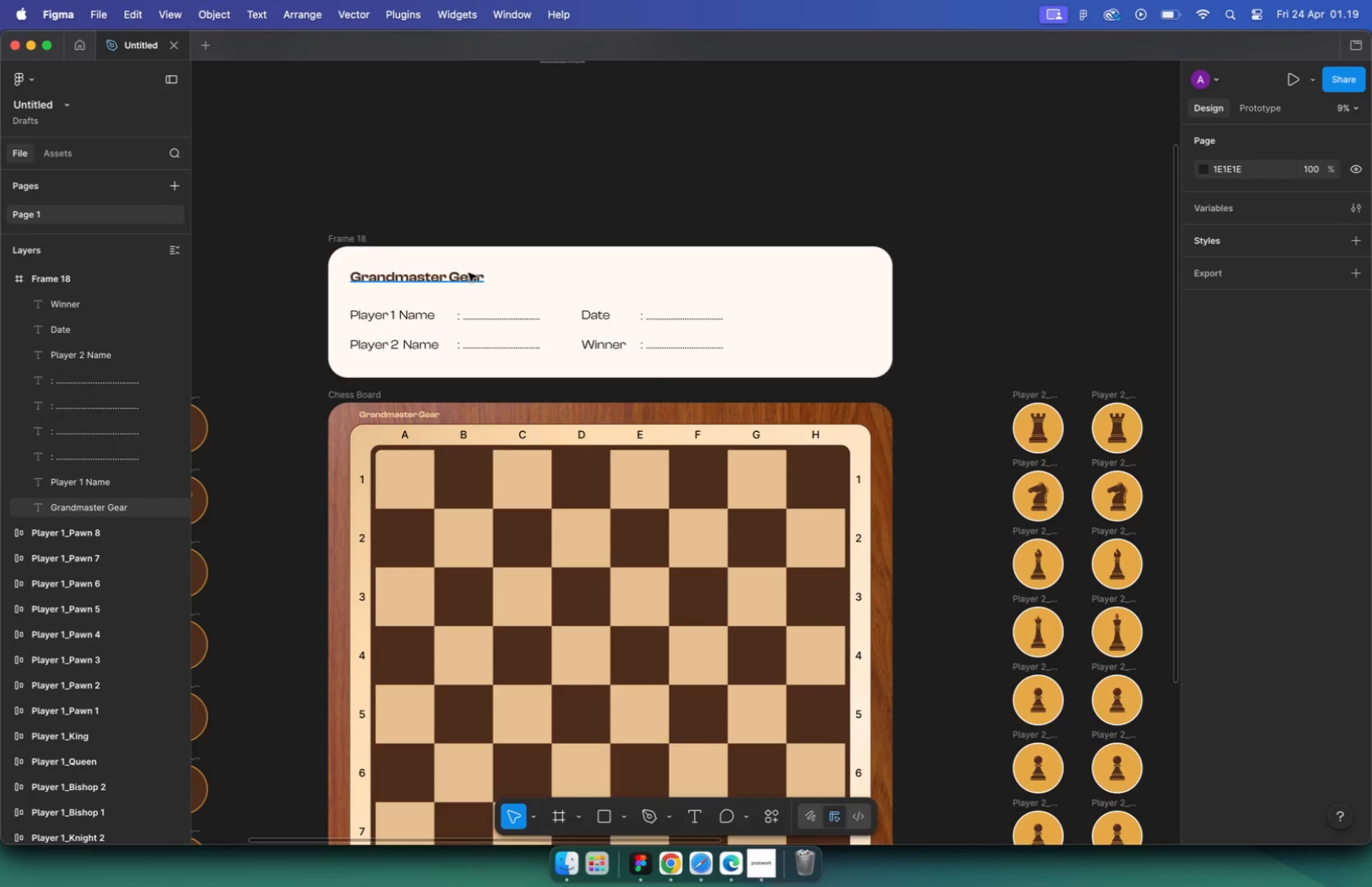 
key(Meta+CommandLeft)
 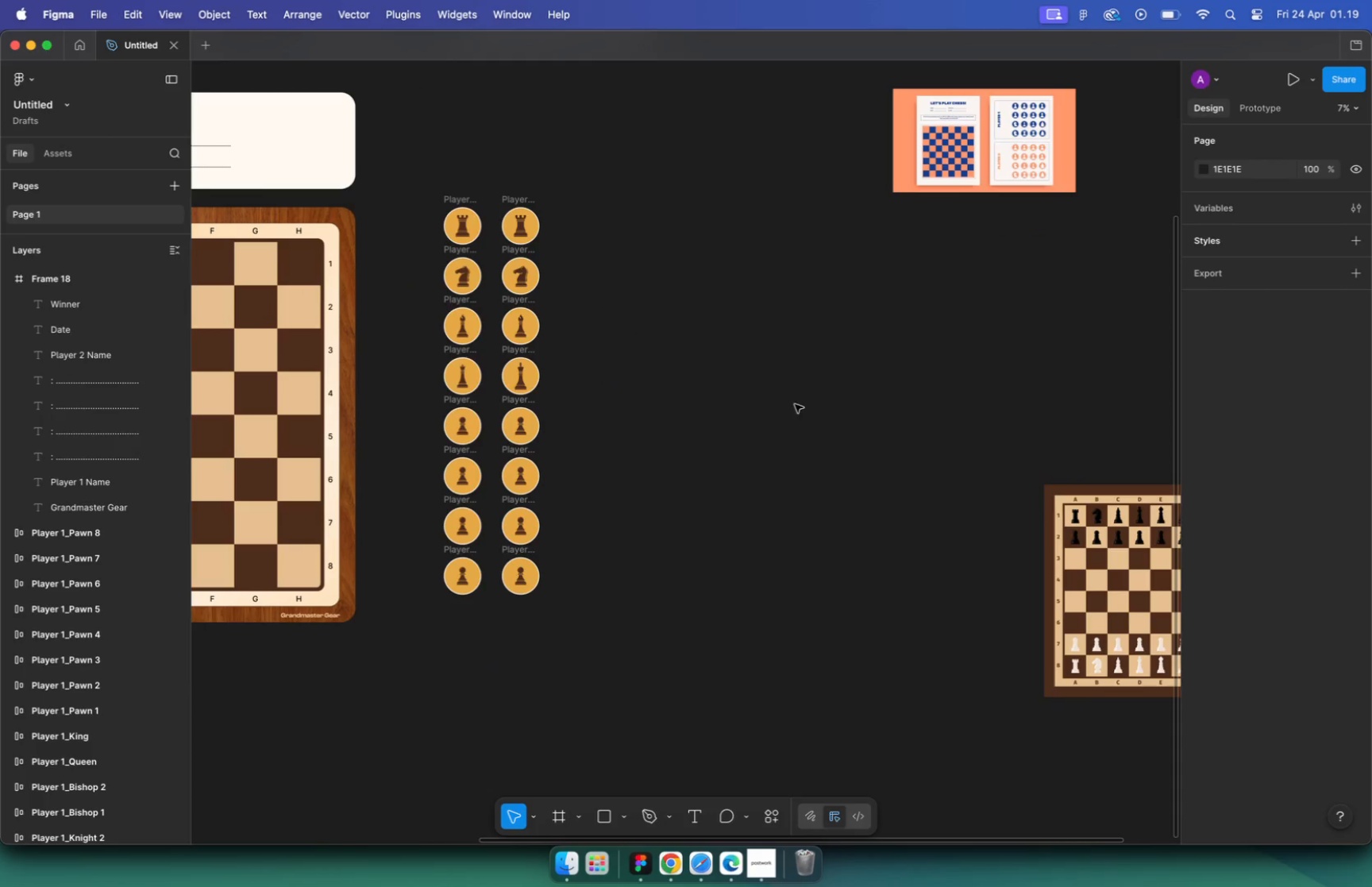 
scroll: coordinate [1082, 481], scroll_direction: up, amount: 7.0
 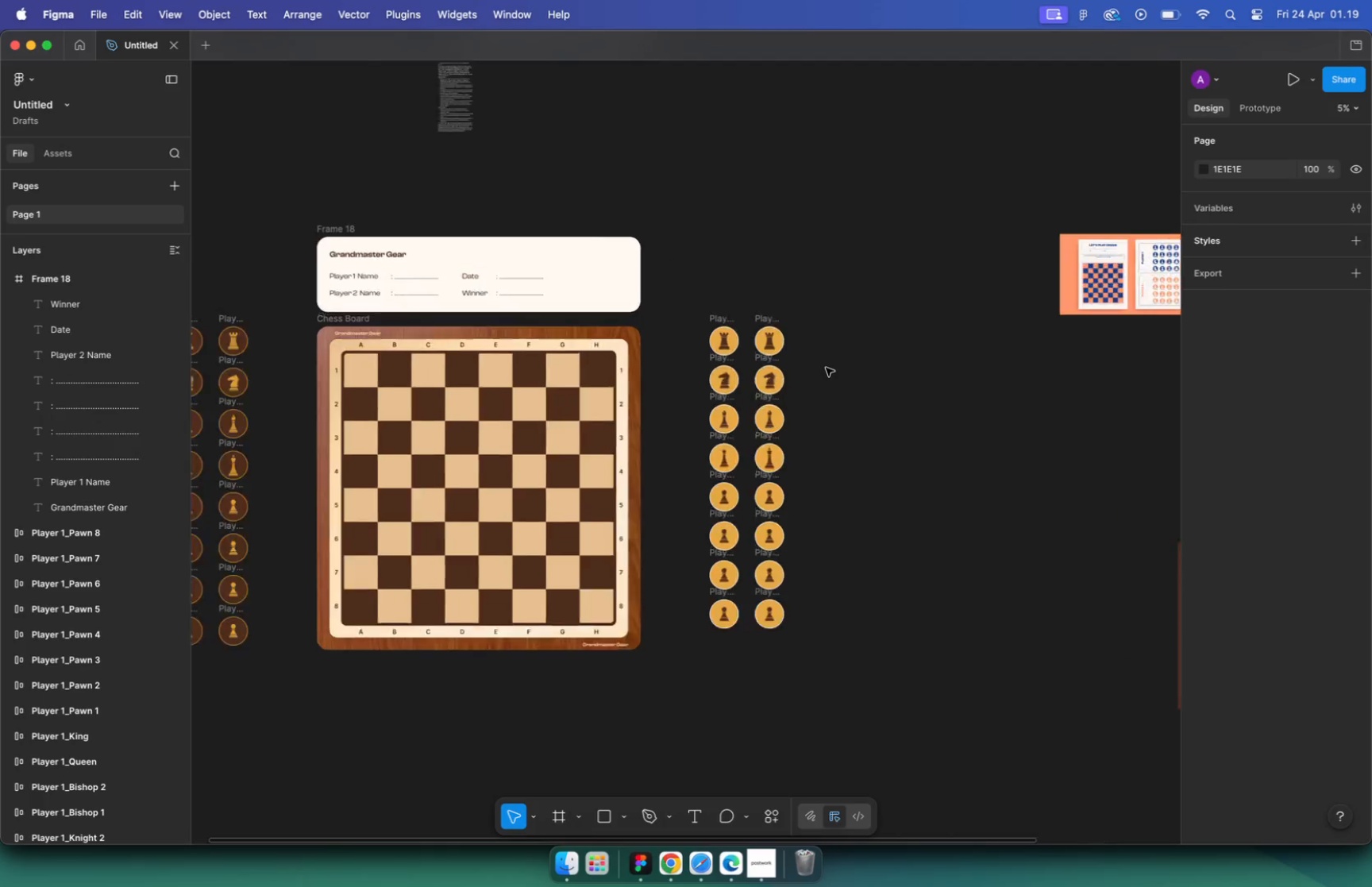 
key(Meta+CommandLeft)
 